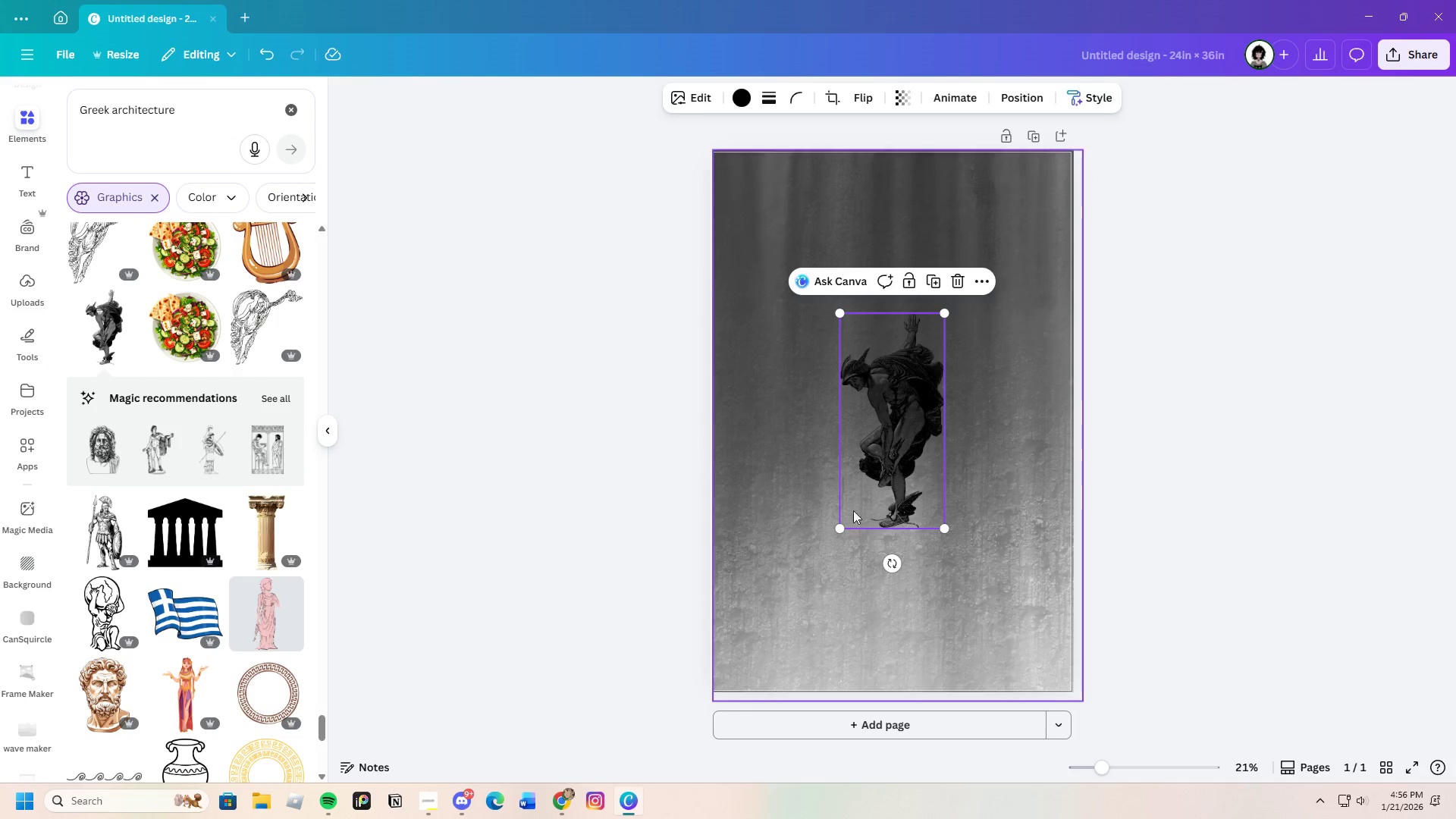 
left_click_drag(start_coordinate=[912, 442], to_coordinate=[1059, 617])
 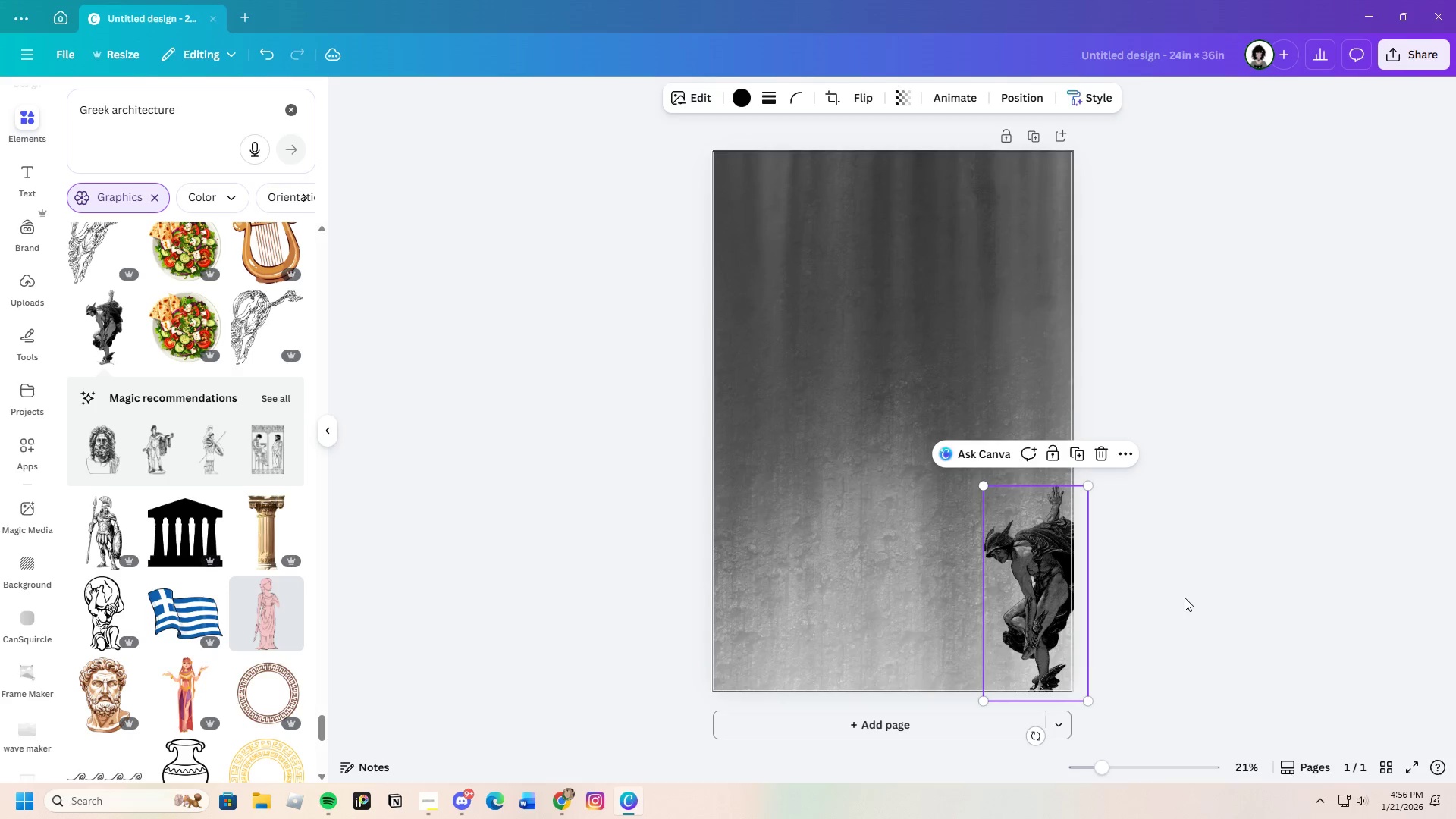 
left_click([1185, 598])
 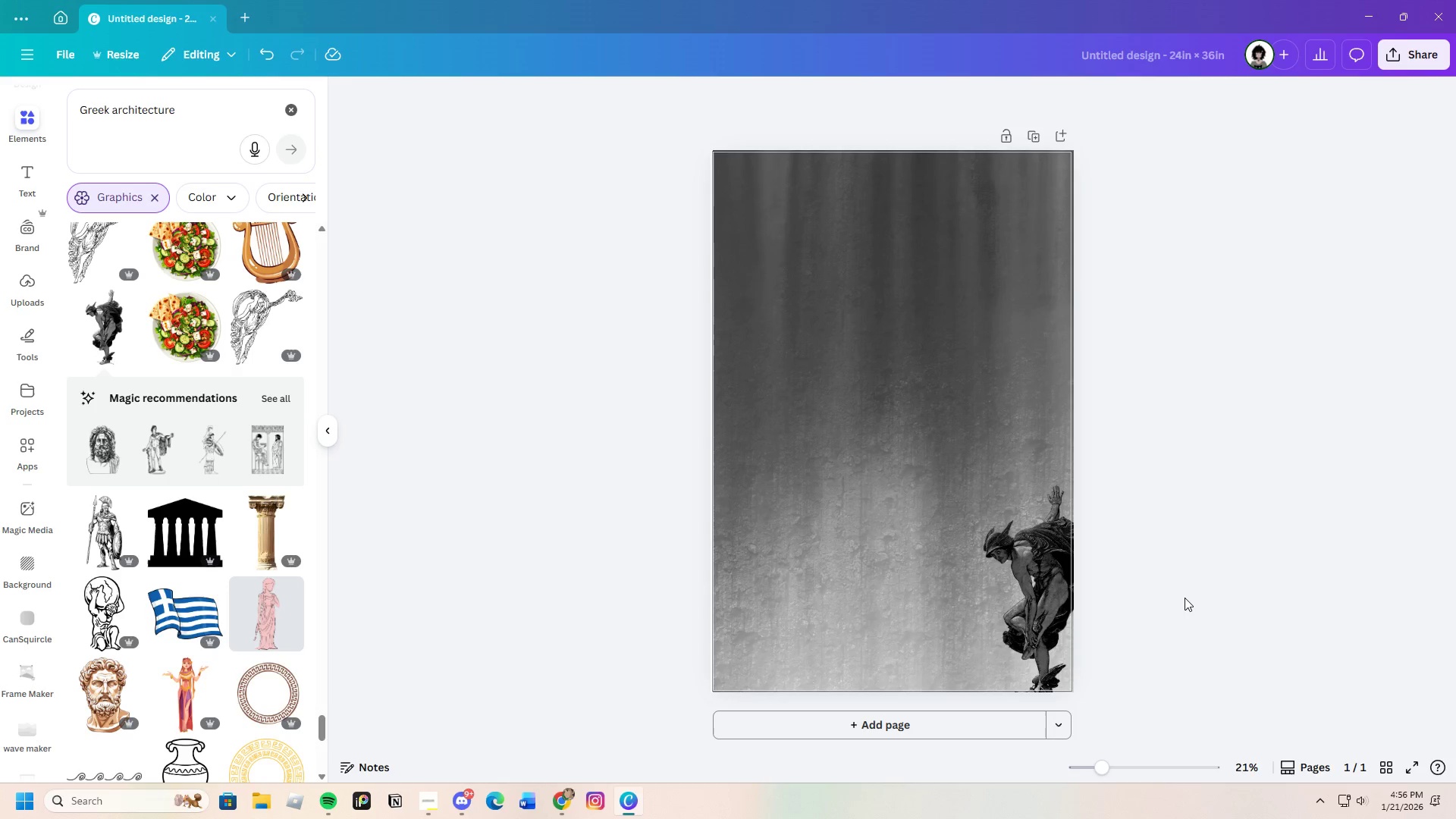 
left_click([1051, 561])
 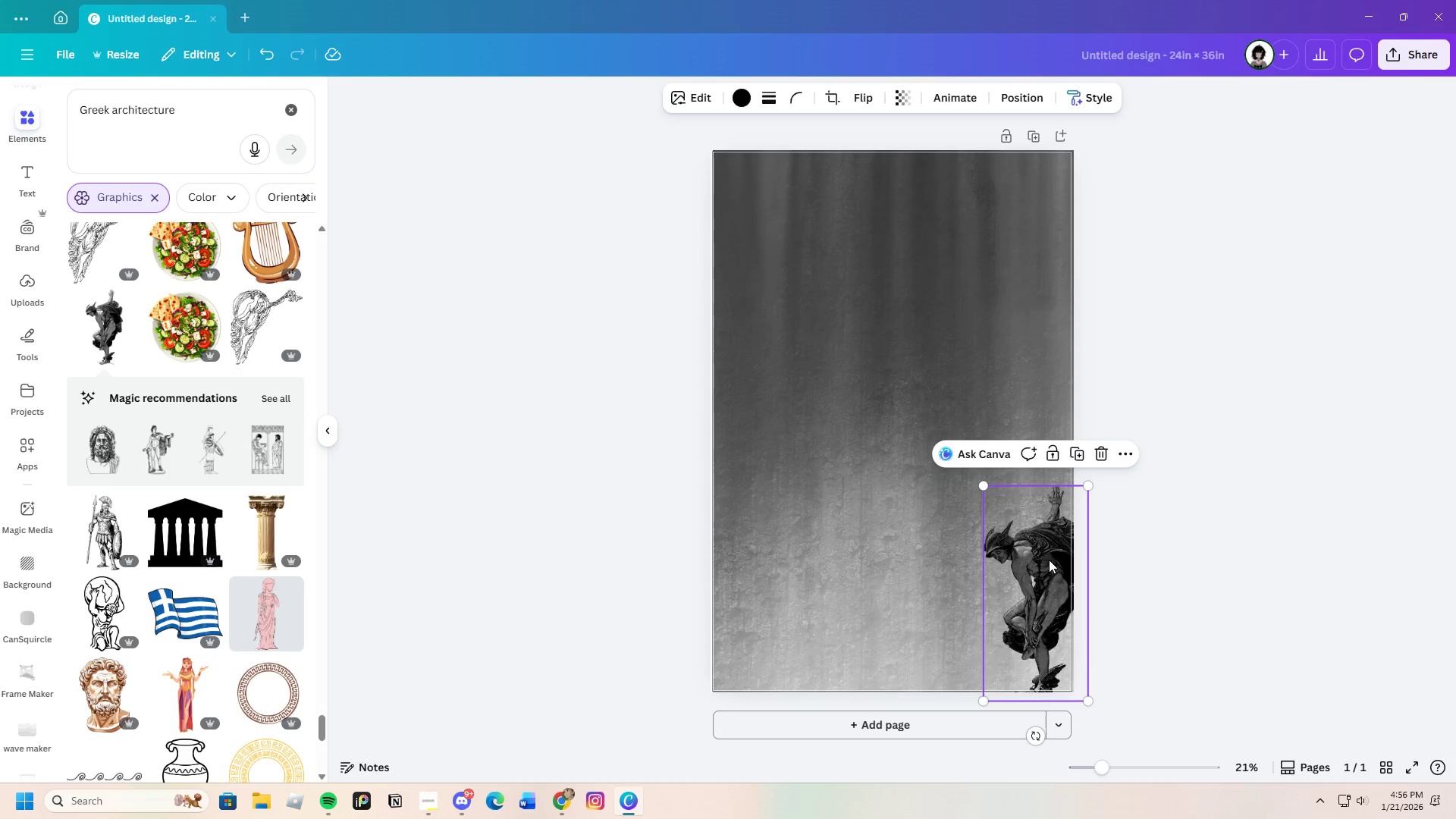 
left_click([1112, 453])
 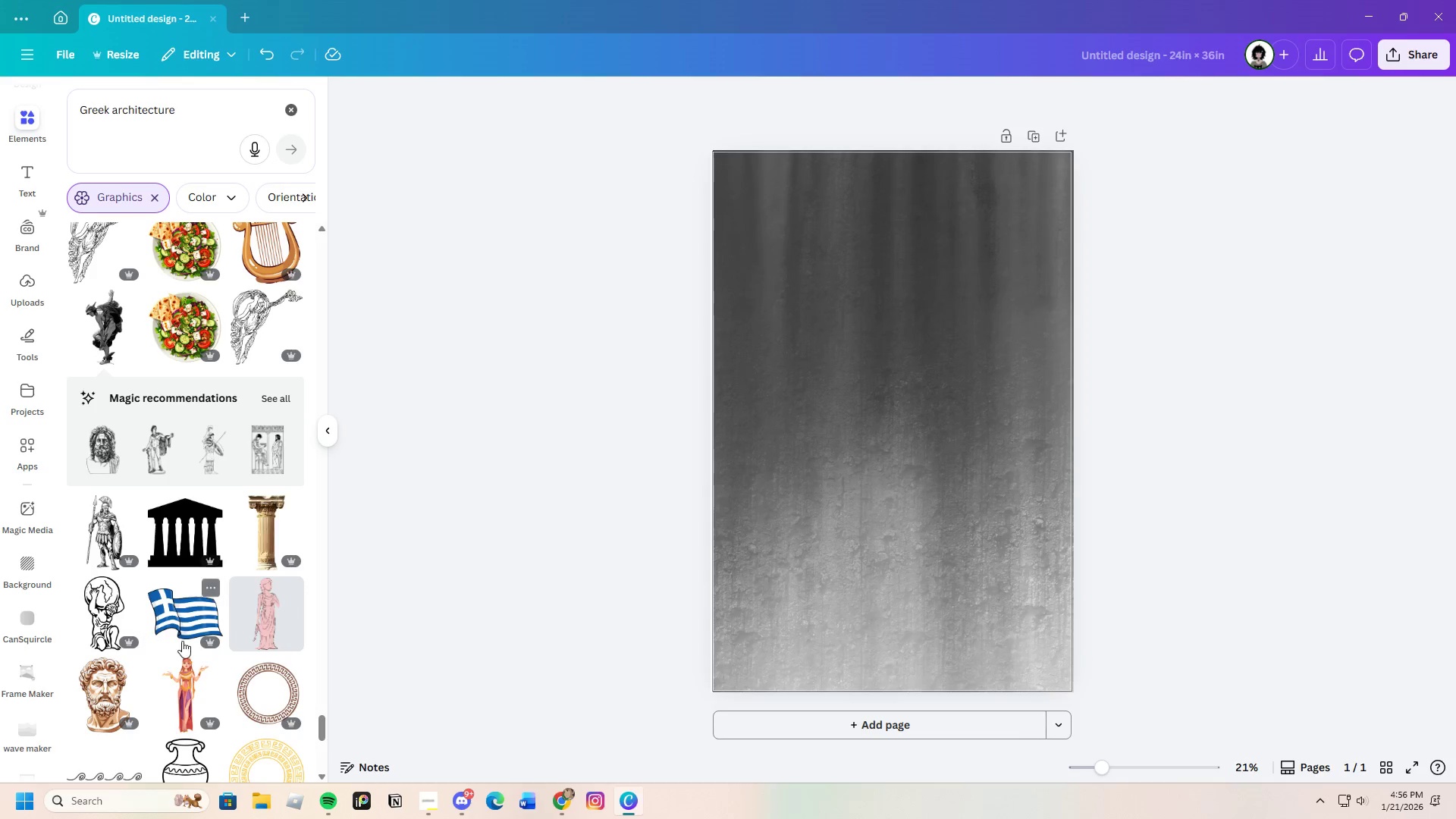 
scroll: coordinate [234, 645], scroll_direction: down, amount: 6.0
 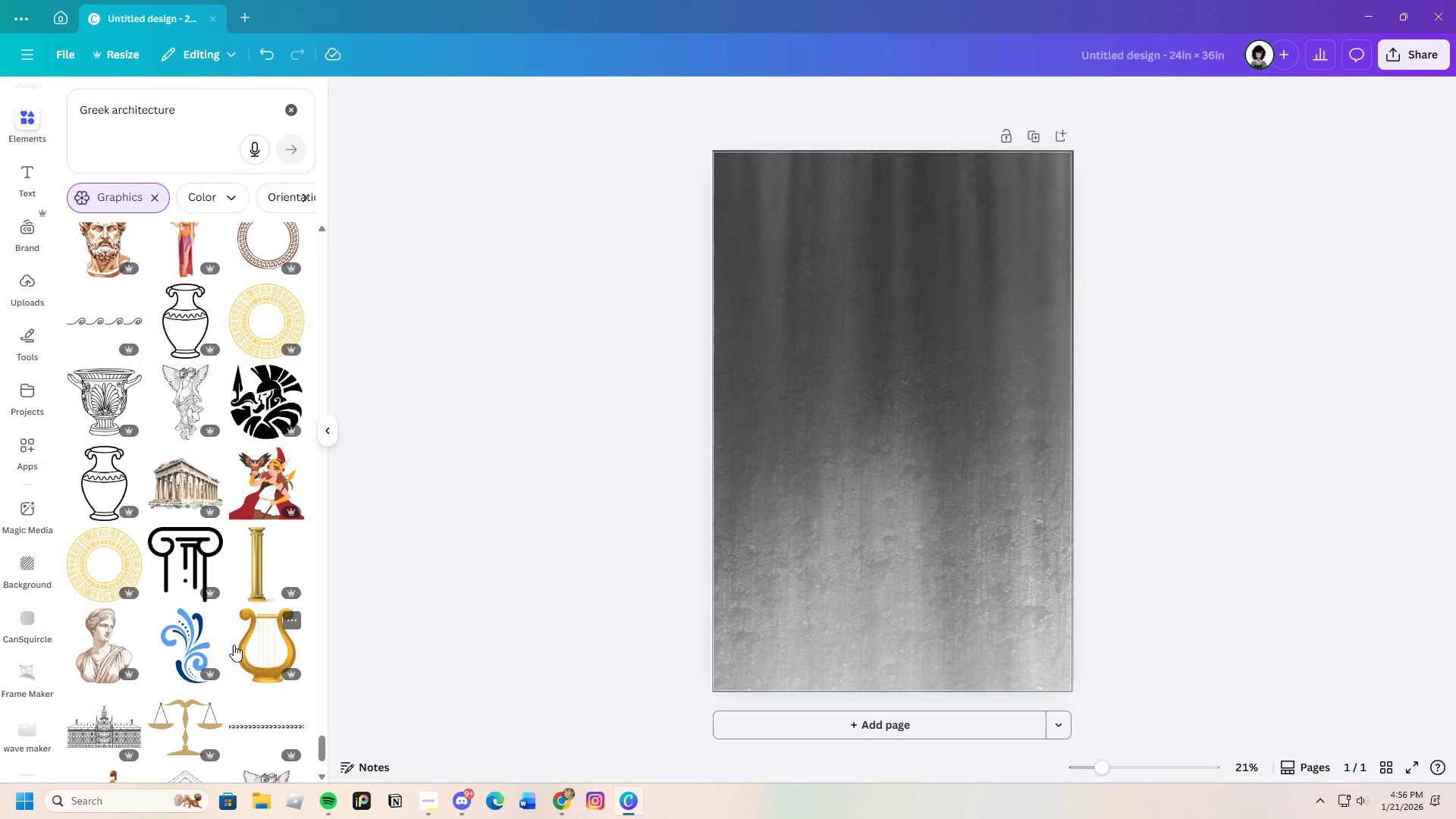 
wait(9.51)
 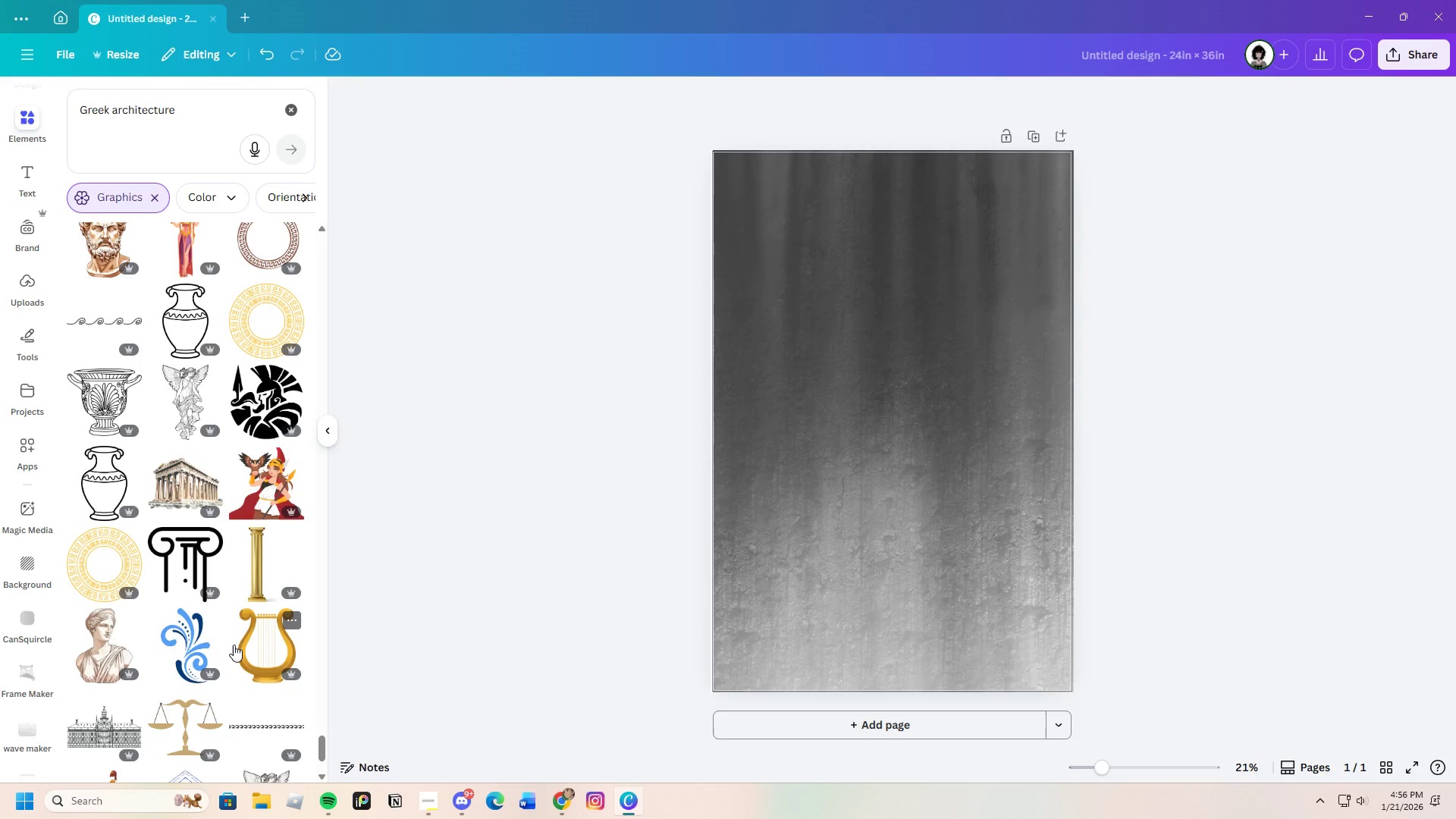 
scroll: coordinate [253, 507], scroll_direction: down, amount: 29.0
 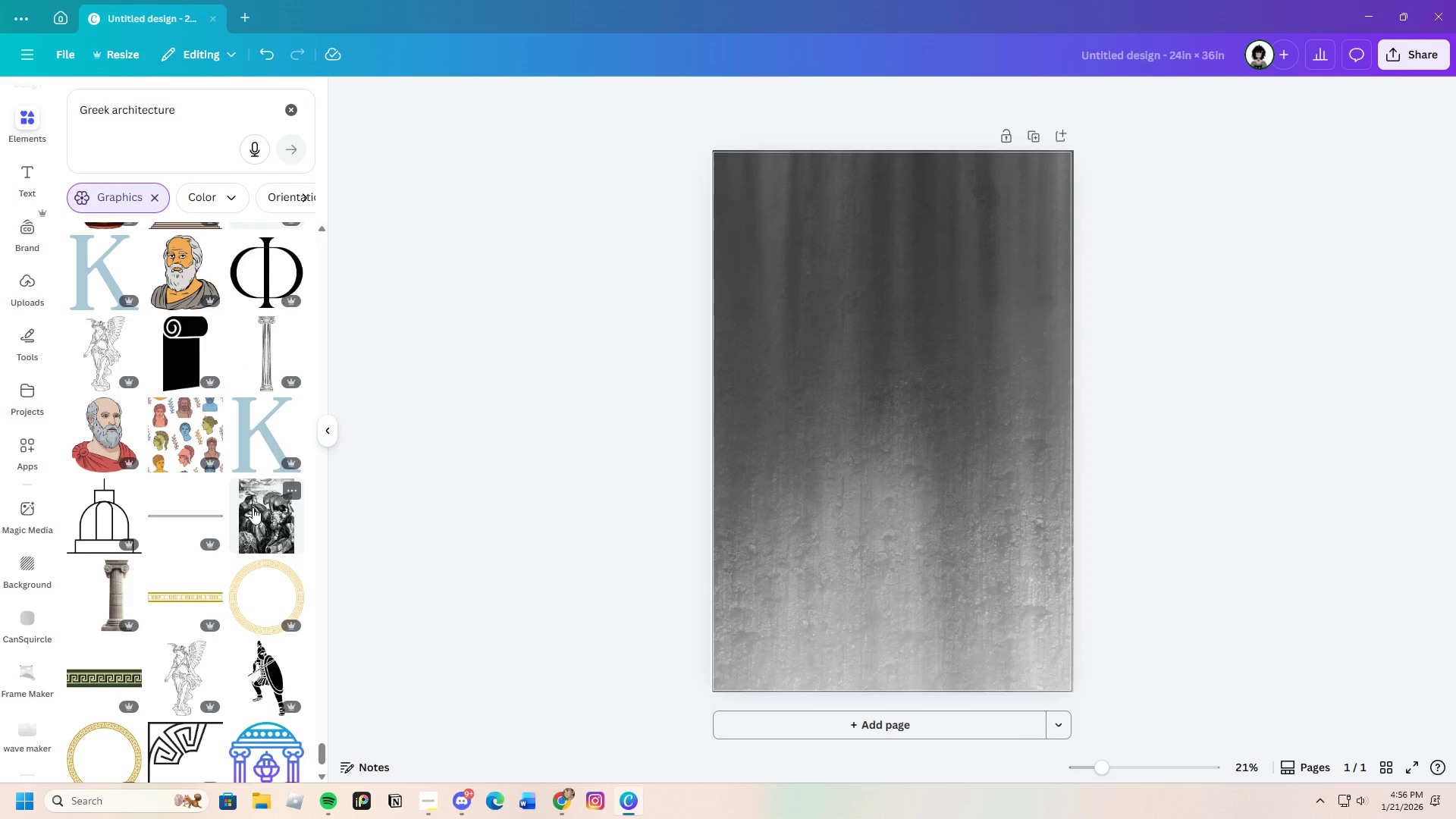 
scroll: coordinate [253, 507], scroll_direction: down, amount: 25.0
 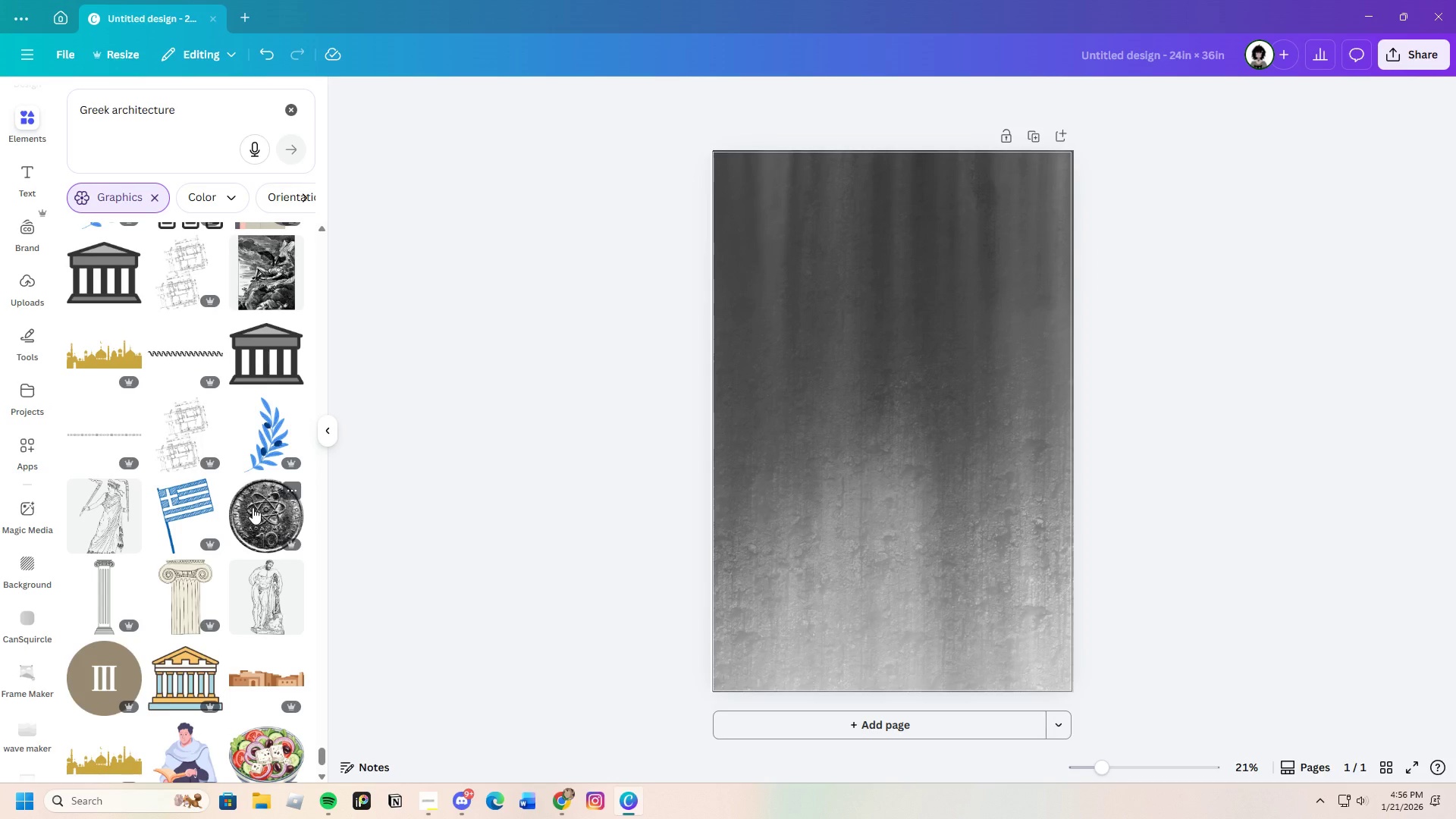 
scroll: coordinate [253, 507], scroll_direction: down, amount: 5.0
 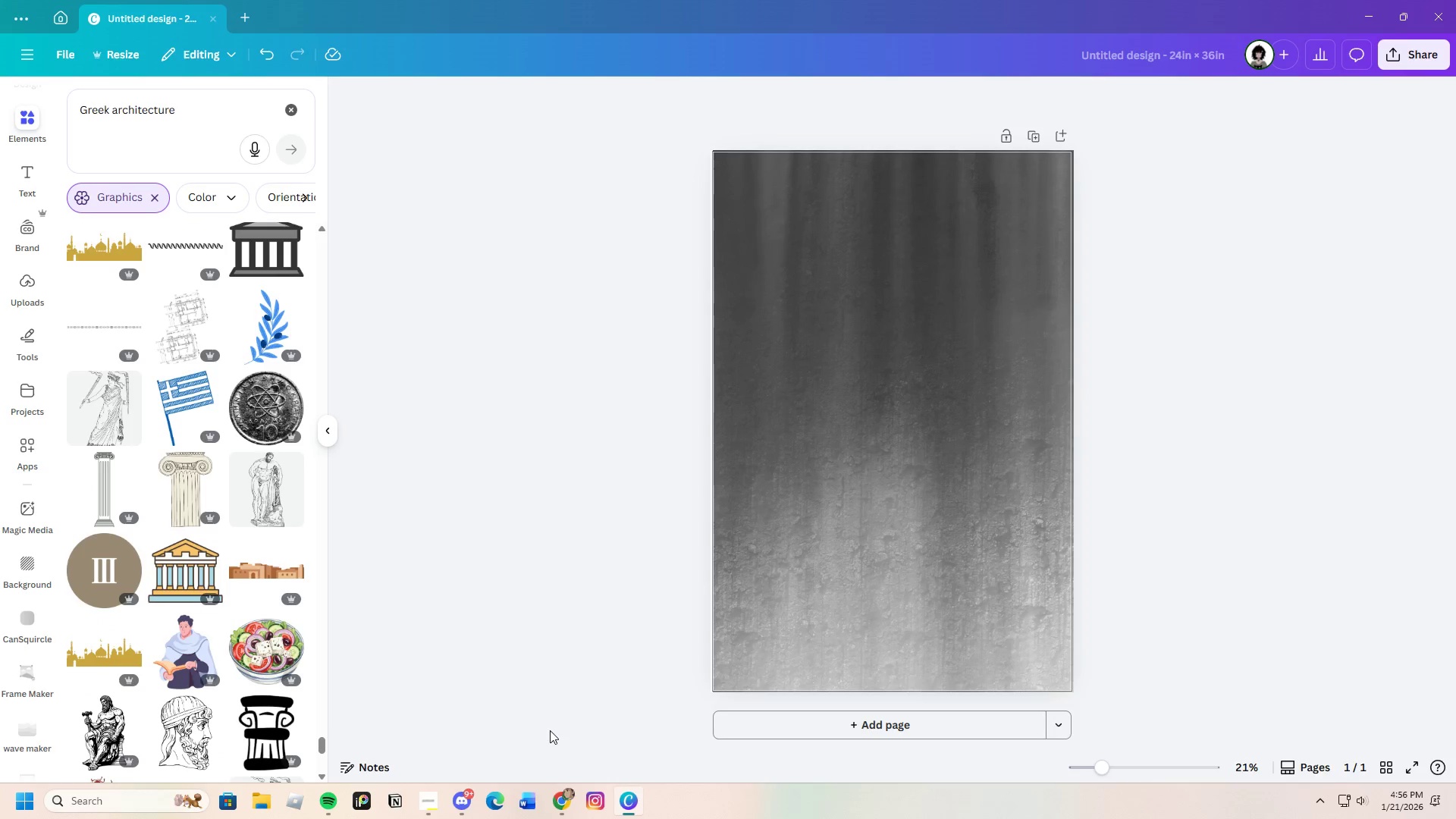 
left_click([566, 805])
 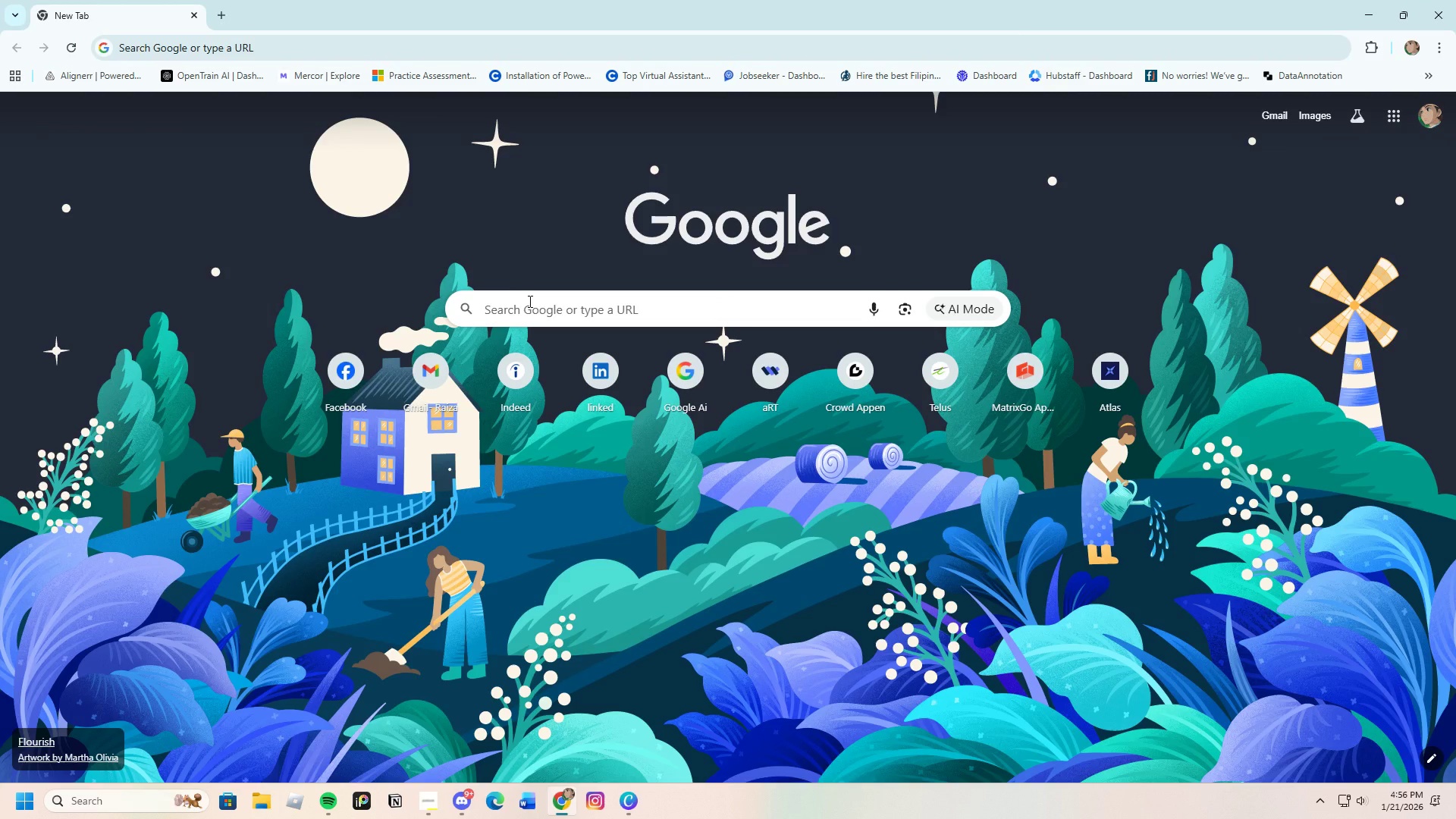 
left_click([529, 301])
 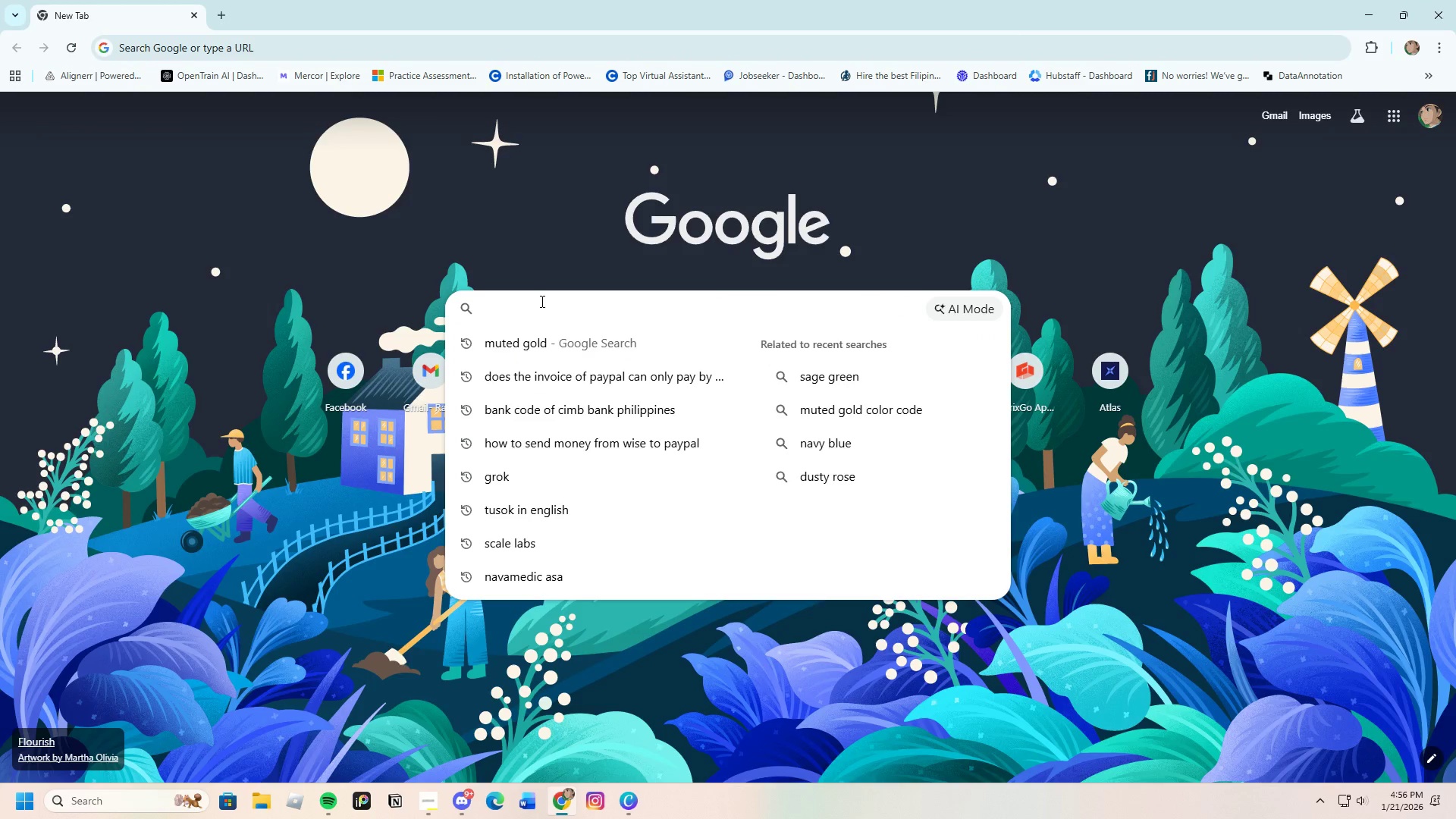 
type(Ancient Greek Architecture)
 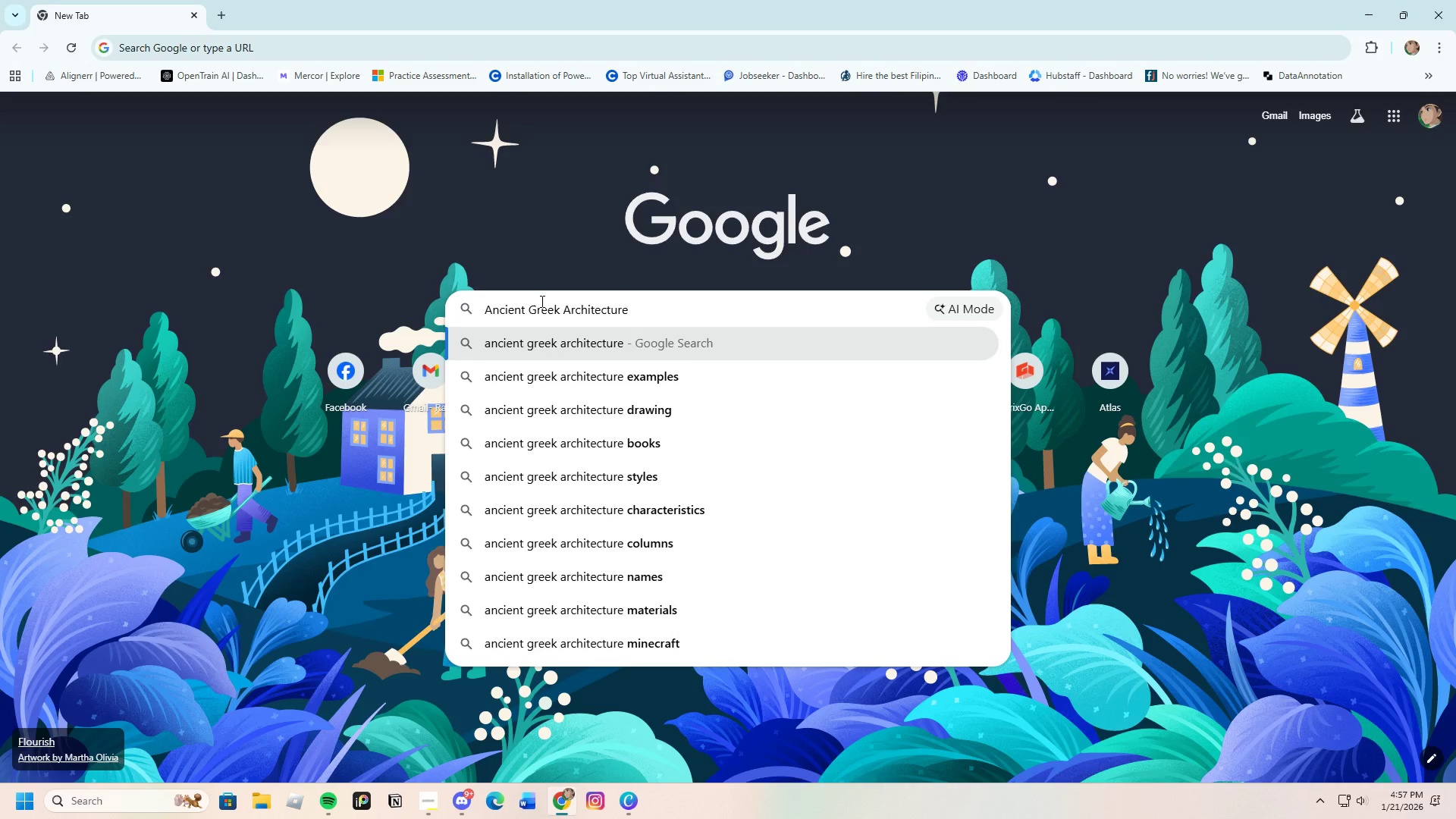 
key(Enter)
 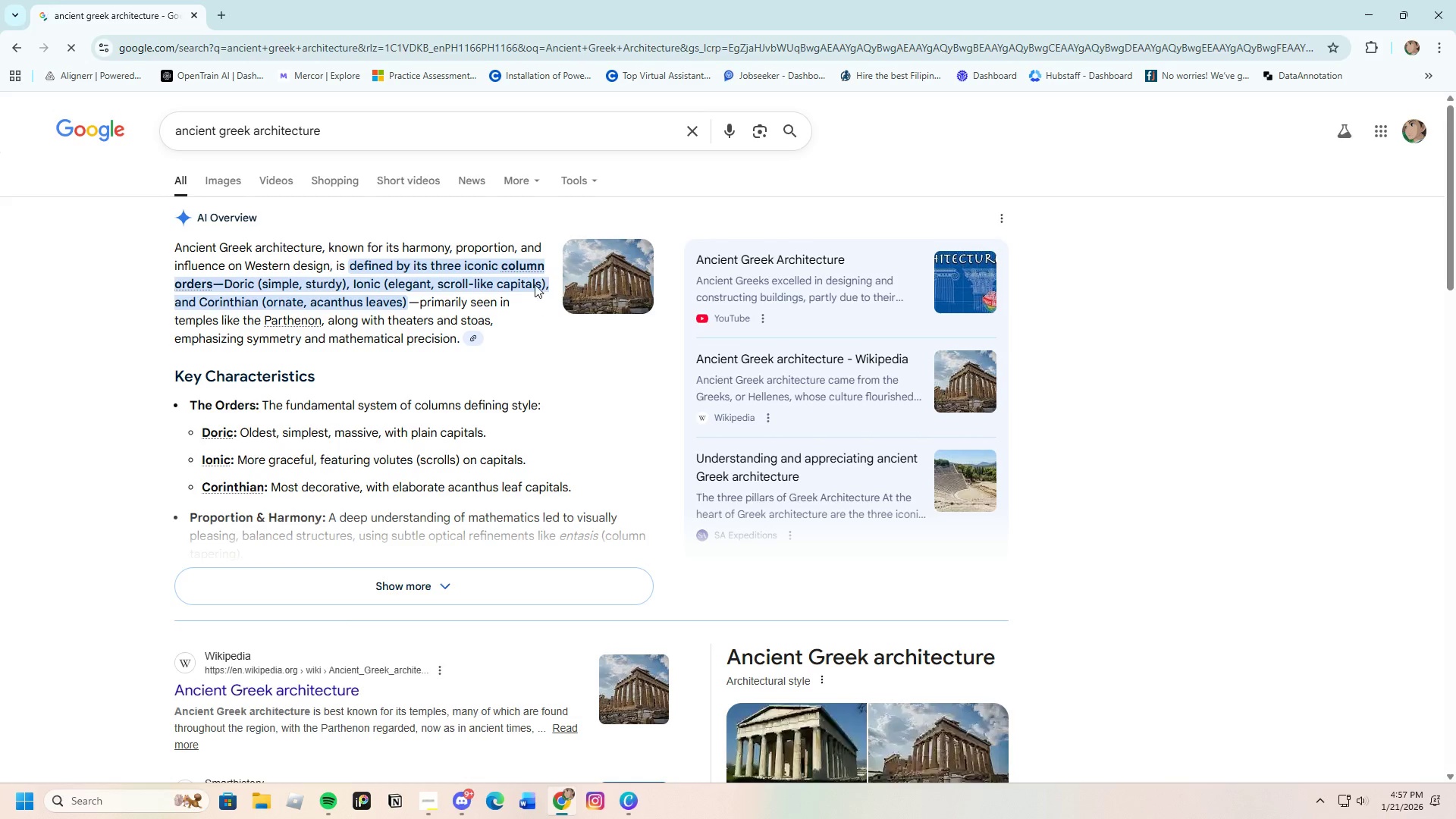 
scroll: coordinate [357, 557], scroll_direction: down, amount: 7.0
 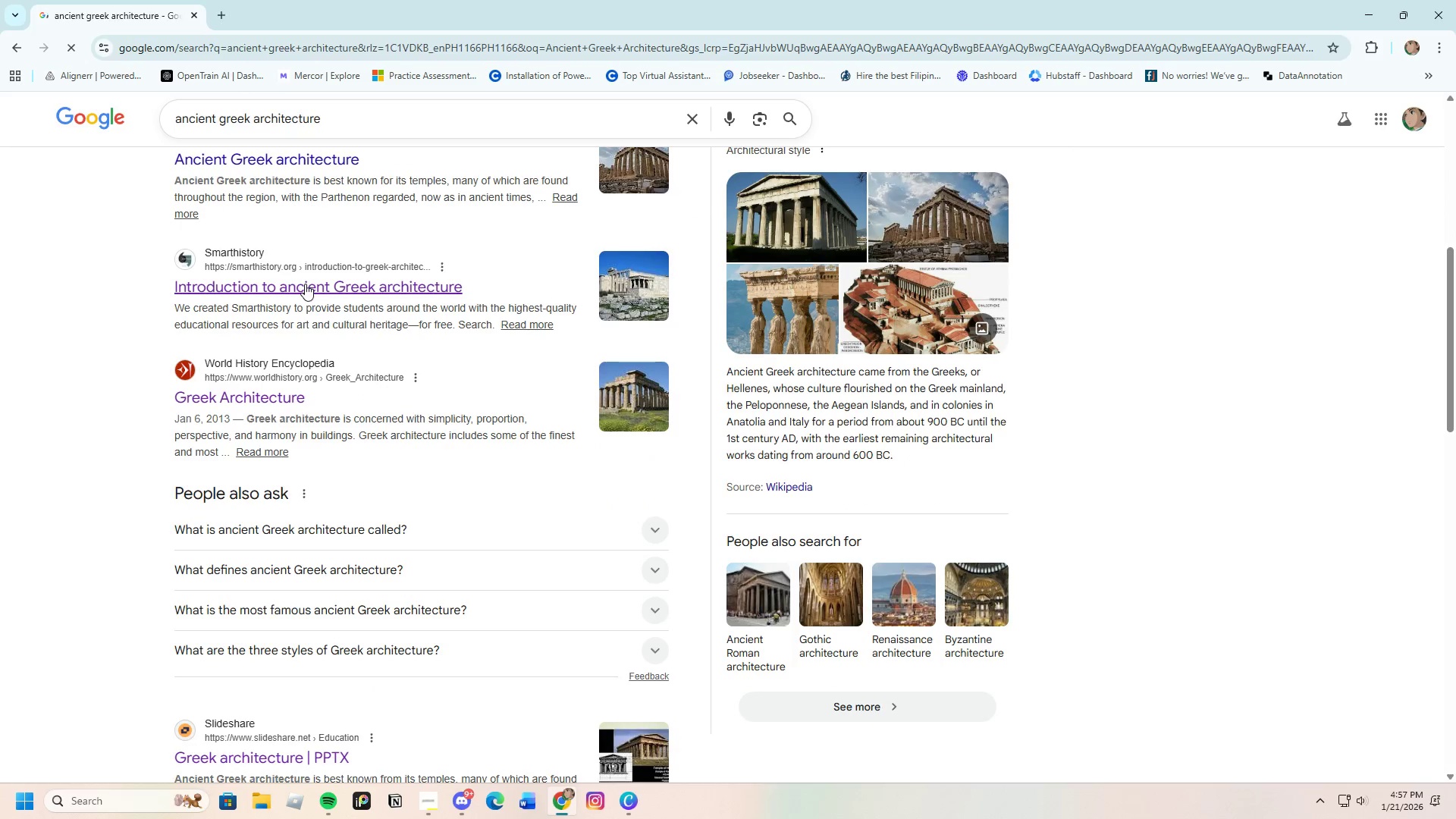 
left_click([305, 284])
 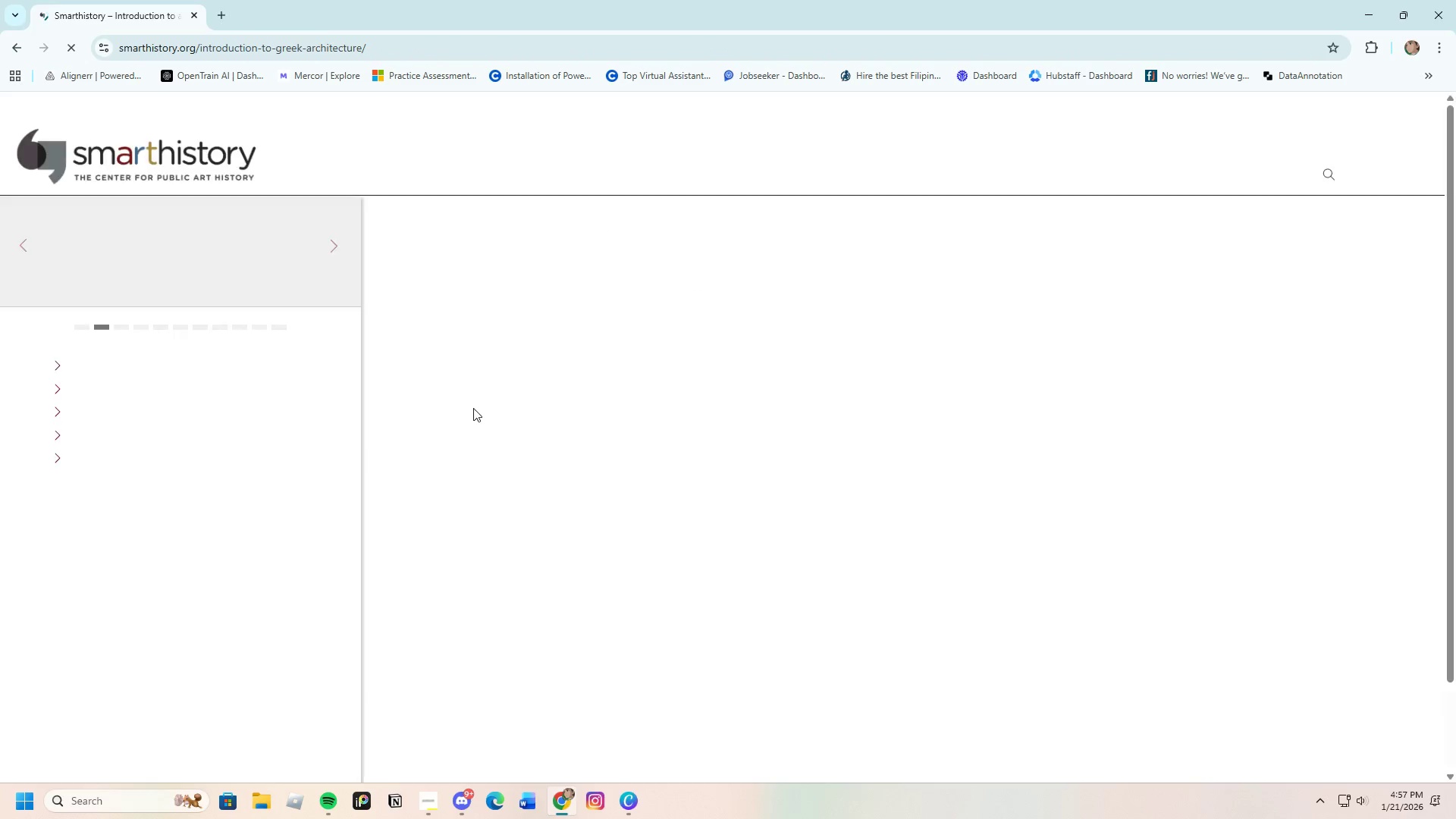 
wait(6.75)
 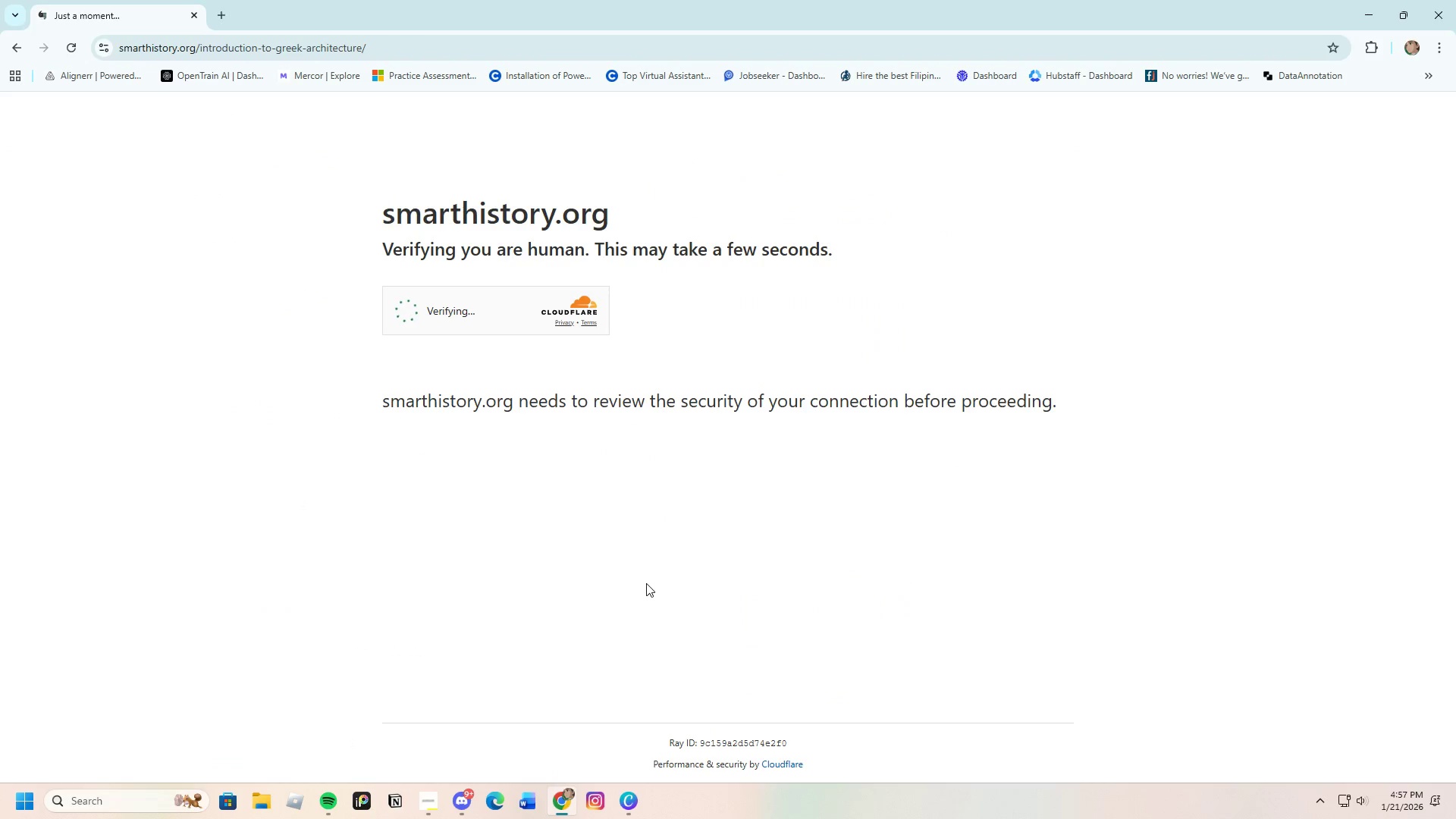 
scroll: coordinate [726, 560], scroll_direction: down, amount: 4.0
 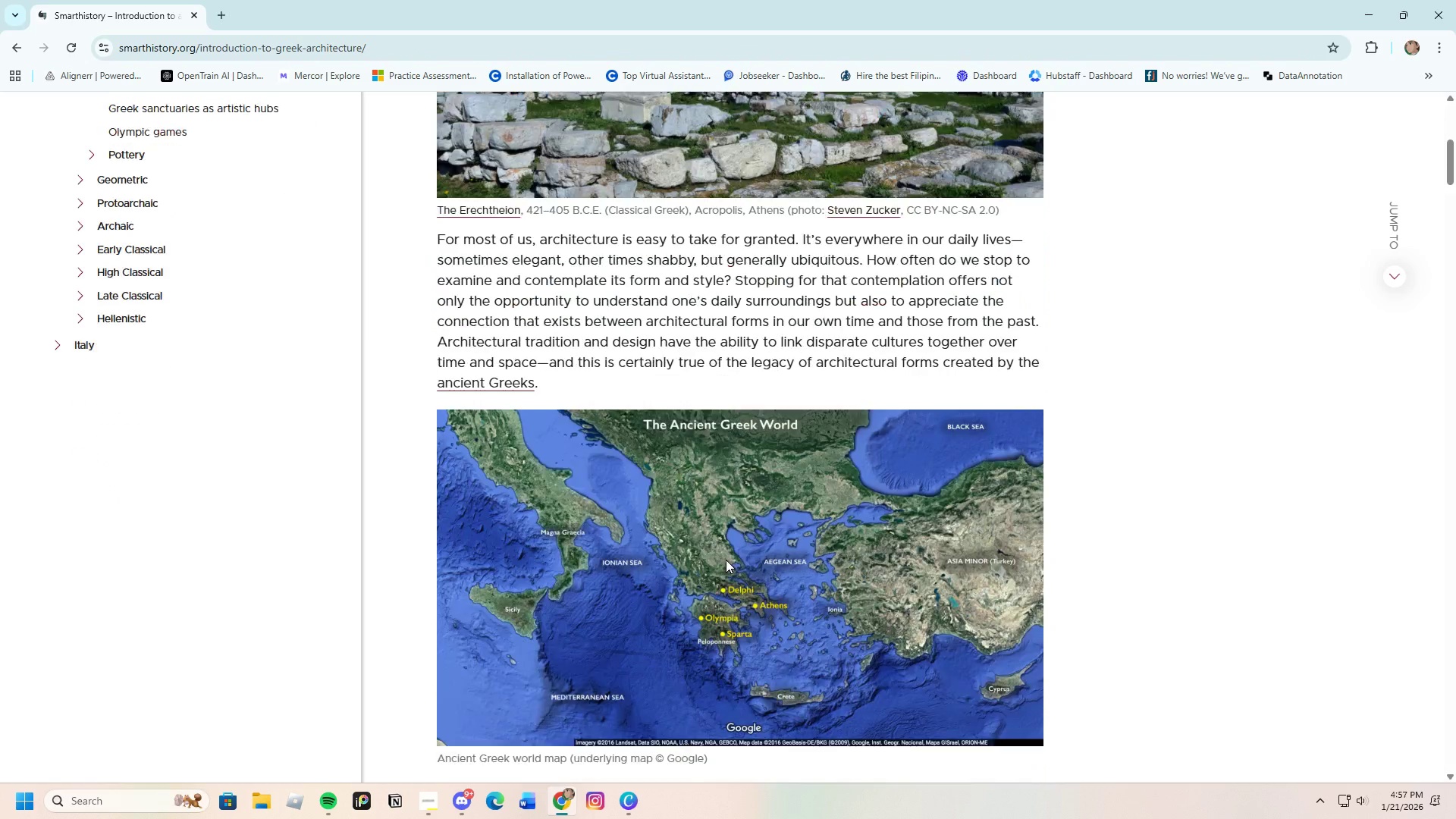 
scroll: coordinate [726, 560], scroll_direction: up, amount: 4.0
 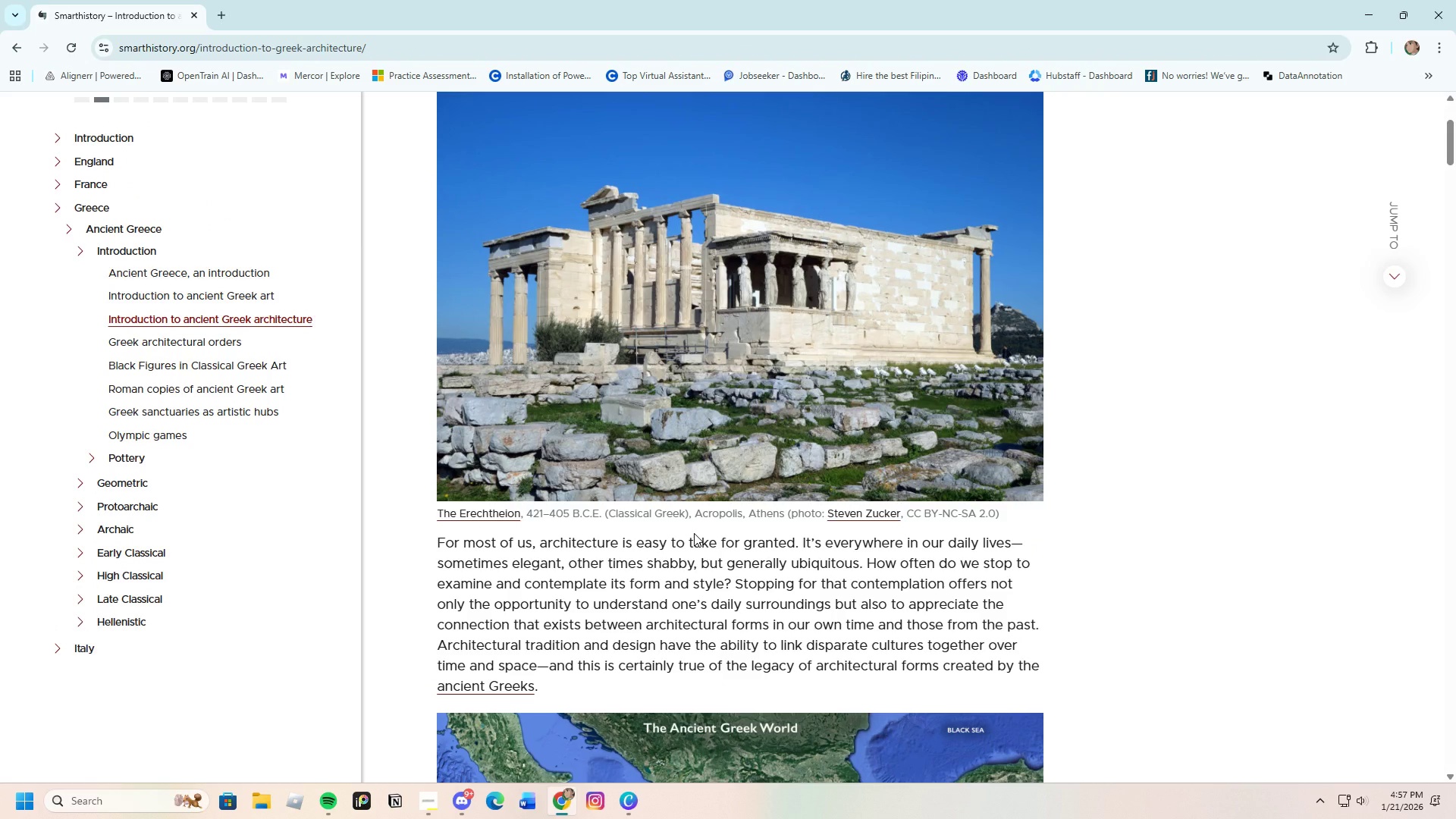 
wait(11.71)
 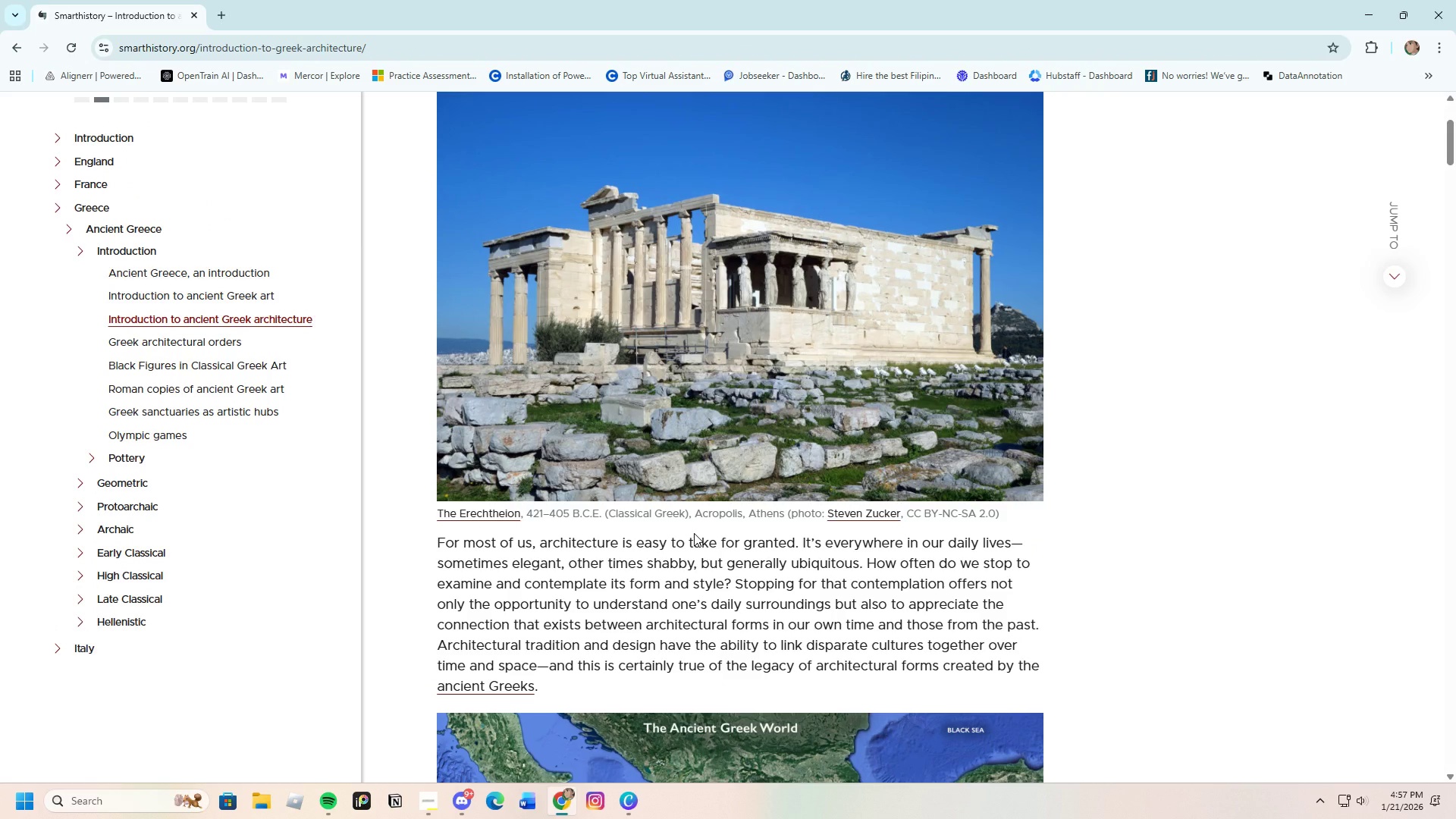 
scroll: coordinate [693, 533], scroll_direction: down, amount: 6.0
 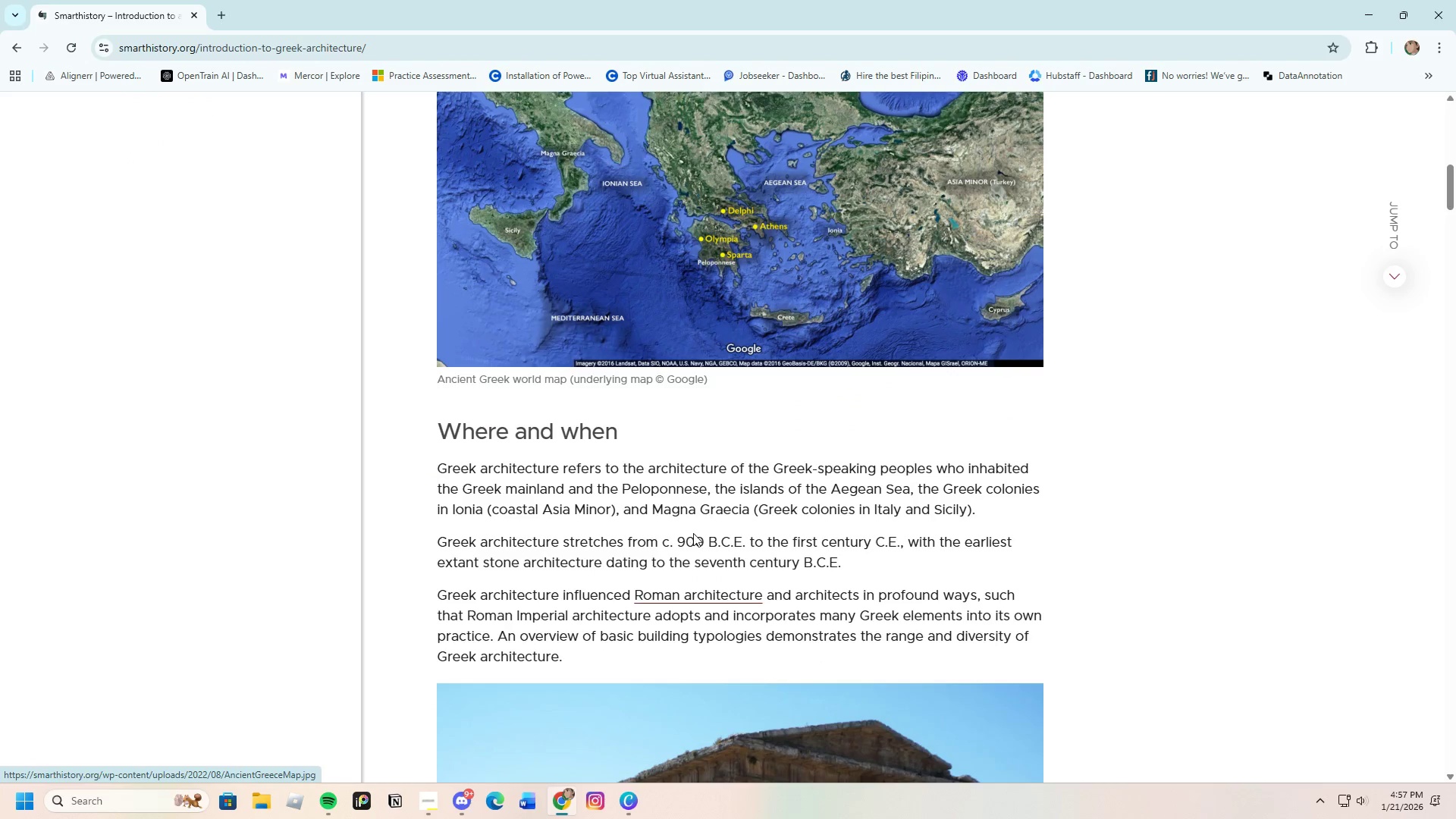 
scroll: coordinate [693, 533], scroll_direction: up, amount: 7.0
 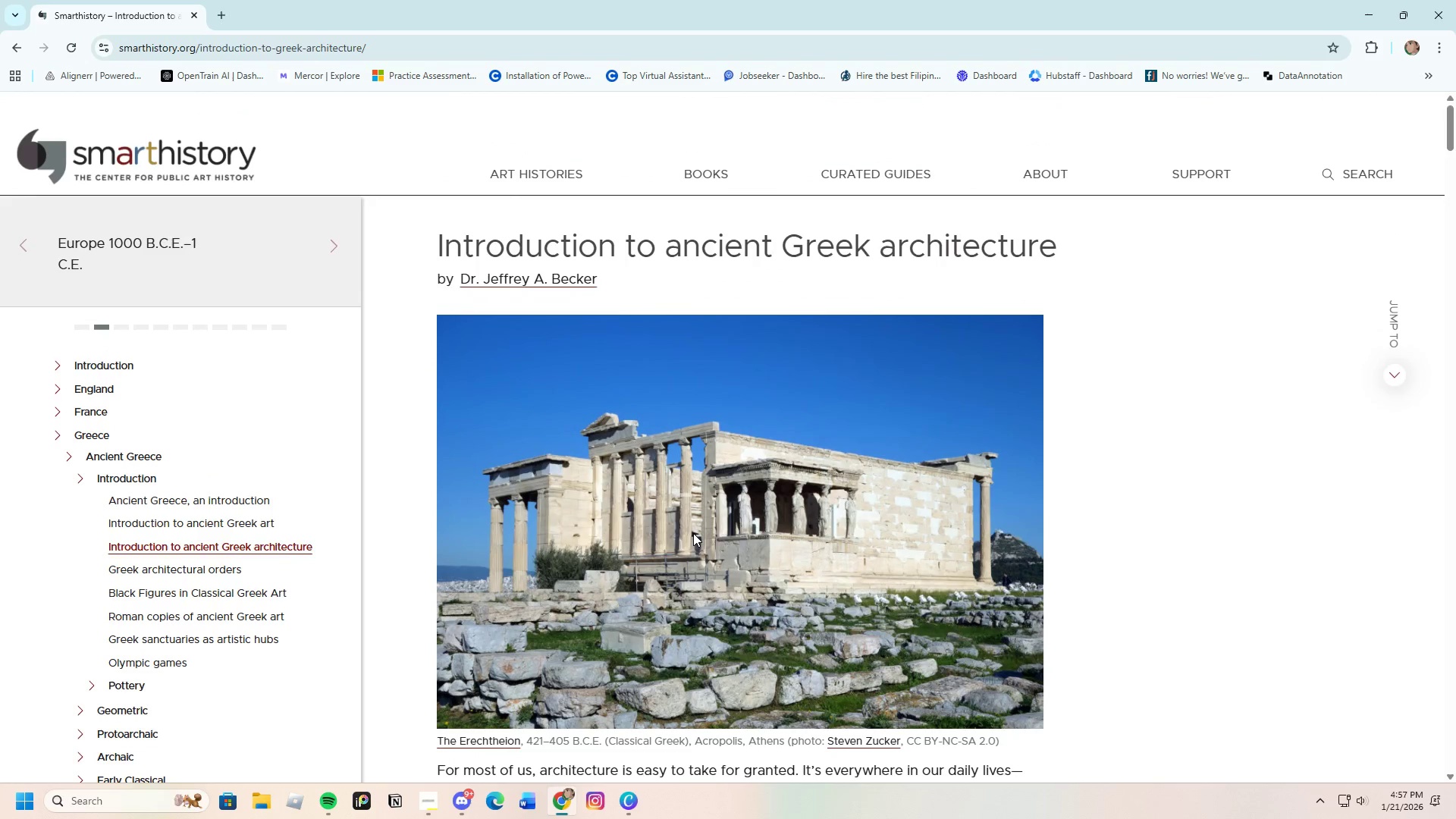 
scroll: coordinate [693, 533], scroll_direction: down, amount: 6.0
 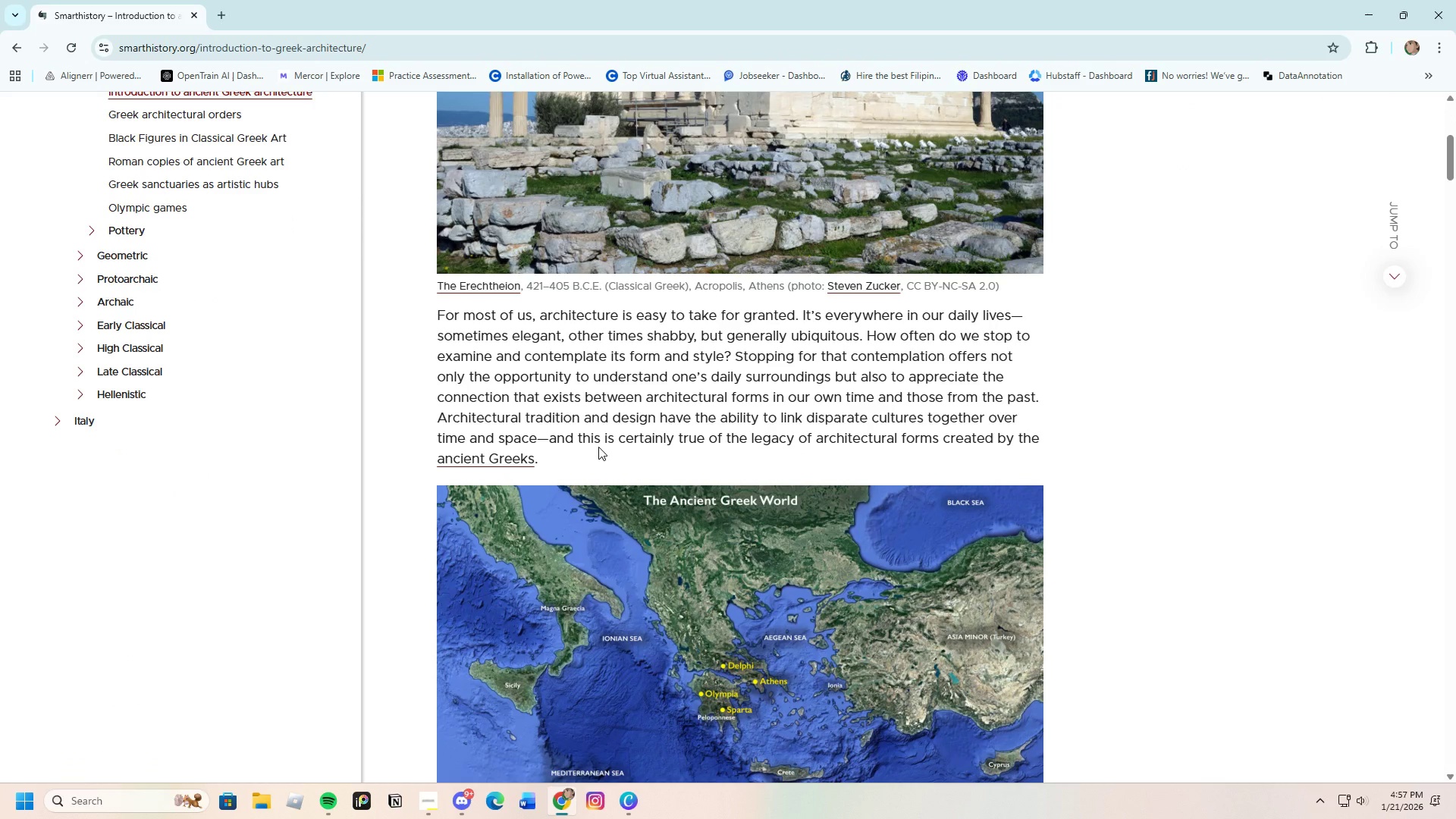 
wait(17.06)
 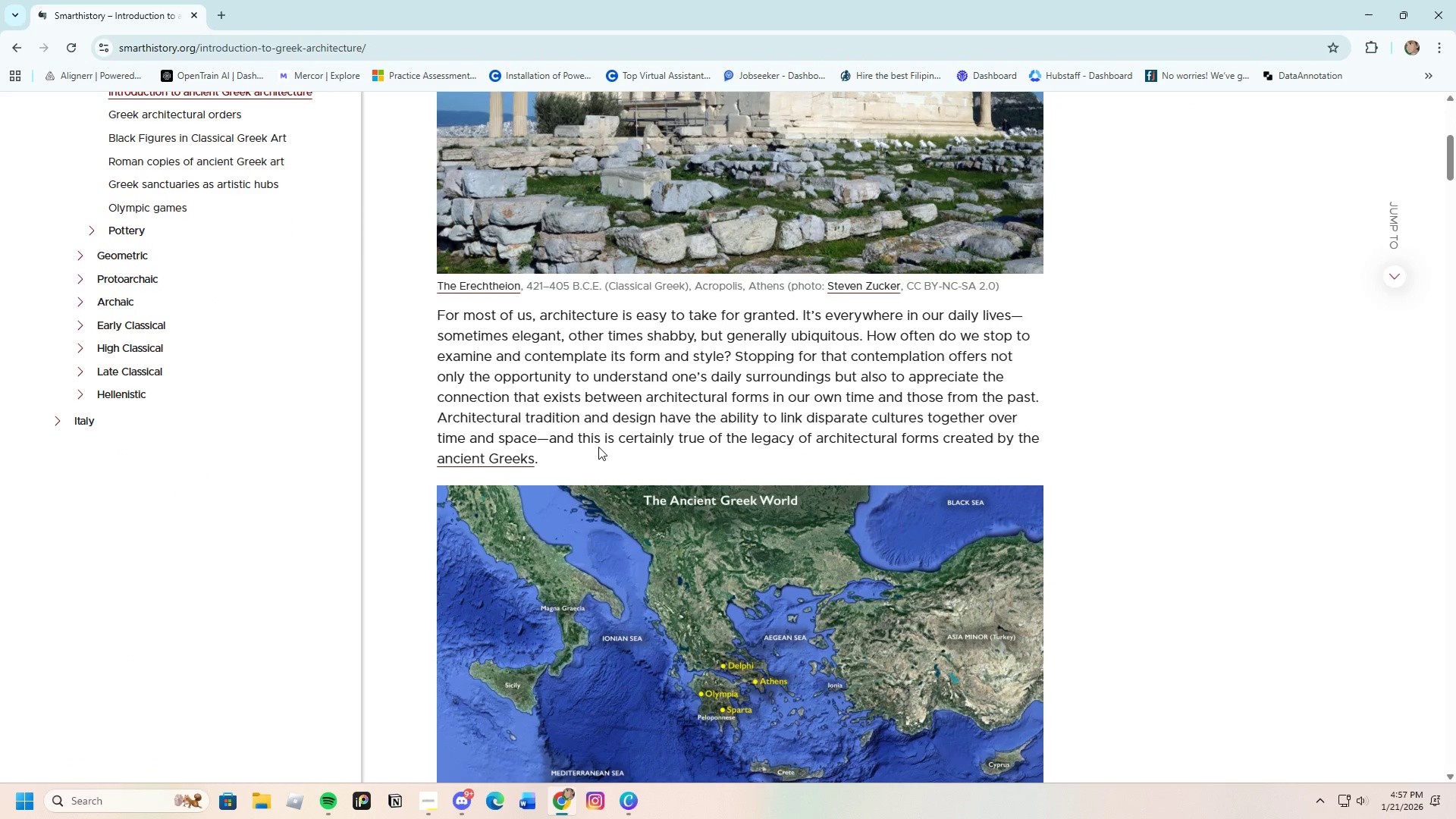 
scroll: coordinate [632, 509], scroll_direction: down, amount: 10.0
 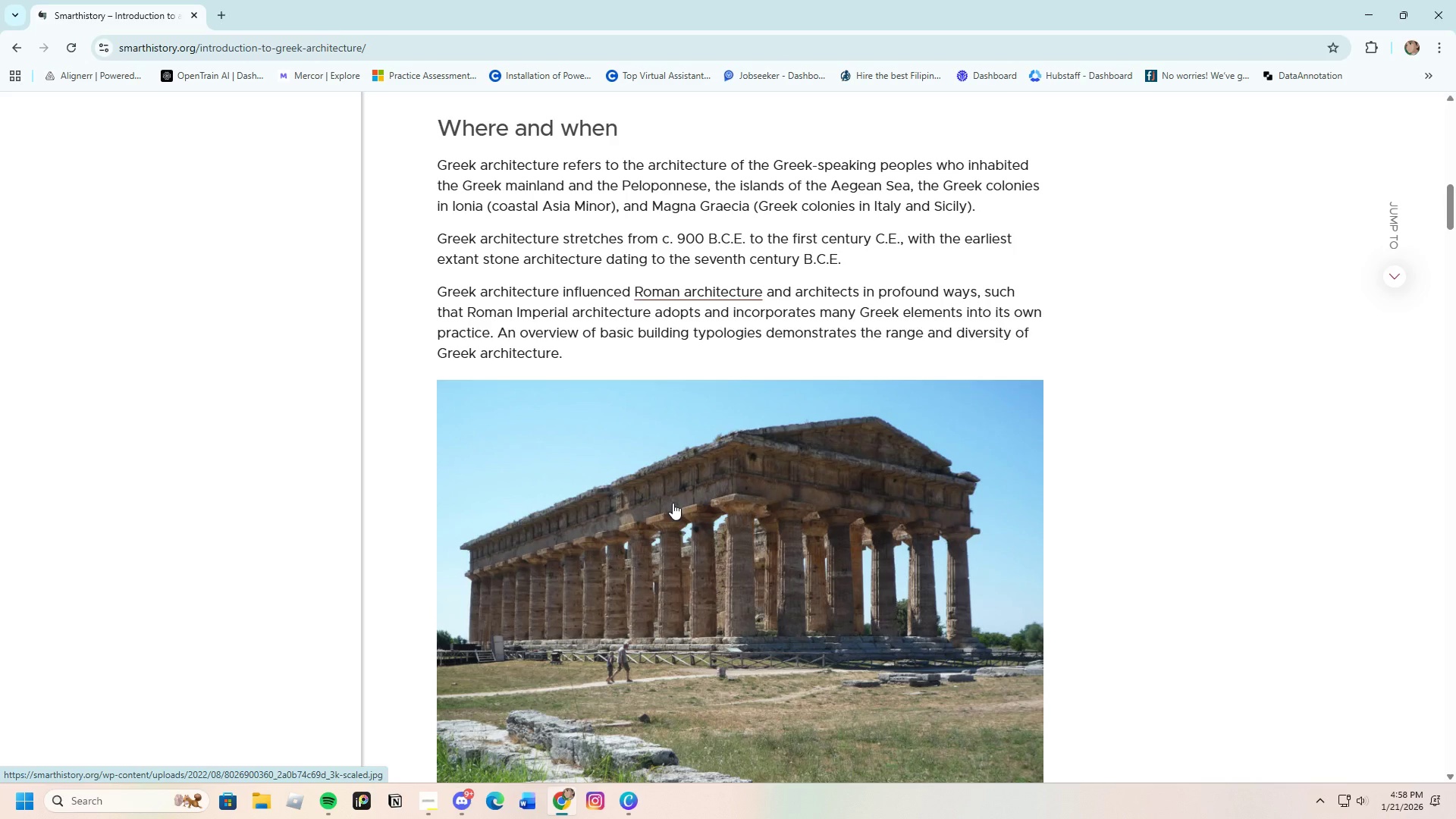 
wait(58.82)
 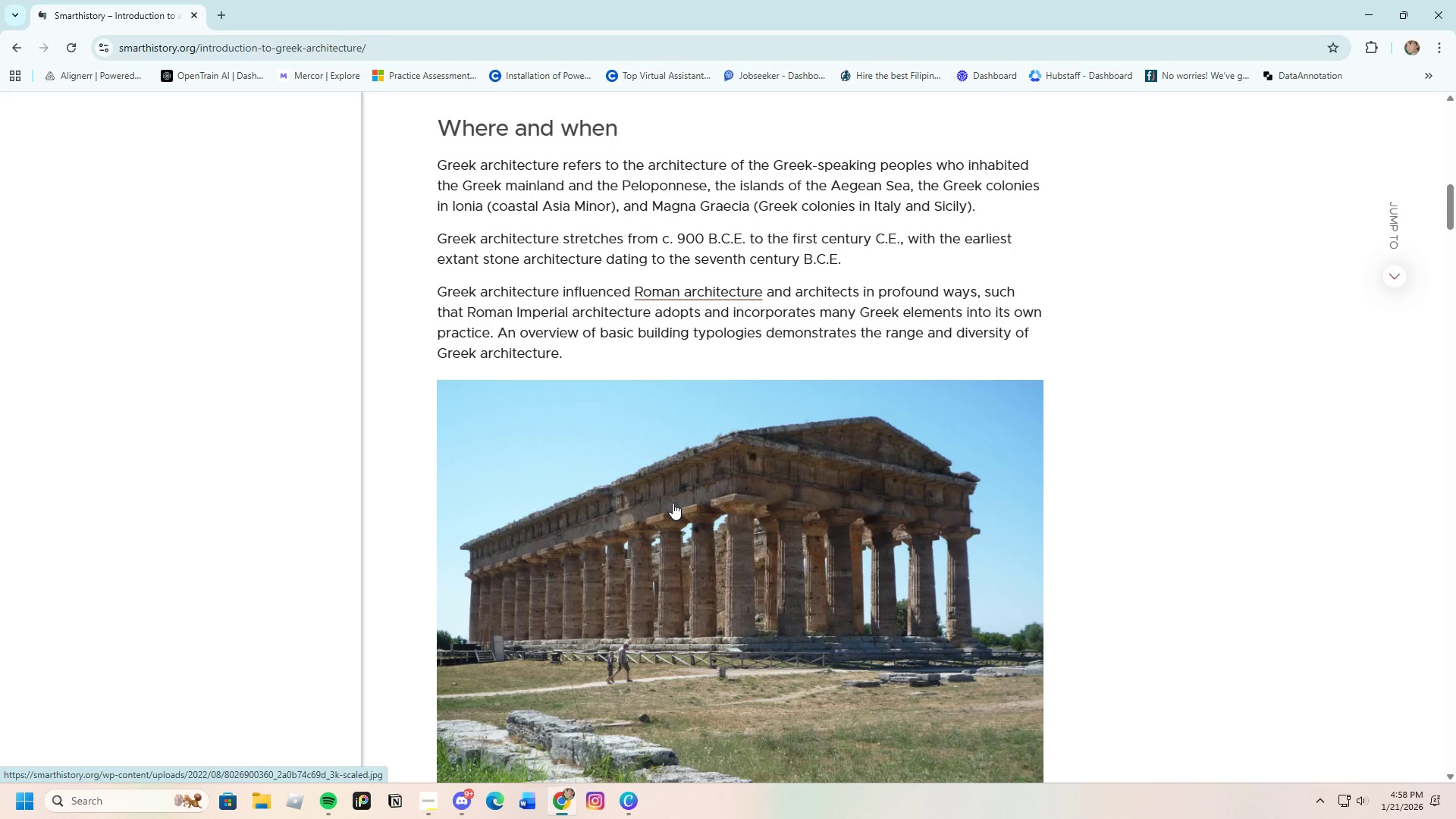 
scroll: coordinate [697, 504], scroll_direction: down, amount: 2.0
 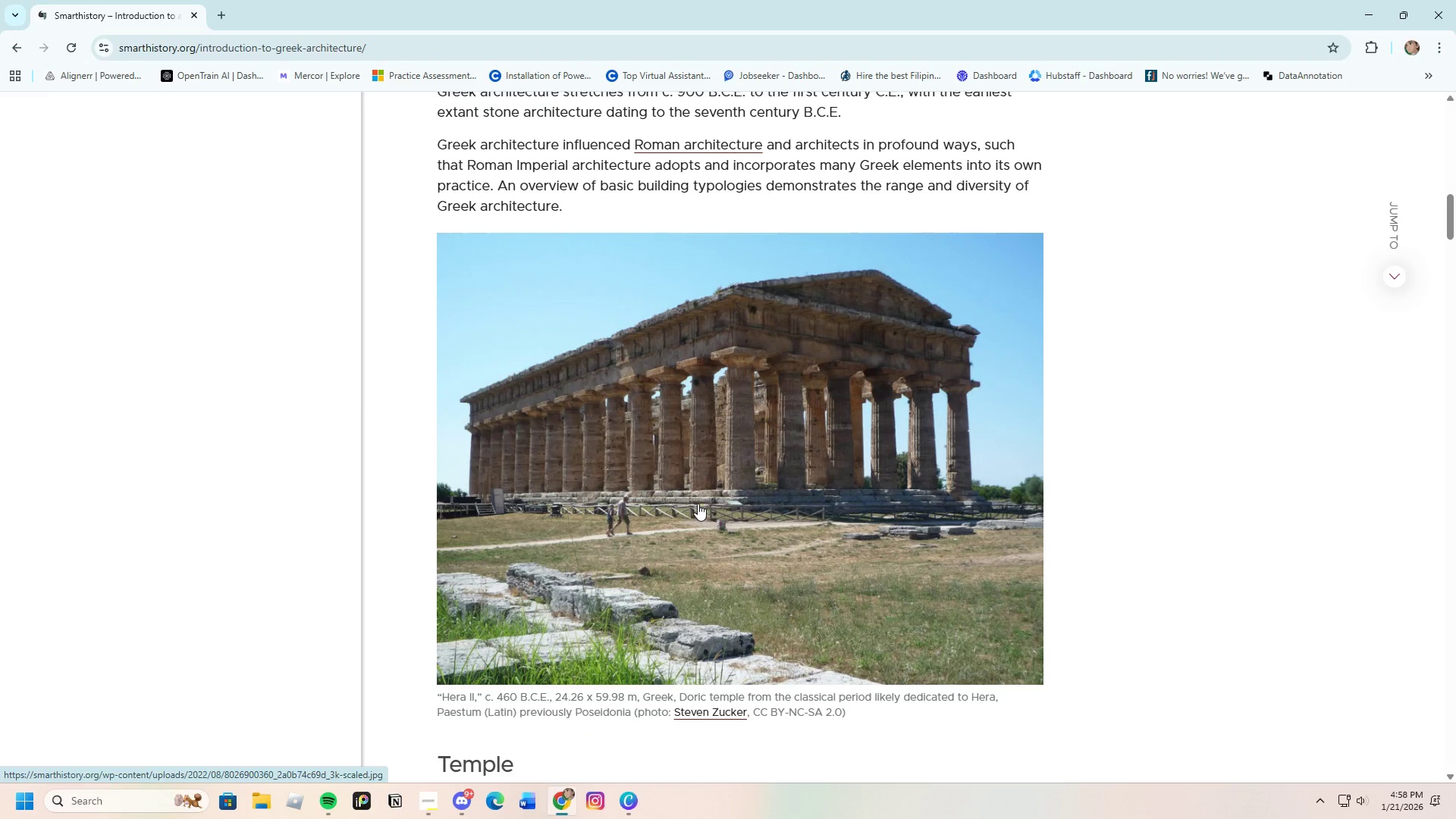 
scroll: coordinate [698, 504], scroll_direction: up, amount: 1.0
 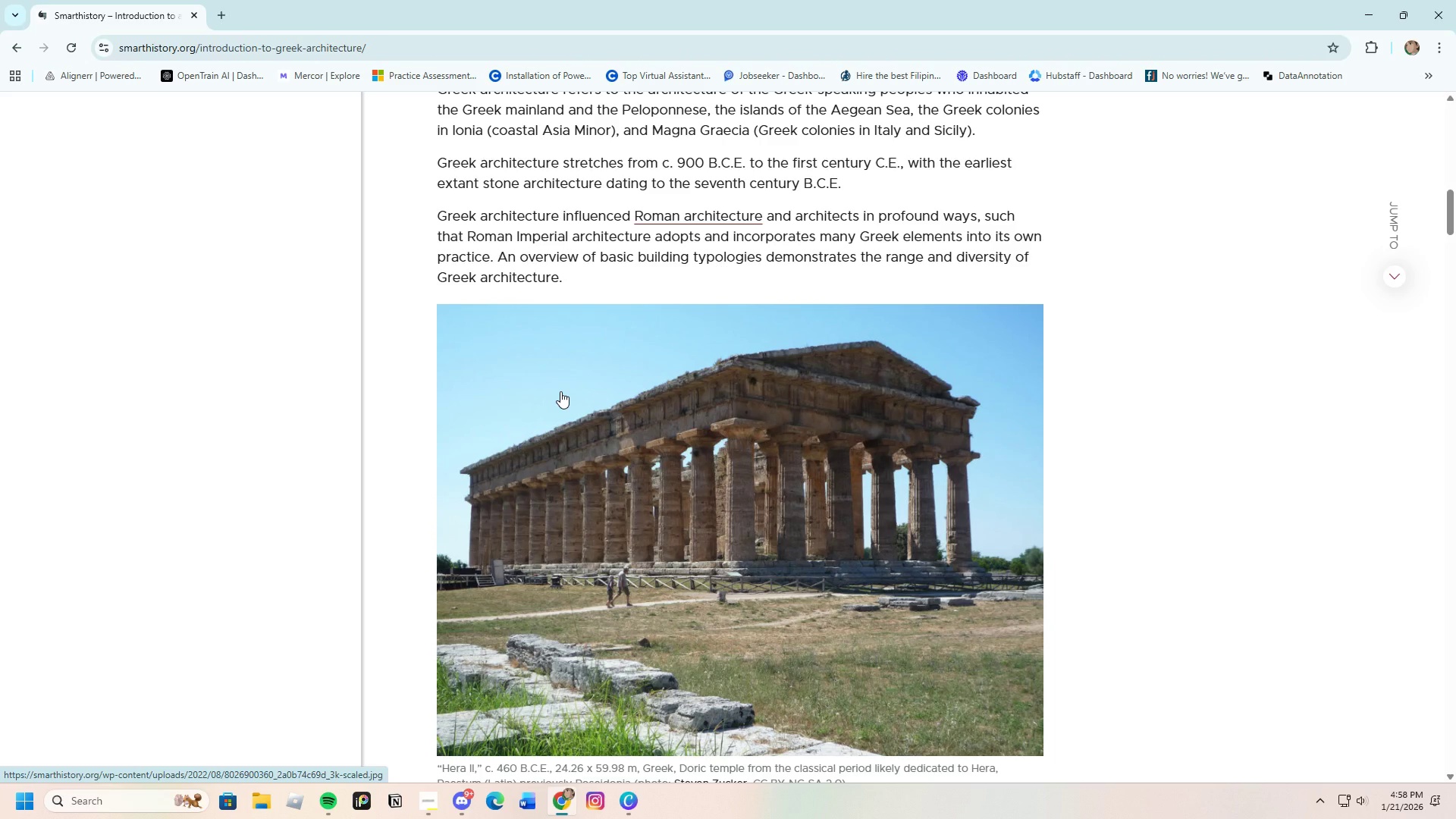 
wait(8.08)
 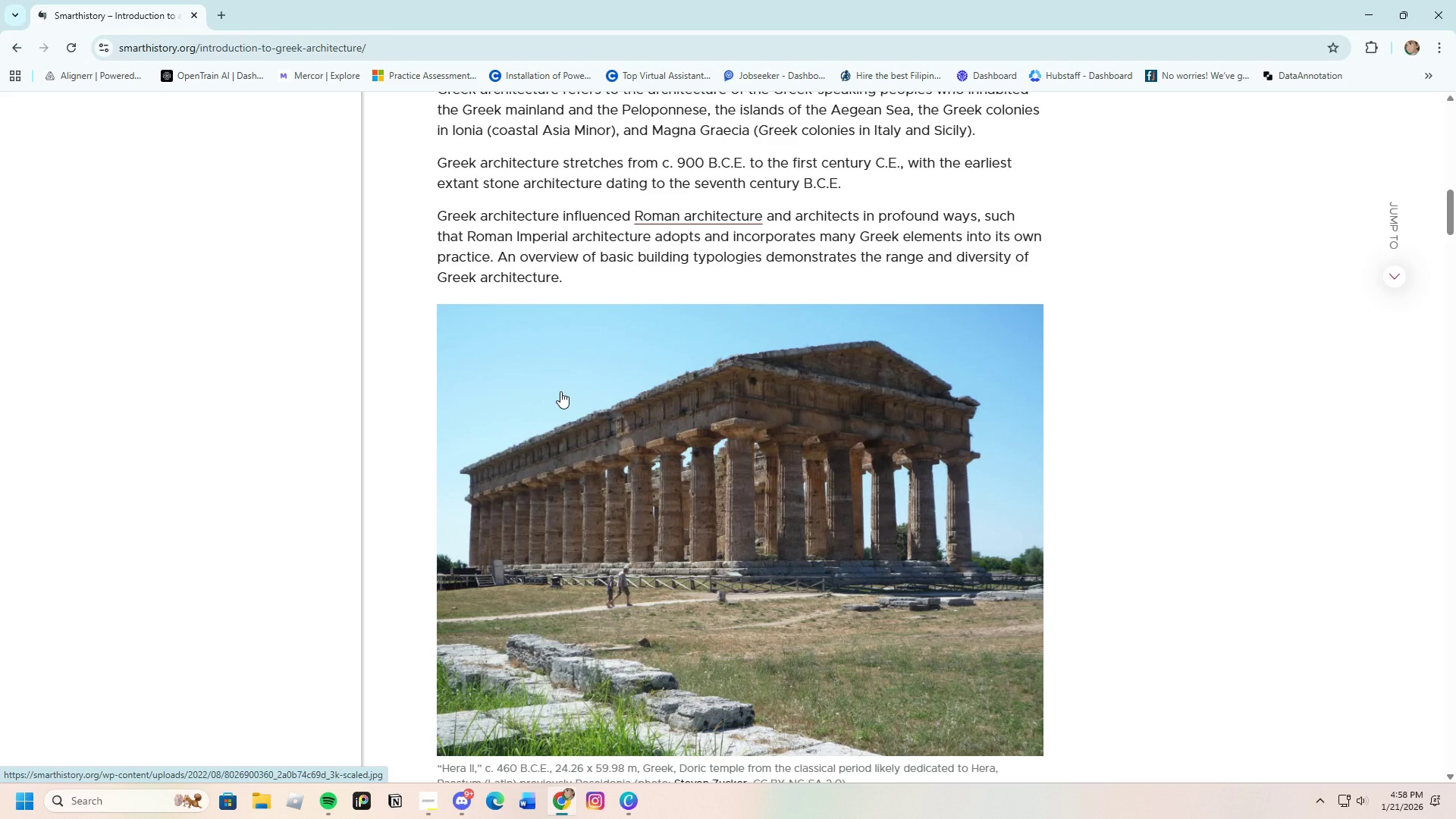 
scroll: coordinate [563, 462], scroll_direction: down, amount: 6.0
 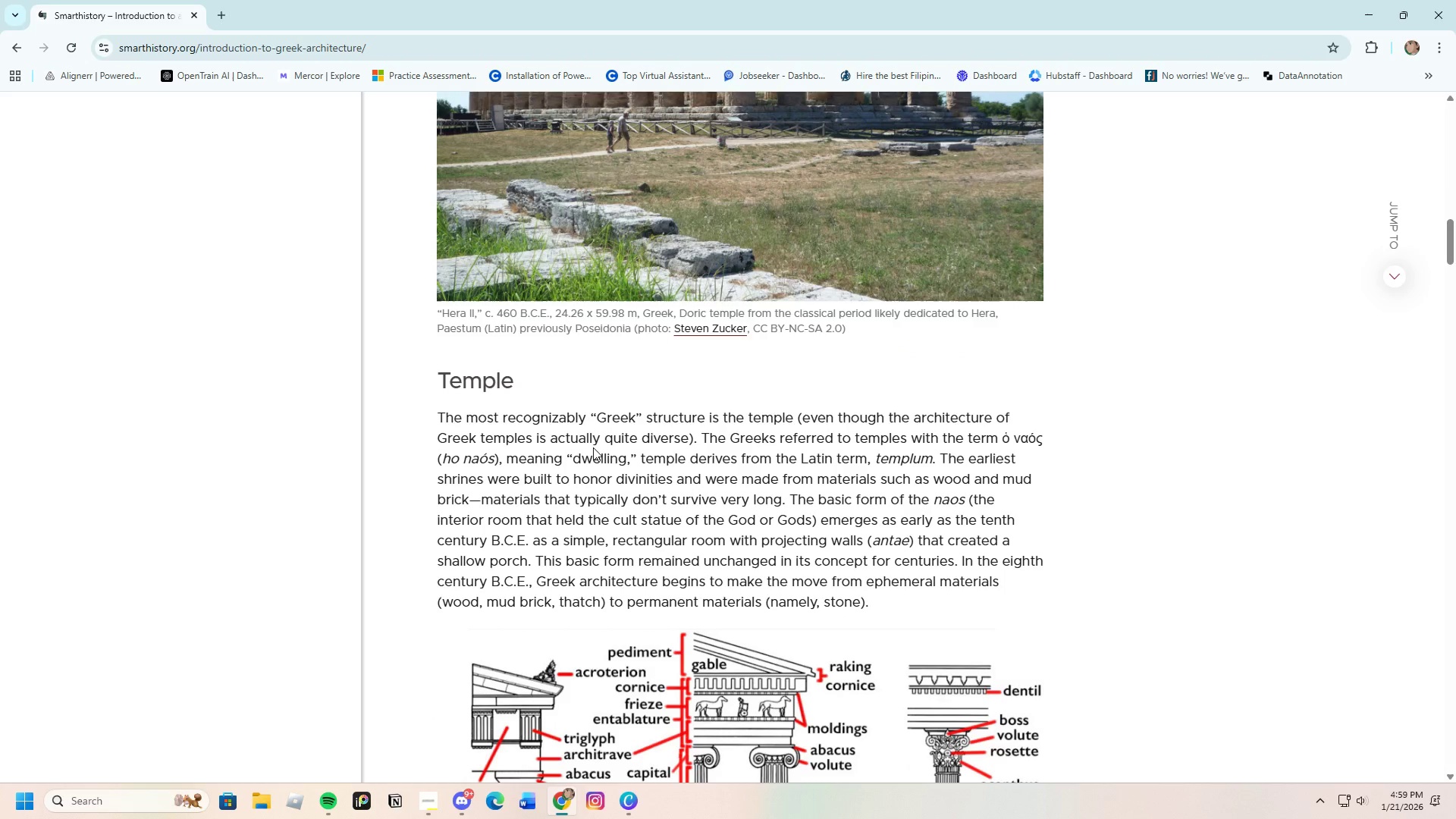 
wait(5.21)
 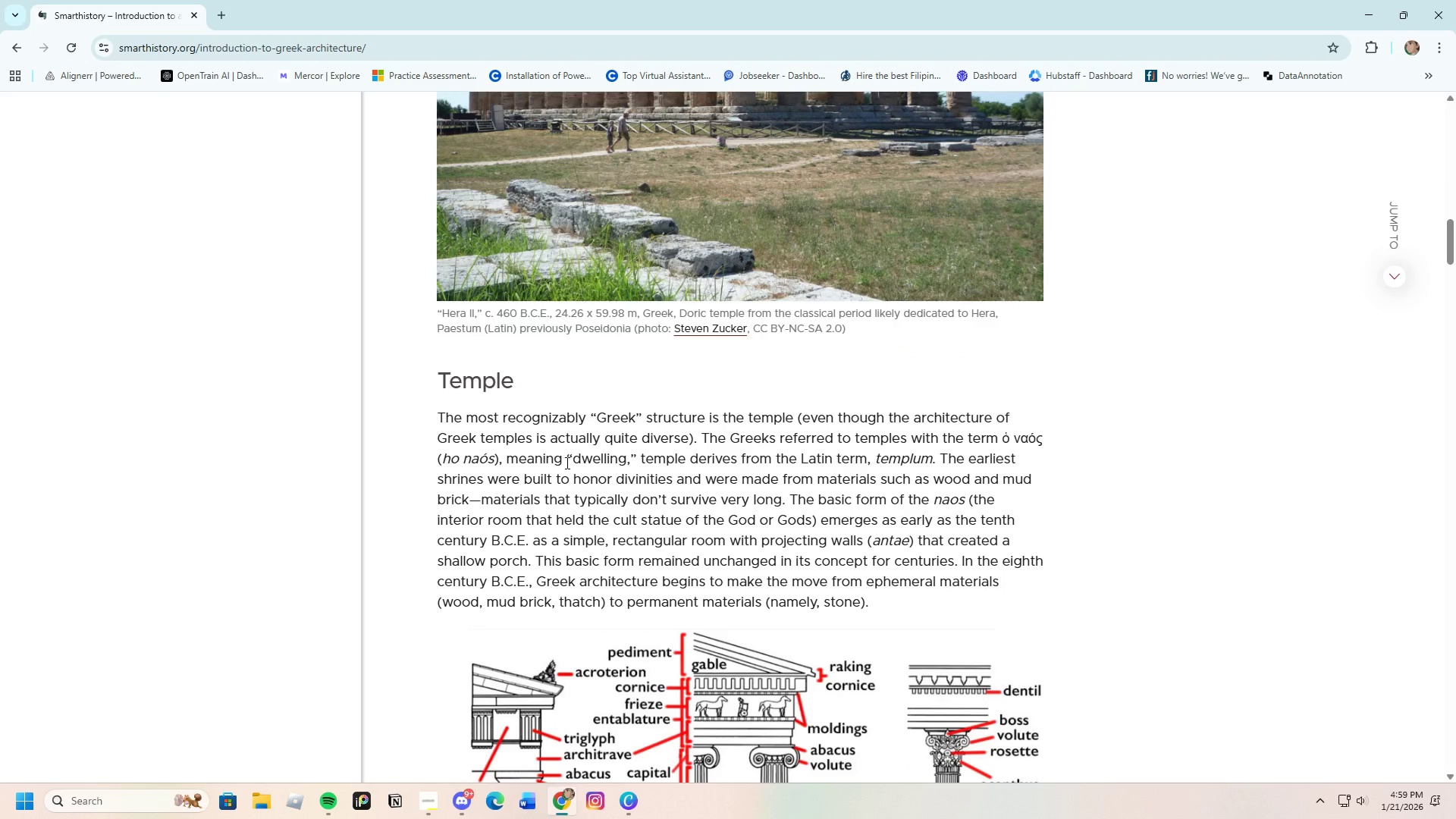 
scroll: coordinate [617, 495], scroll_direction: down, amount: 7.0
 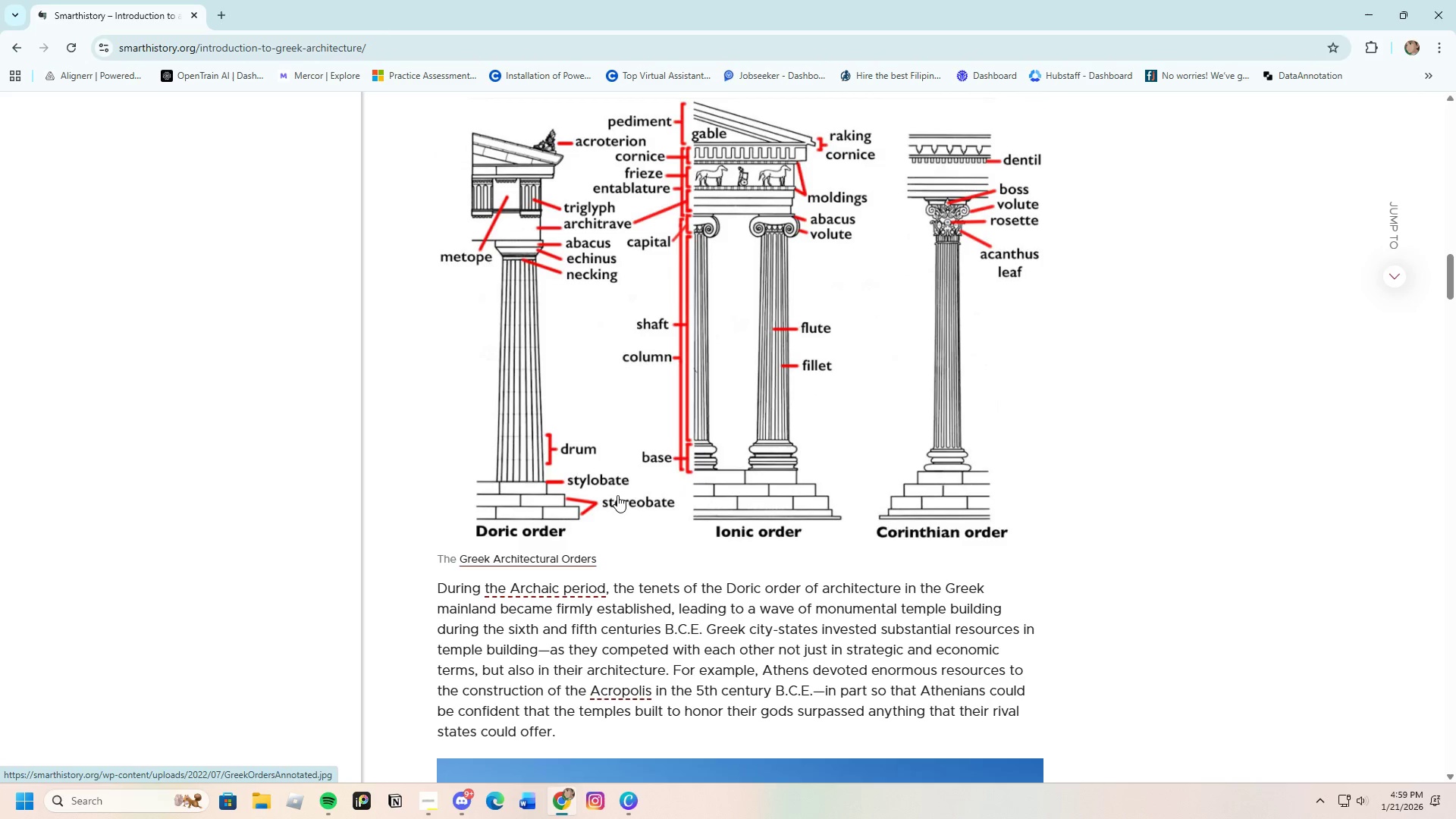 
scroll: coordinate [617, 495], scroll_direction: up, amount: 2.0
 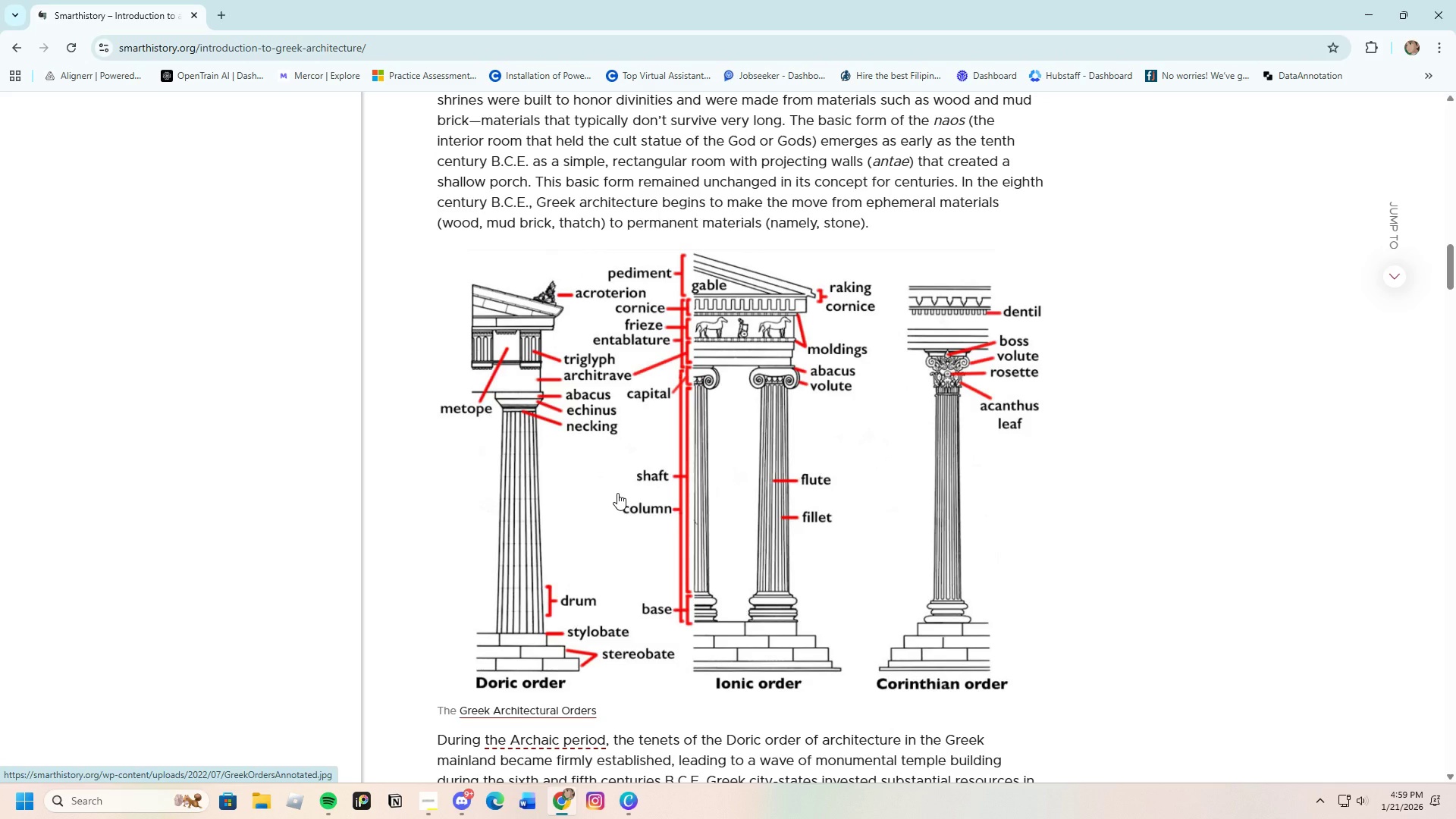 
scroll: coordinate [617, 494], scroll_direction: down, amount: 4.0
 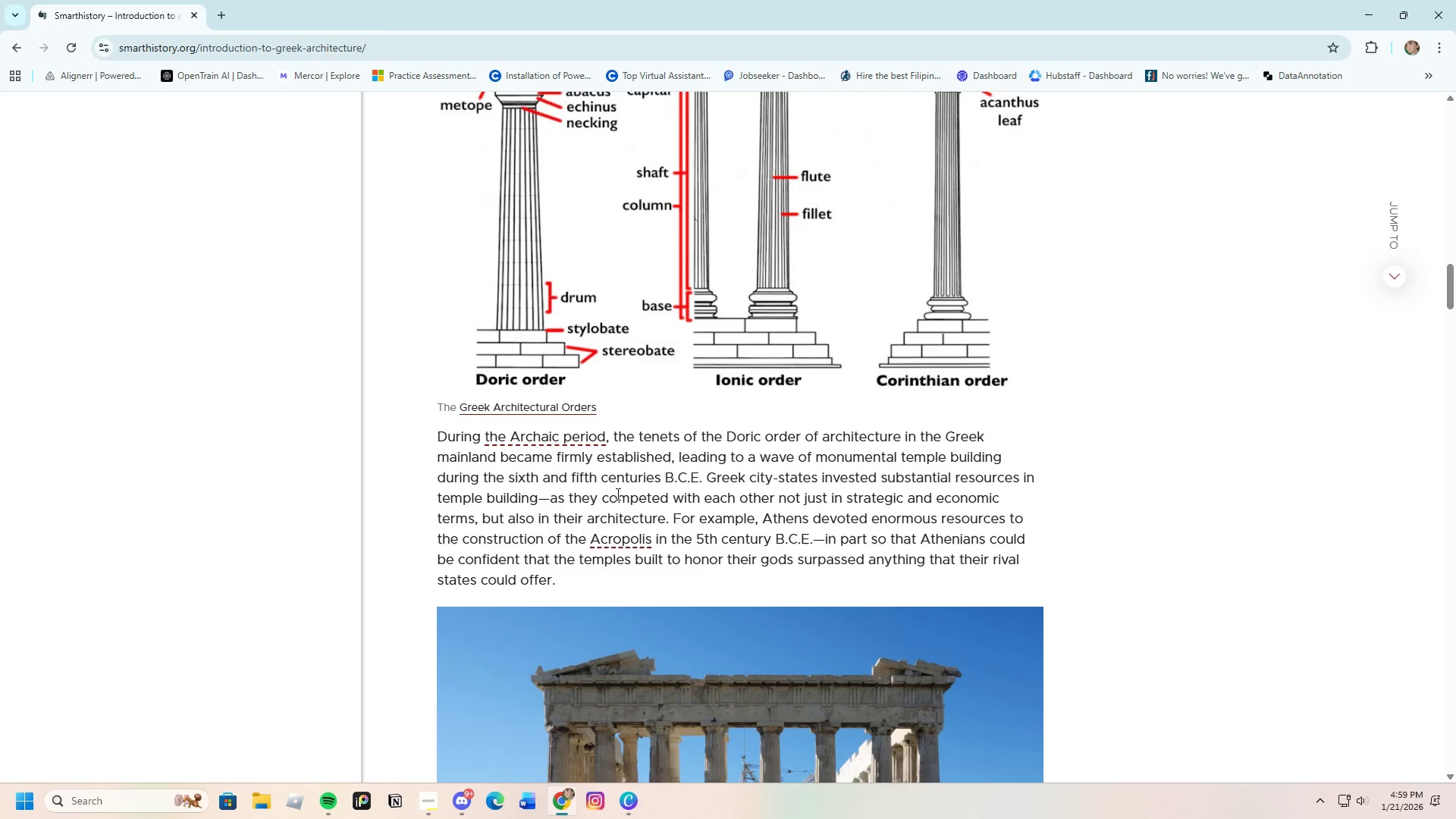 
wait(10.58)
 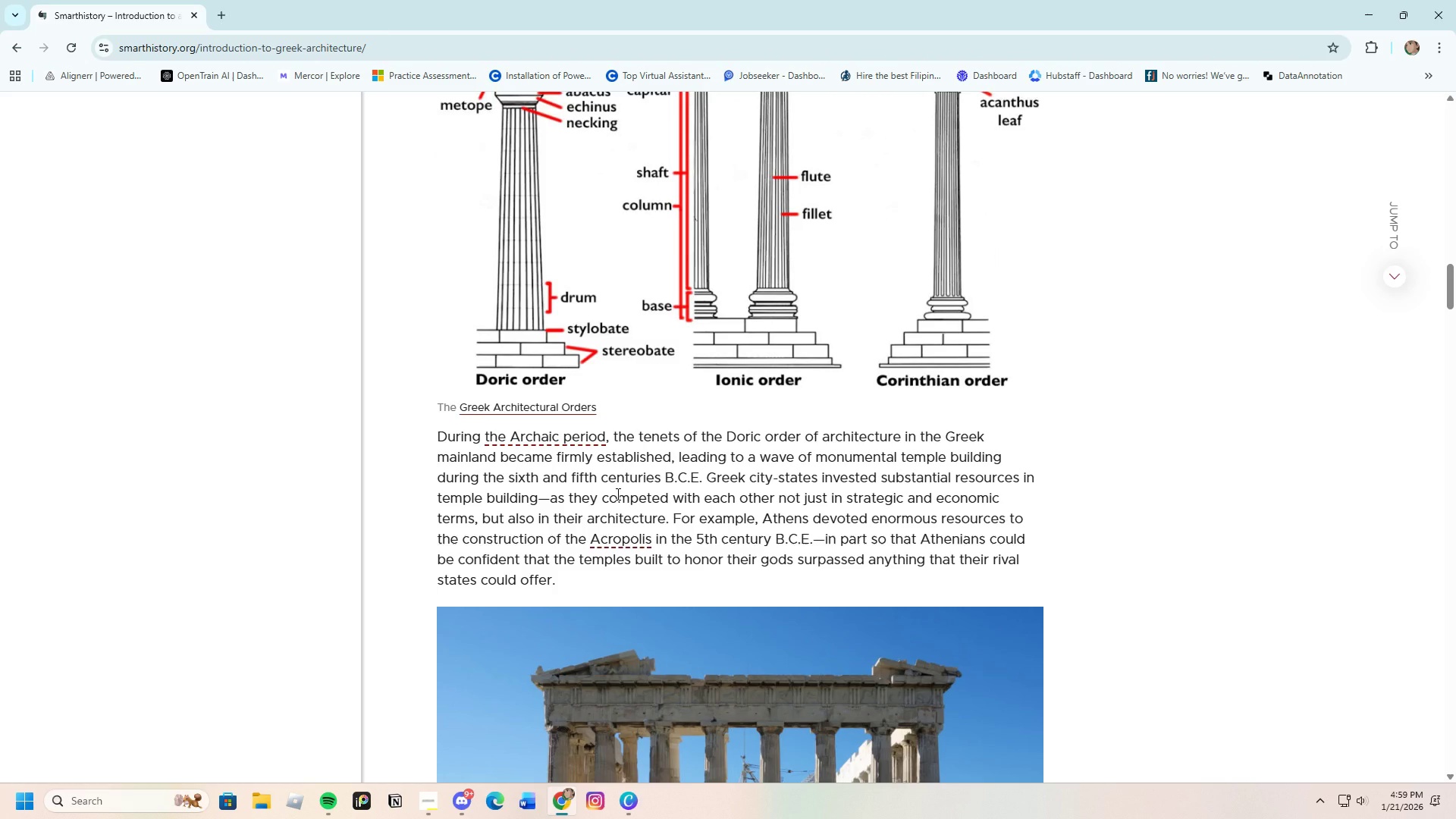 
scroll: coordinate [748, 594], scroll_direction: down, amount: 7.0
 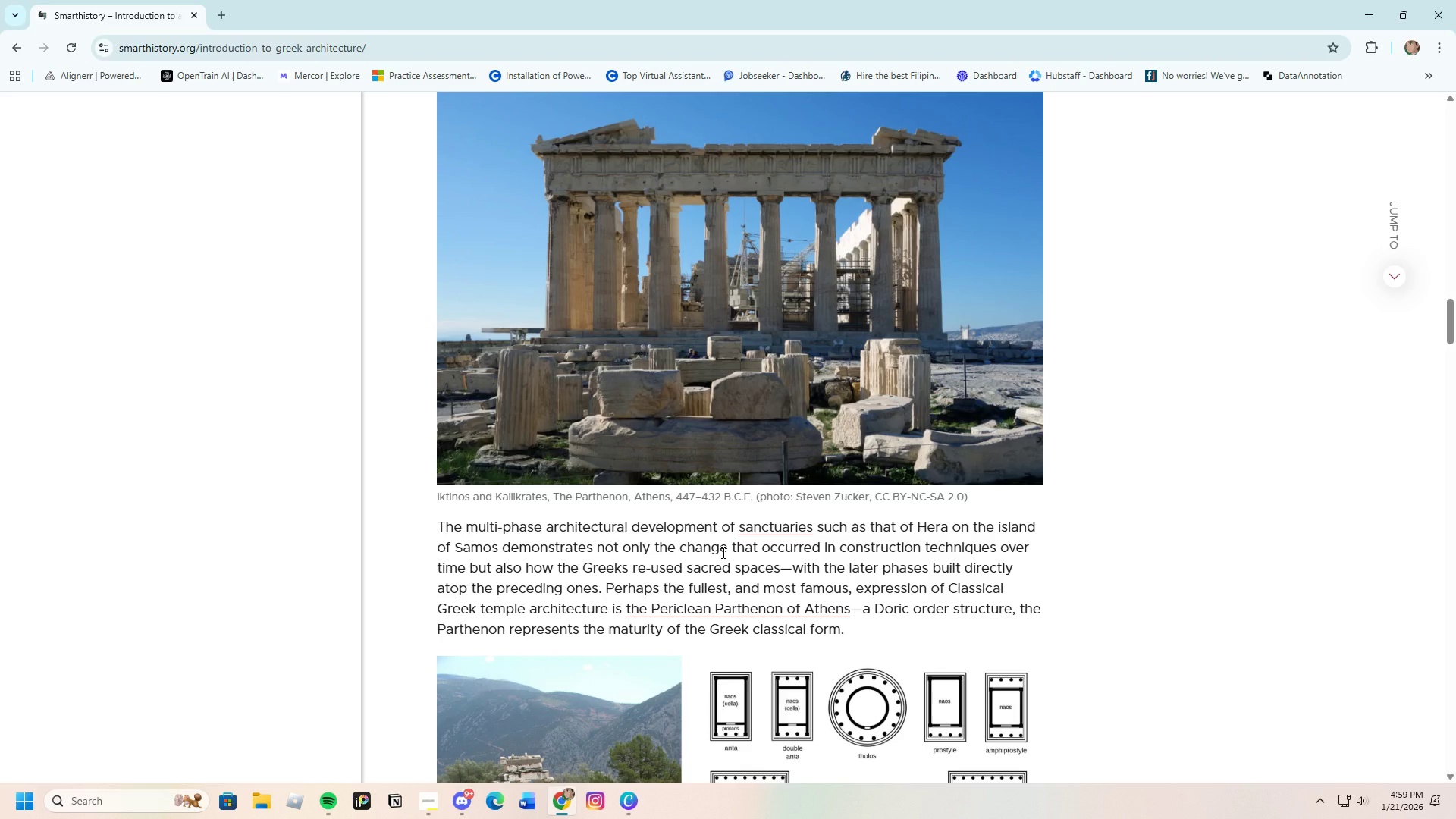 
wait(18.42)
 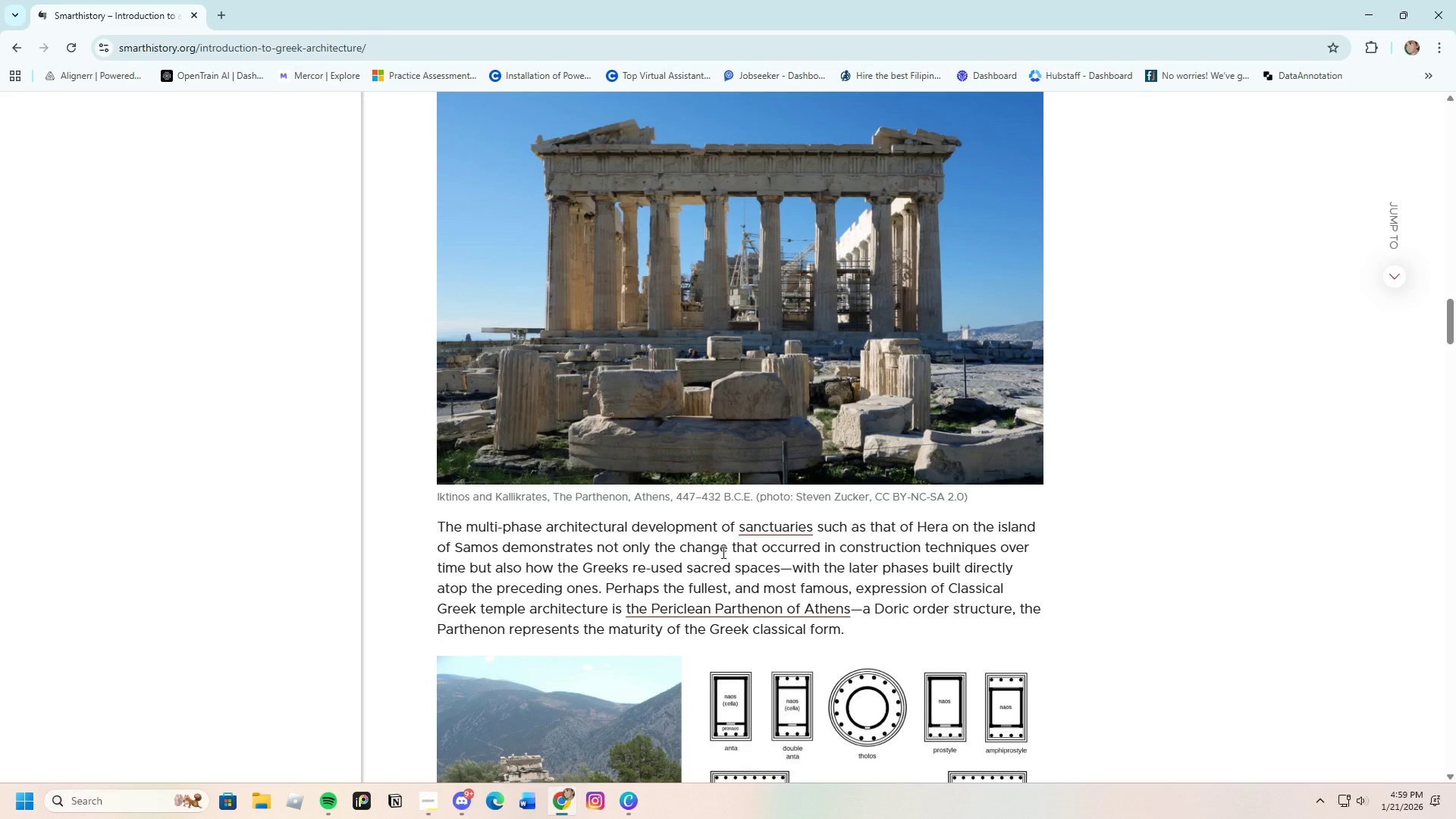 
scroll: coordinate [662, 510], scroll_direction: up, amount: 2.0
 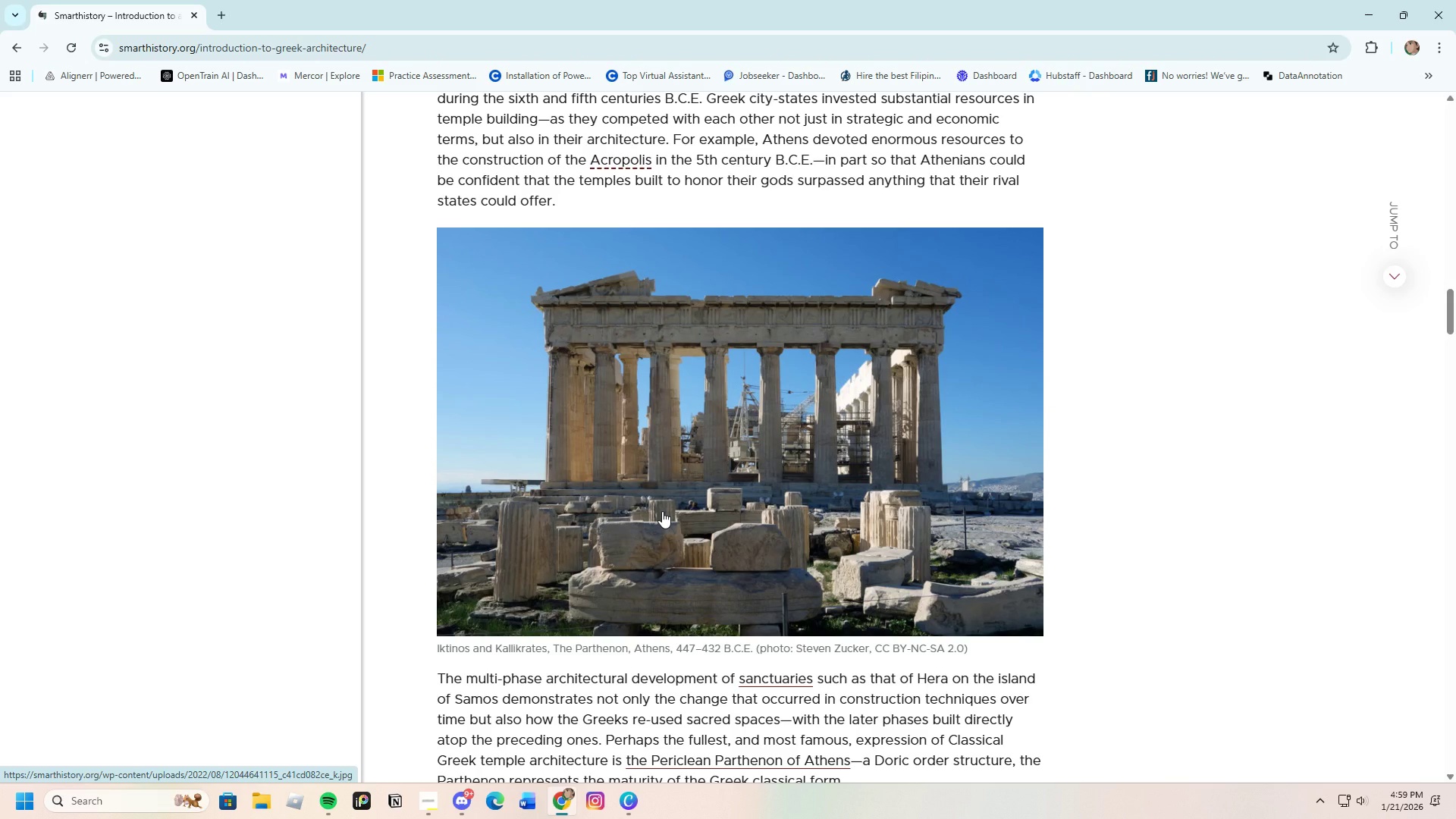 
scroll: coordinate [654, 522], scroll_direction: down, amount: 70.0
 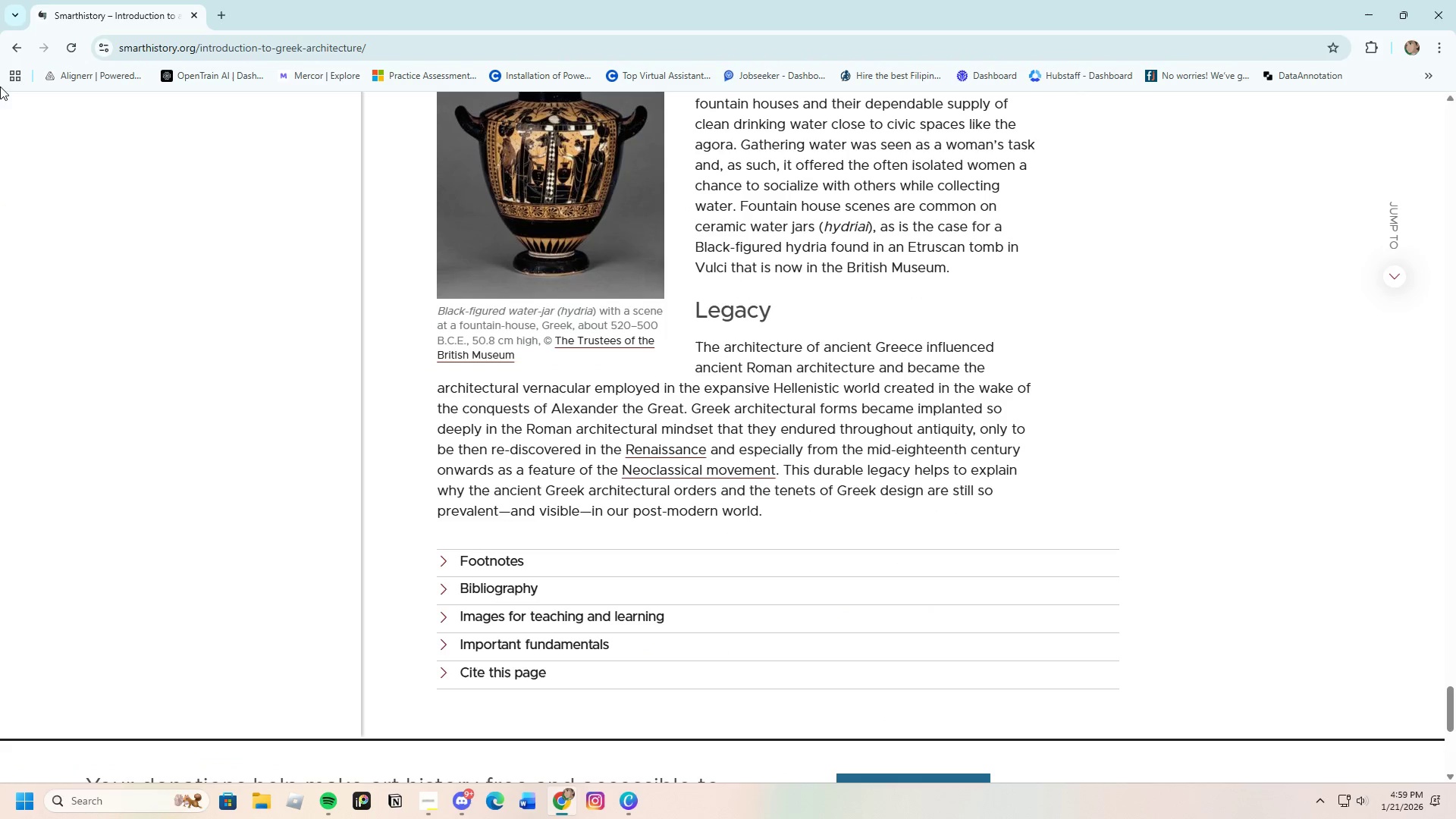 
left_click([20, 46])
 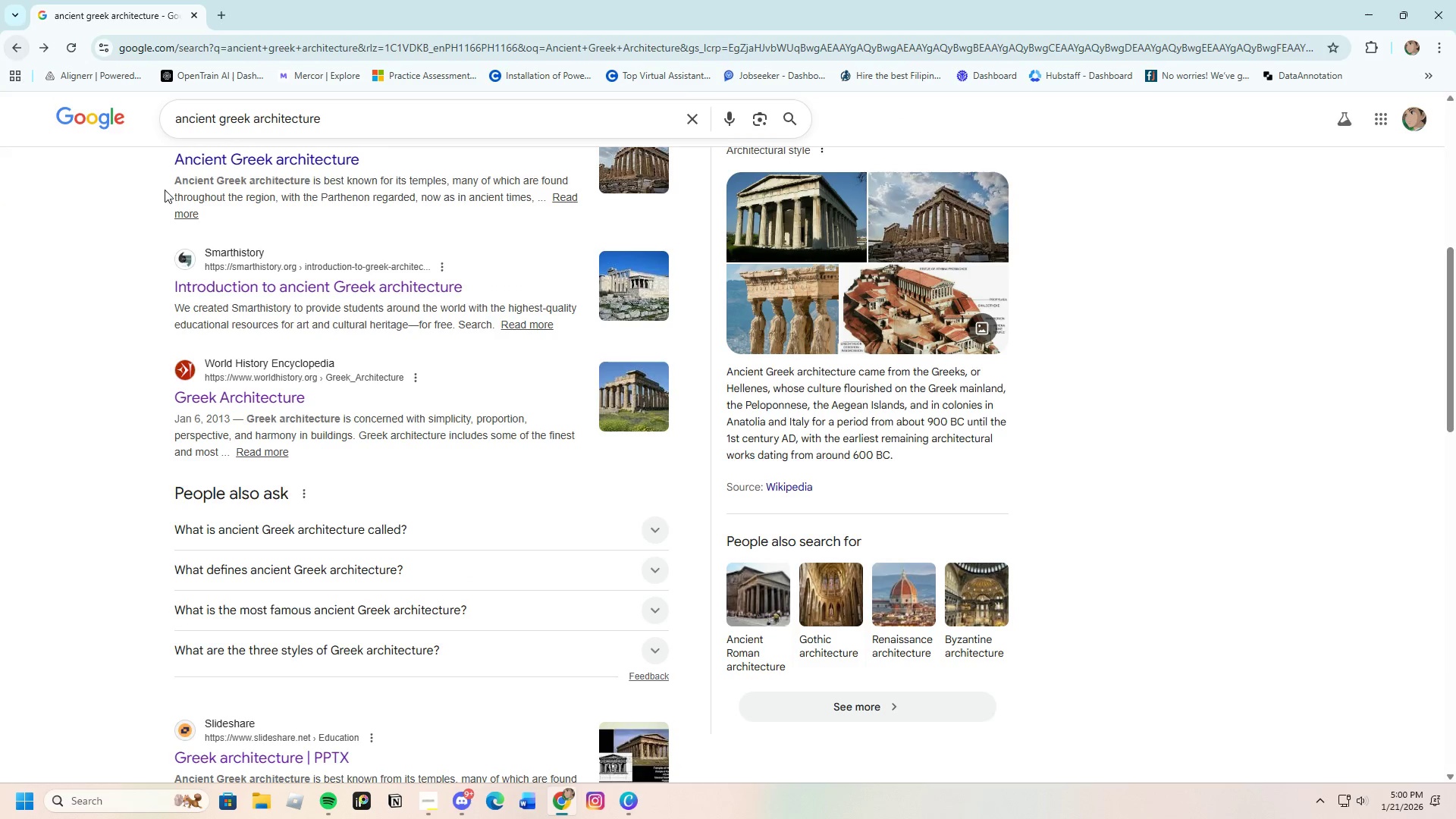 
scroll: coordinate [279, 264], scroll_direction: up, amount: 17.0
 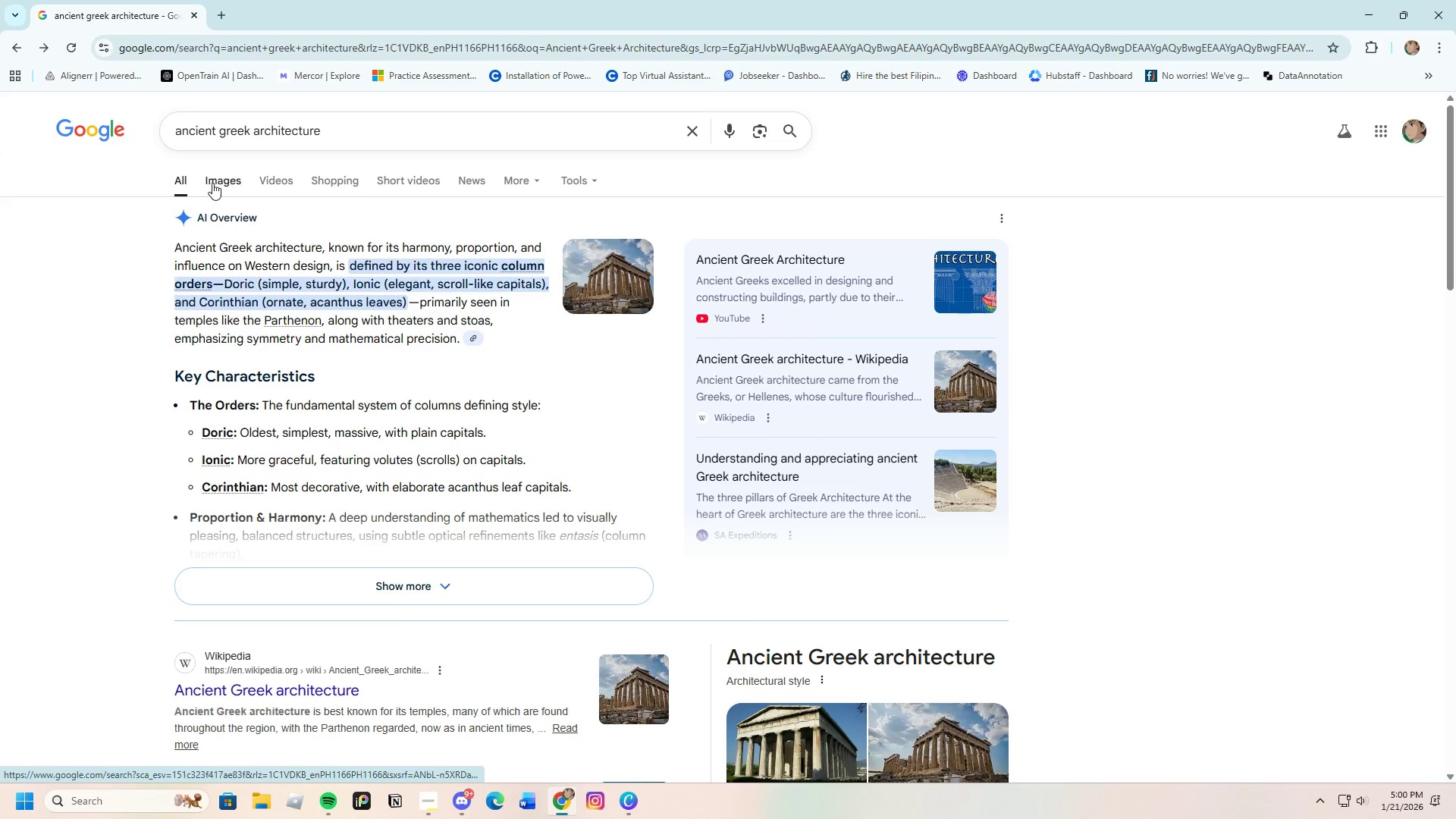 
left_click([212, 183])
 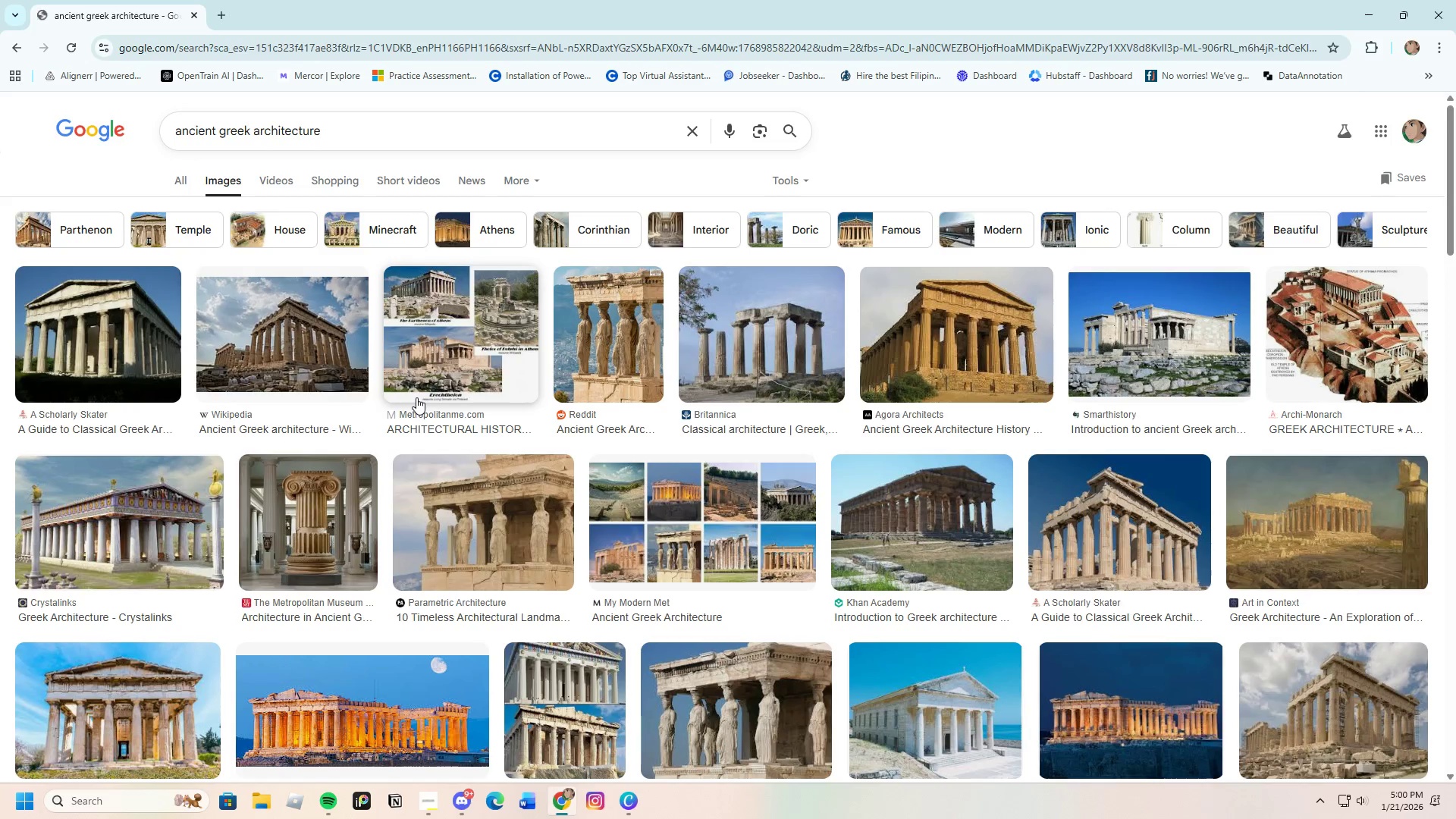 
scroll: coordinate [416, 397], scroll_direction: down, amount: 3.0
 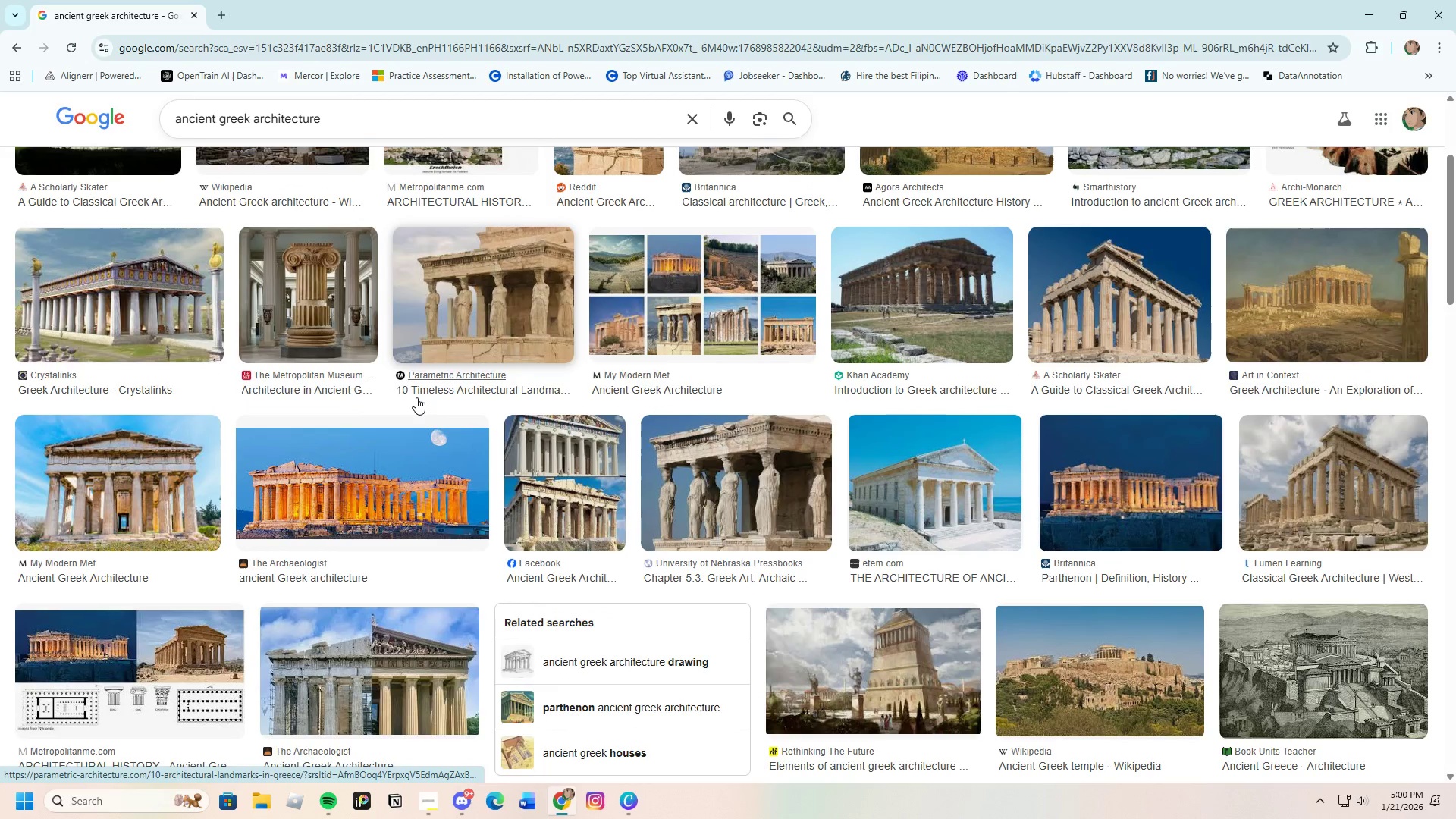 
scroll: coordinate [413, 397], scroll_direction: up, amount: 4.0
 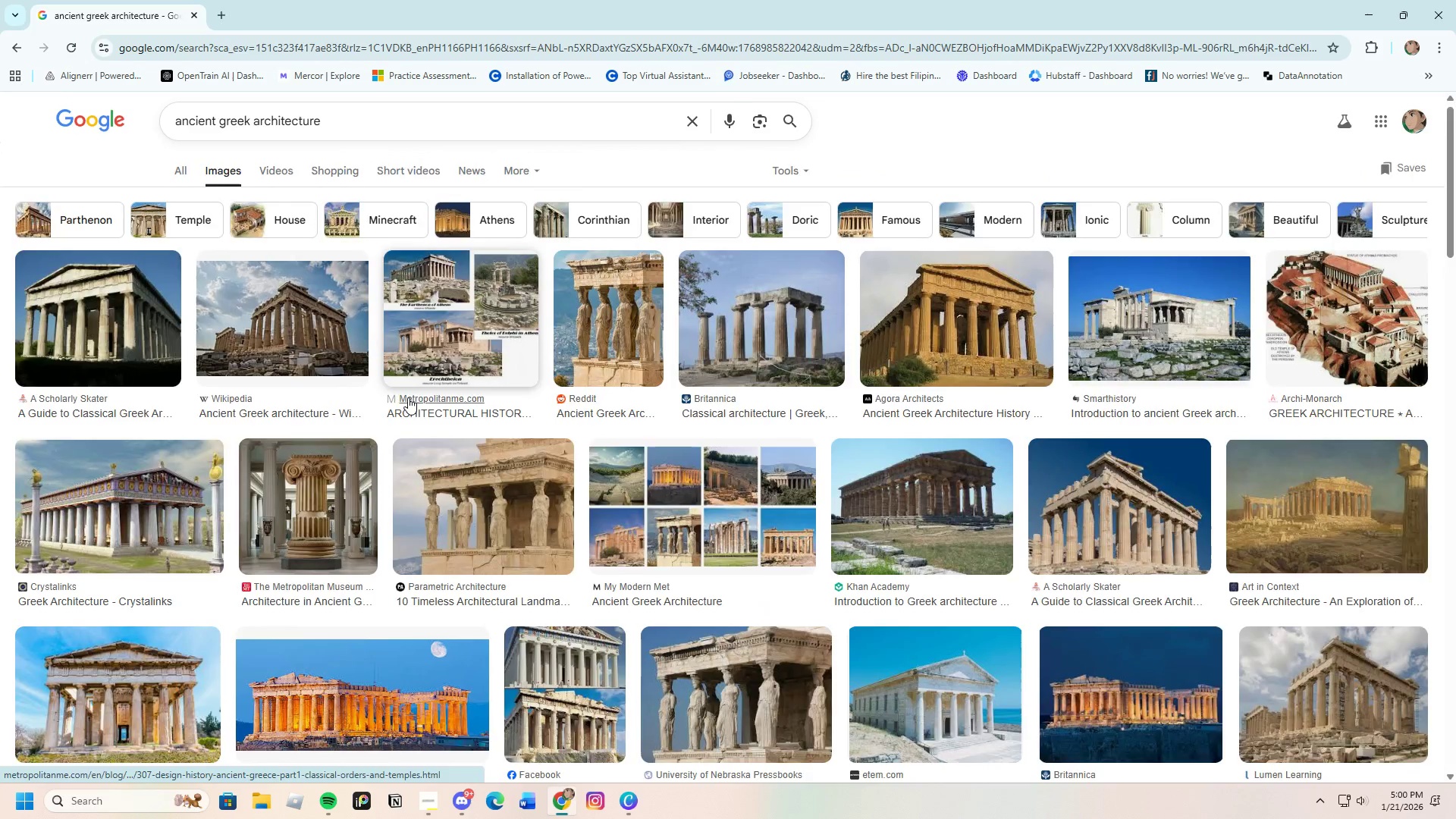 
scroll: coordinate [406, 401], scroll_direction: down, amount: 26.0
 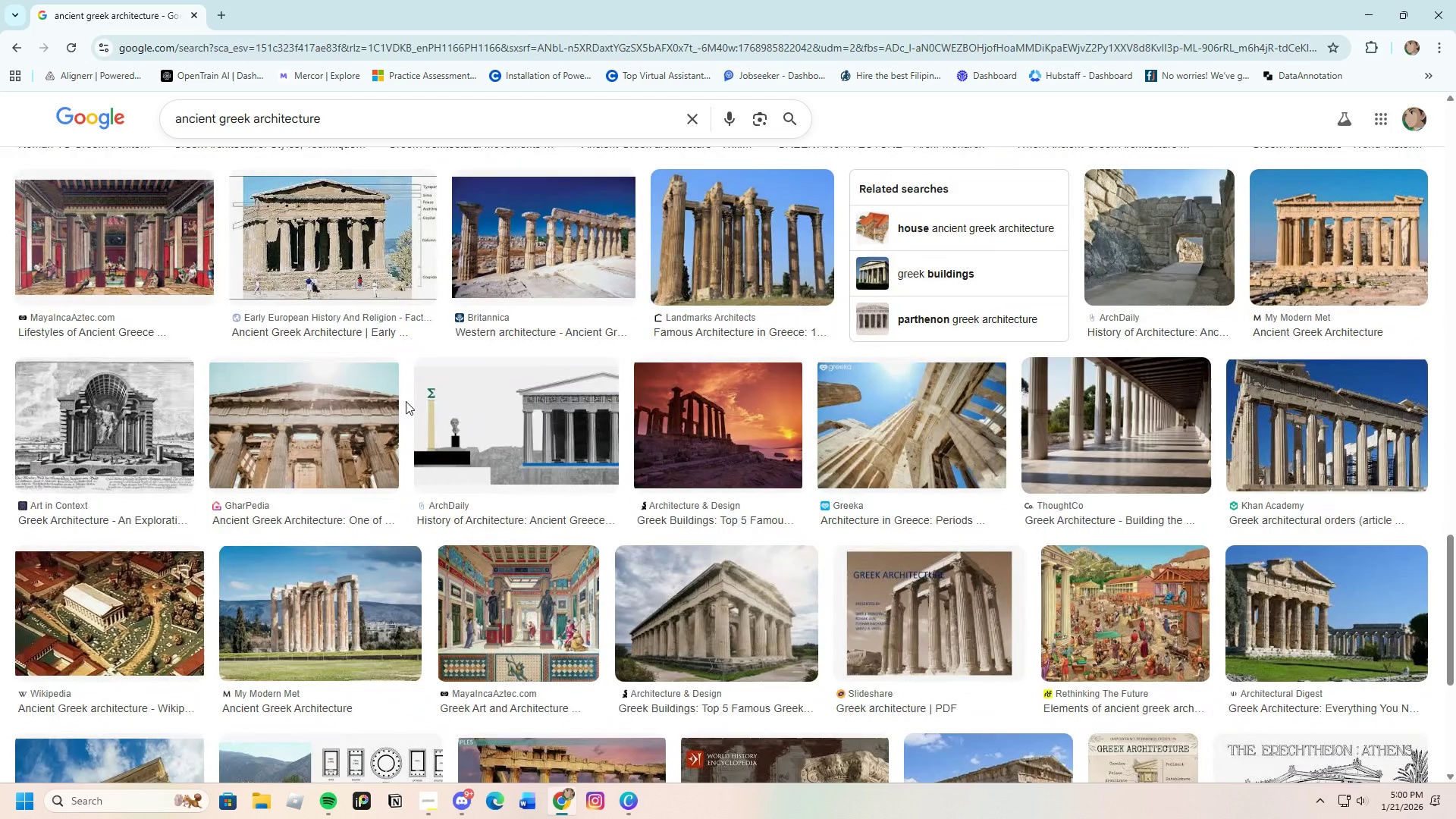 
scroll: coordinate [406, 401], scroll_direction: down, amount: 2.0
 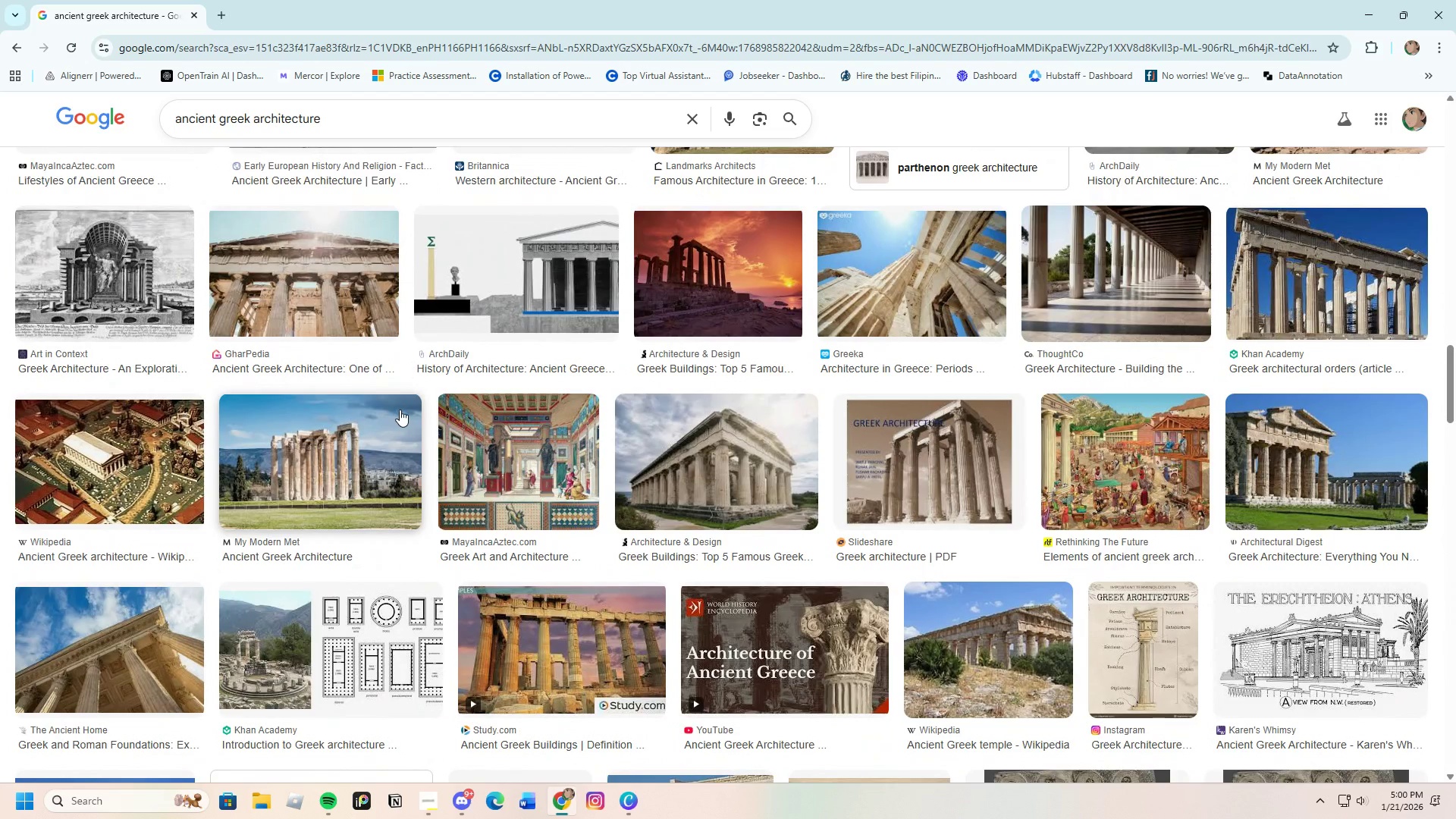 
wait(17.08)
 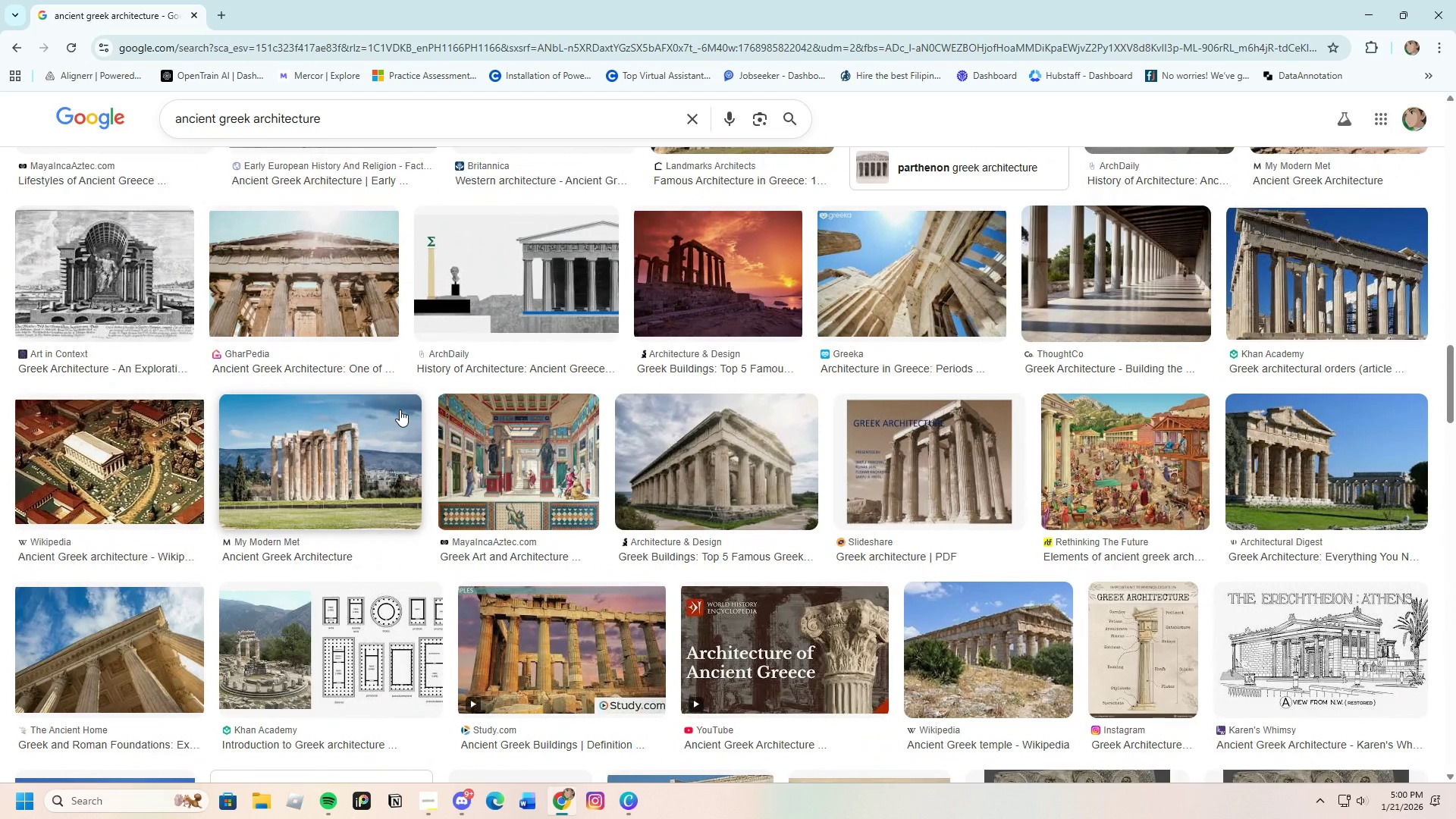 
scroll: coordinate [397, 413], scroll_direction: down, amount: 7.0
 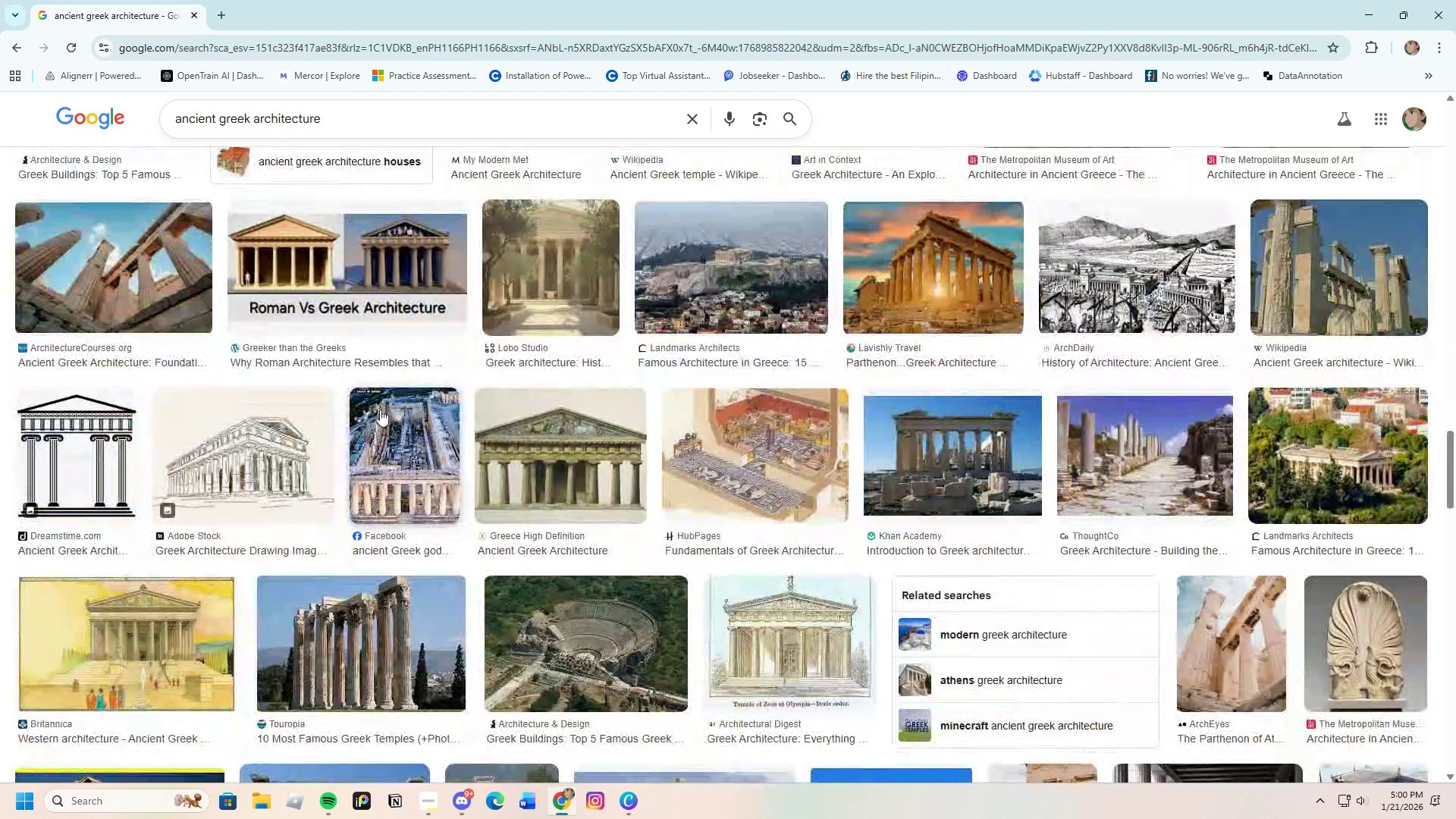 
scroll: coordinate [138, 353], scroll_direction: up, amount: 31.0
 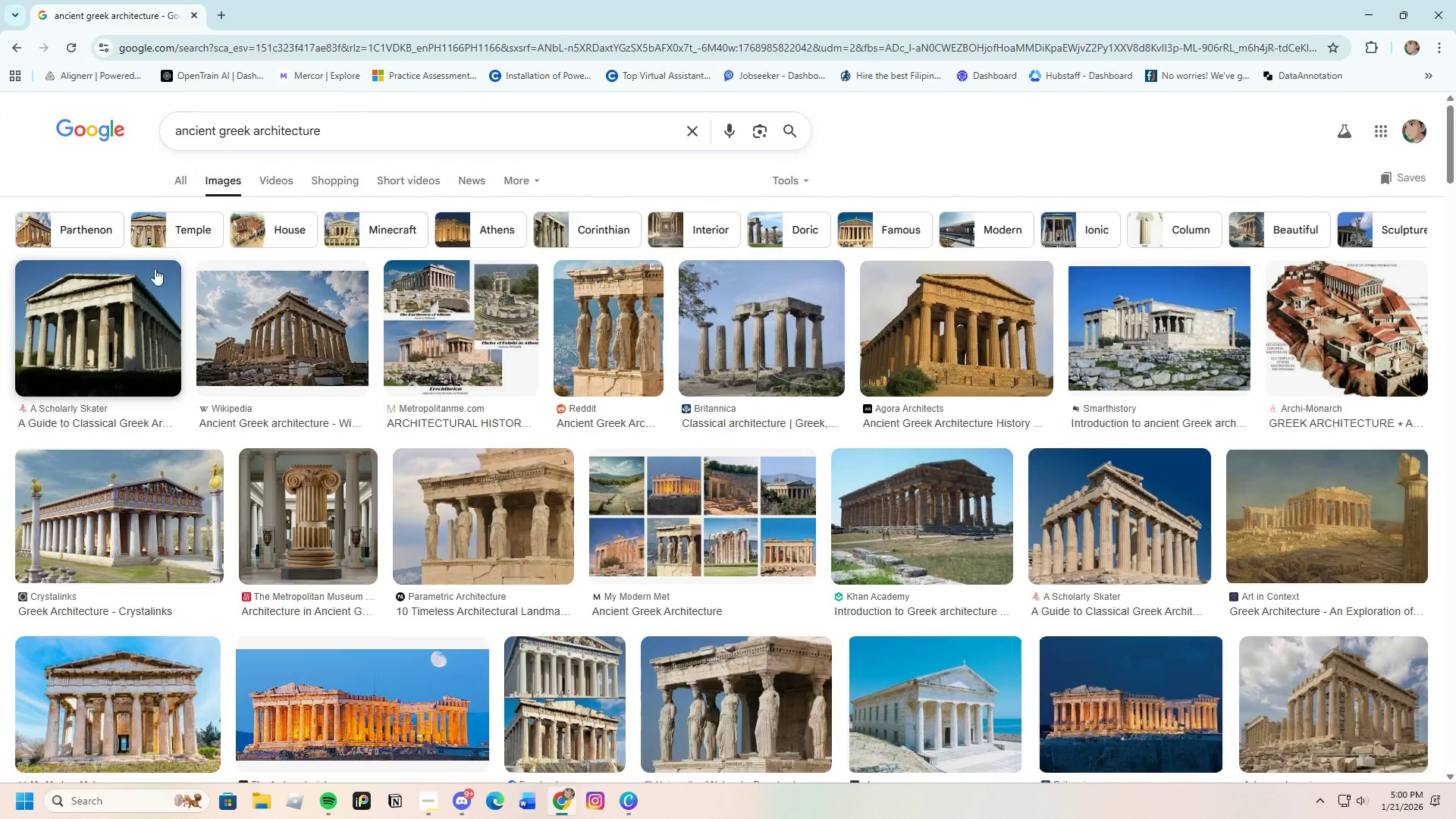 
left_click([187, 179])
 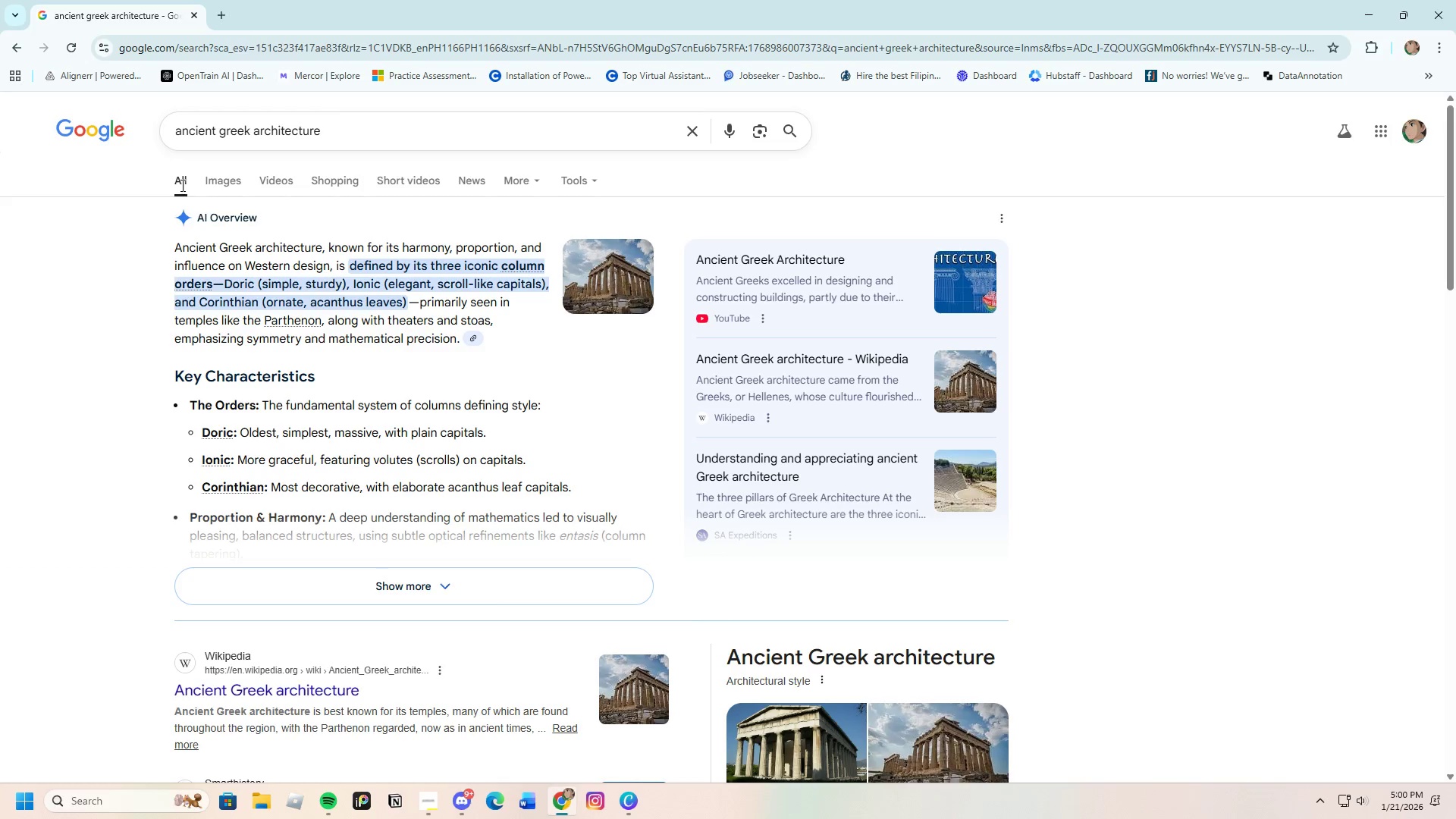 
scroll: coordinate [341, 666], scroll_direction: down, amount: 5.0
 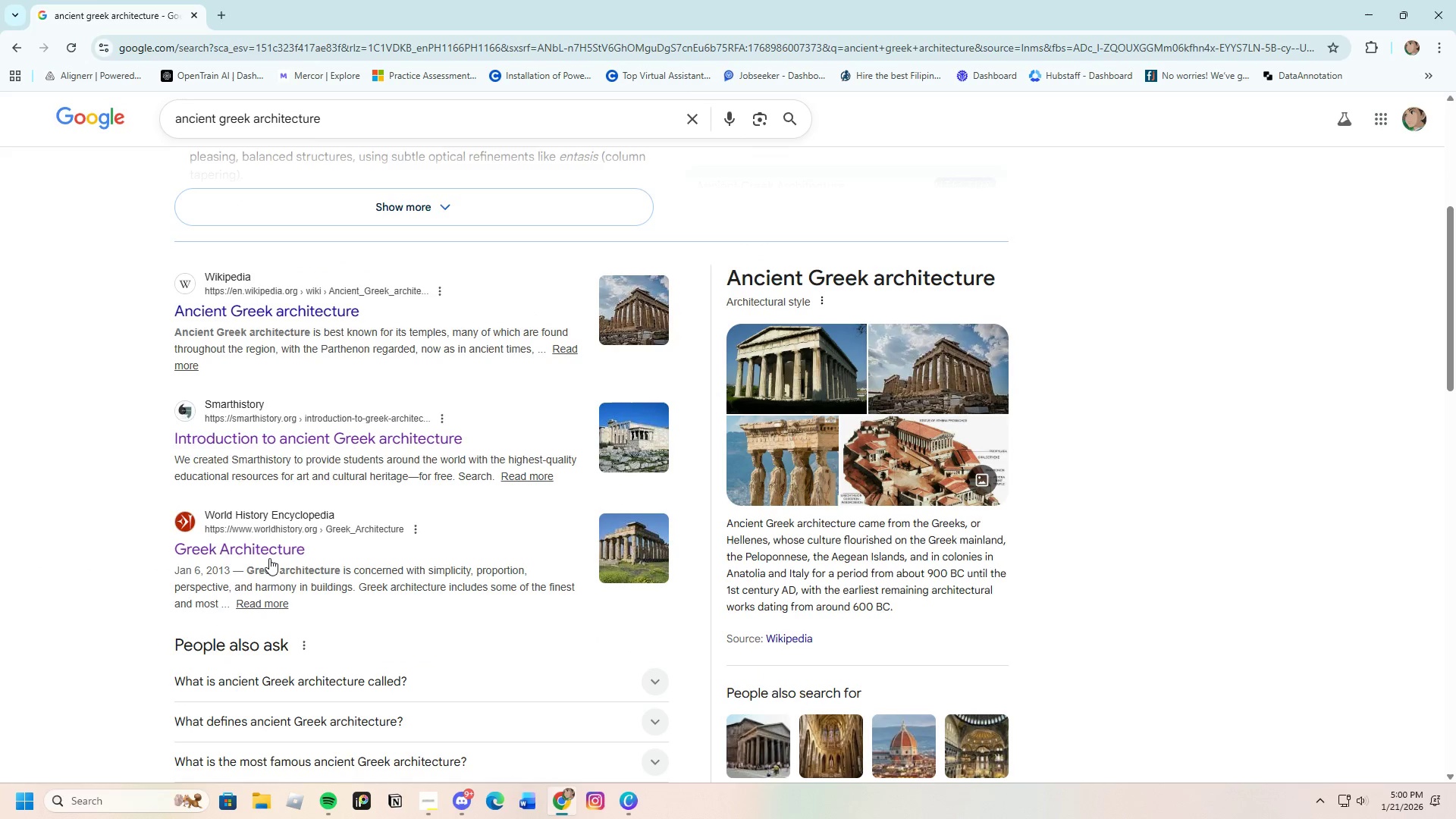 
left_click([267, 550])
 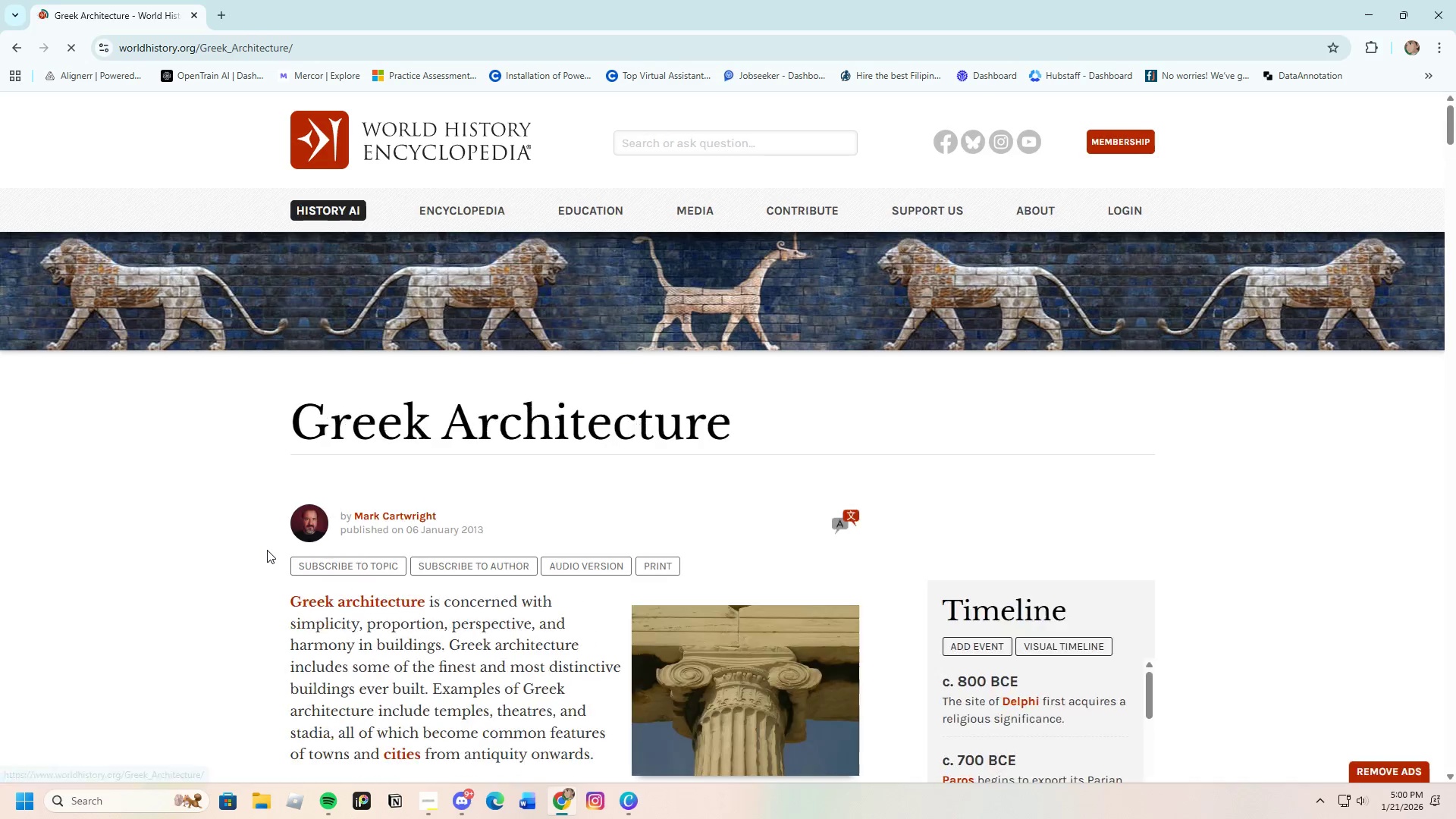 
scroll: coordinate [267, 550], scroll_direction: down, amount: 4.0
 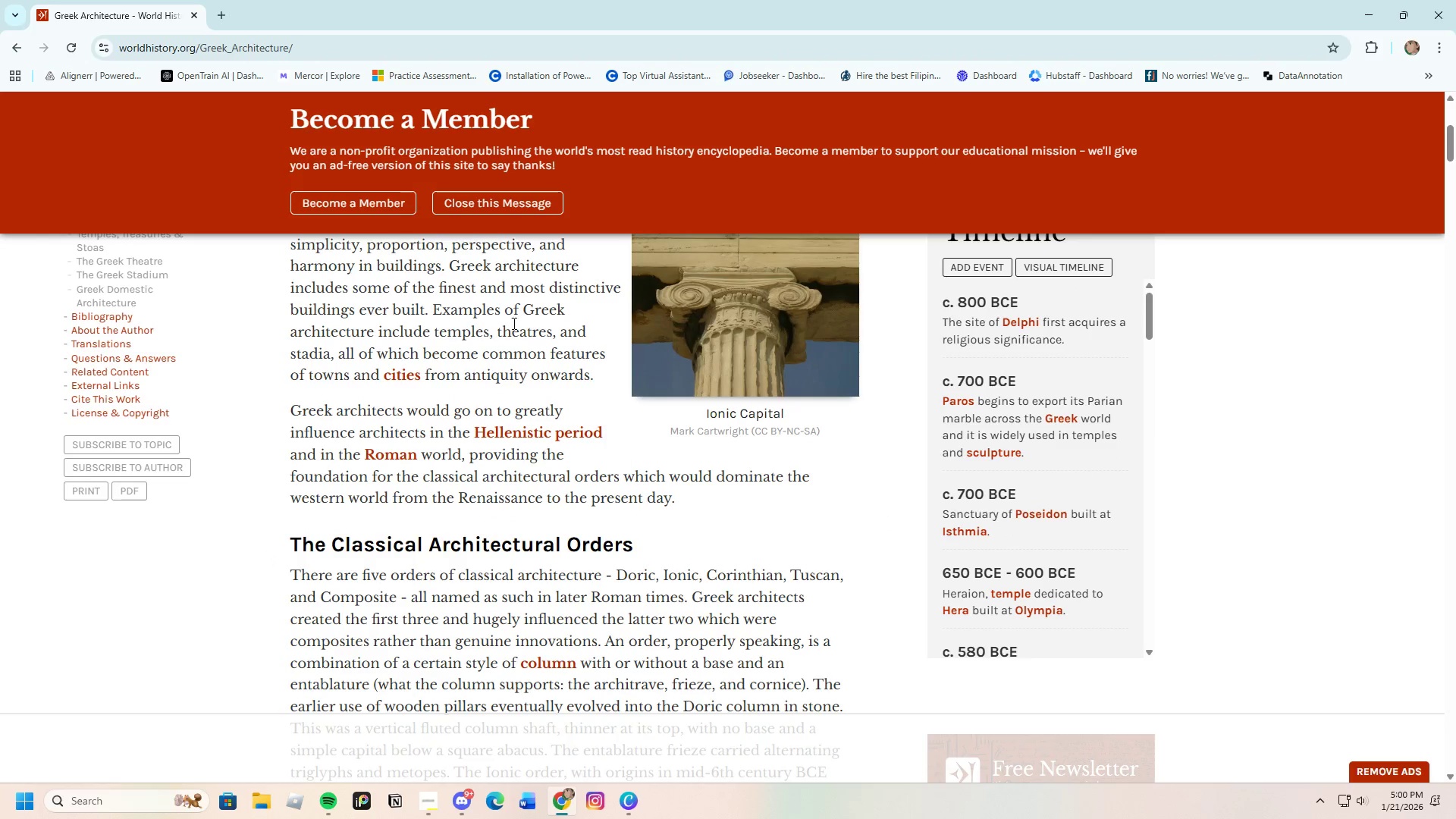 
left_click([463, 202])
 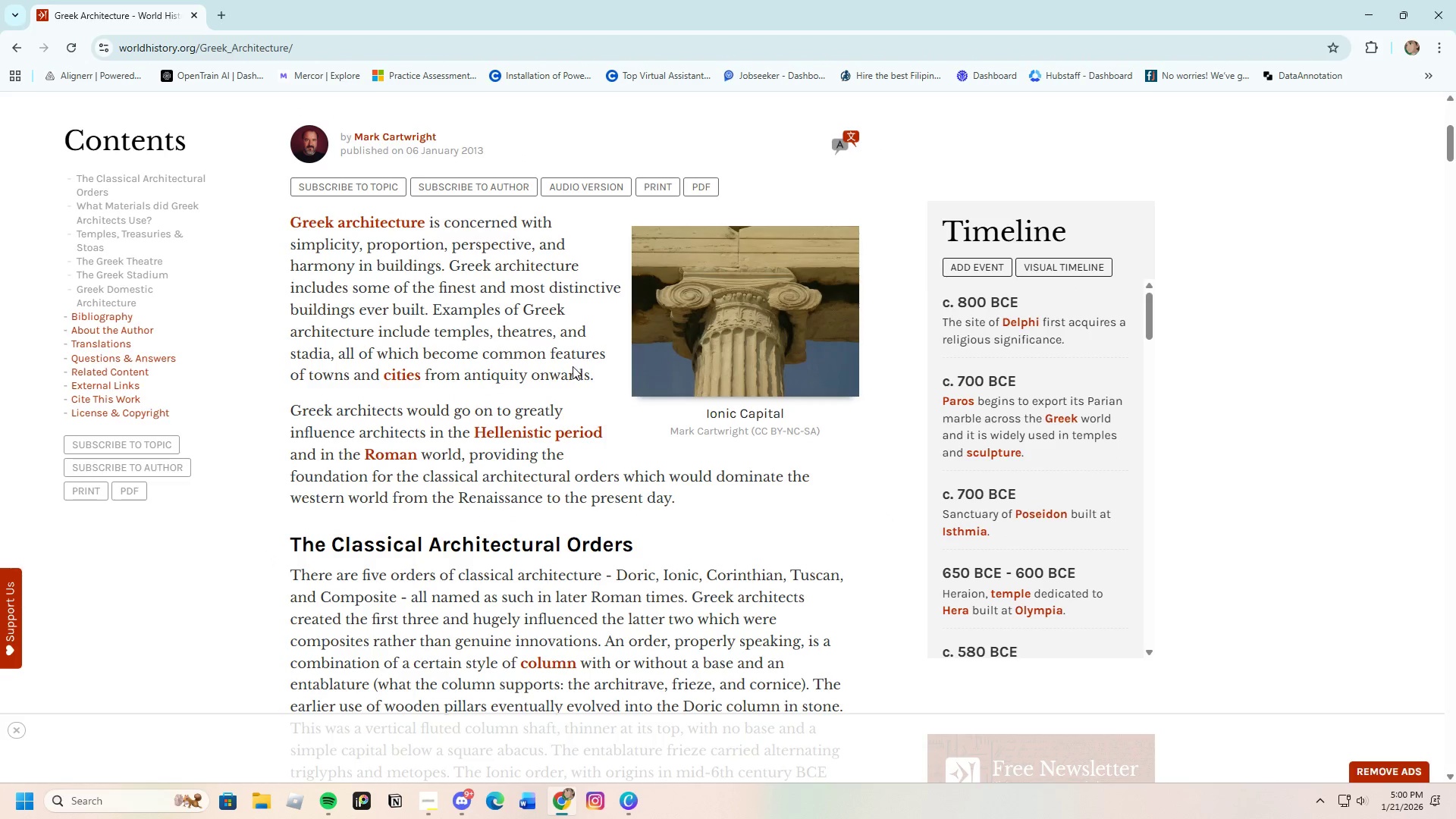 
scroll: coordinate [574, 371], scroll_direction: down, amount: 1.0
 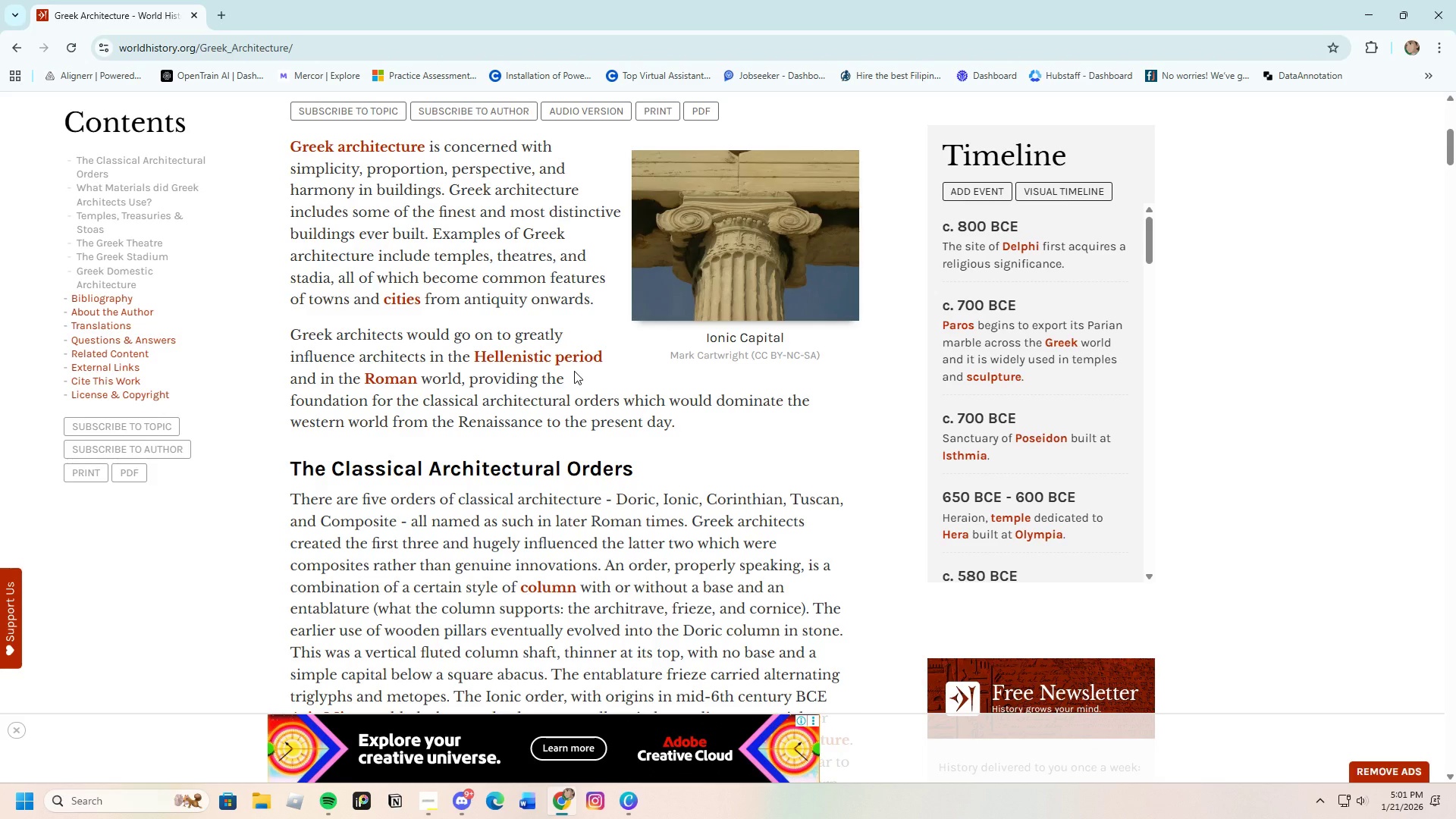 
wait(36.54)
 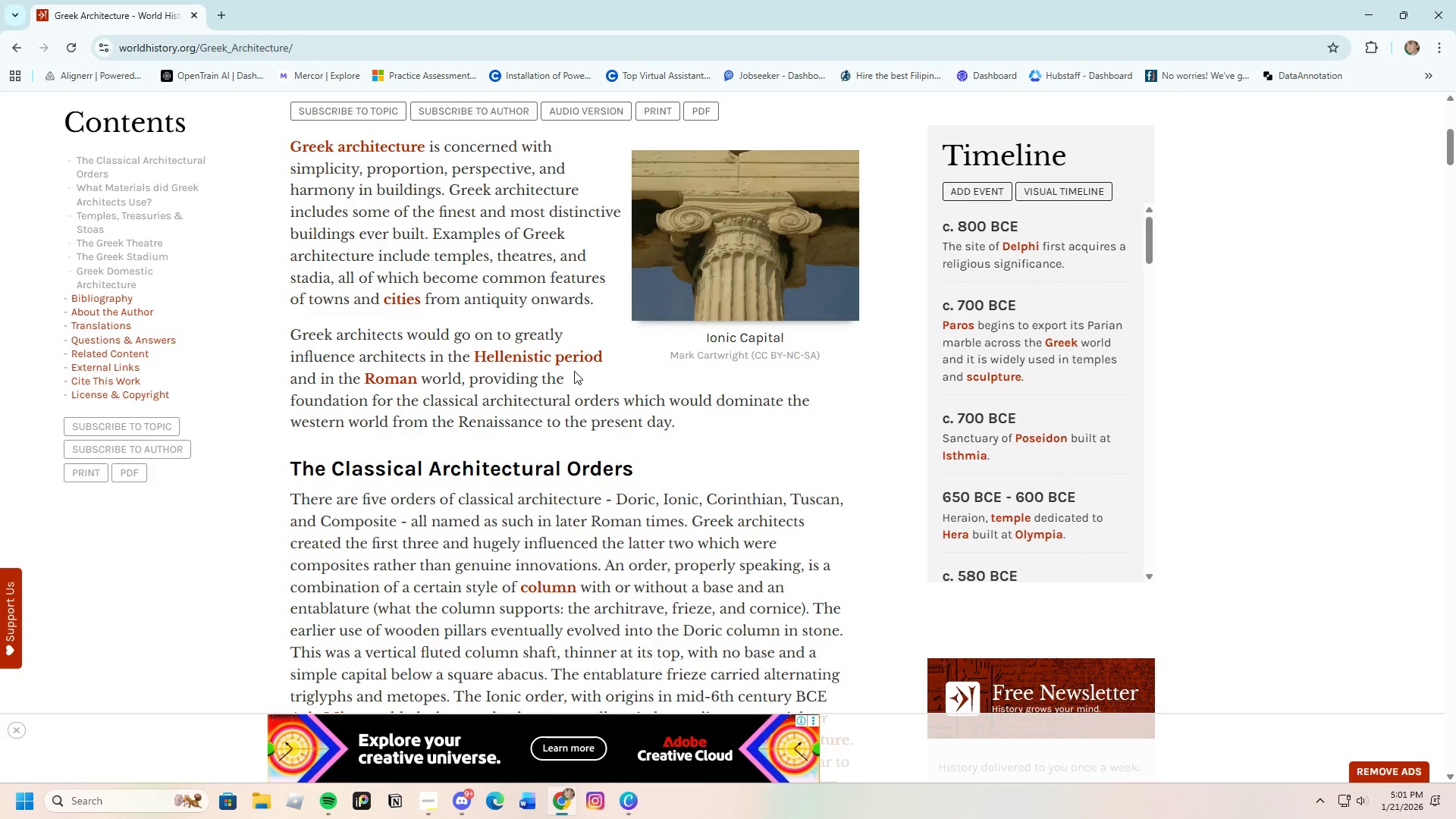 
scroll: coordinate [475, 477], scroll_direction: down, amount: 3.0
 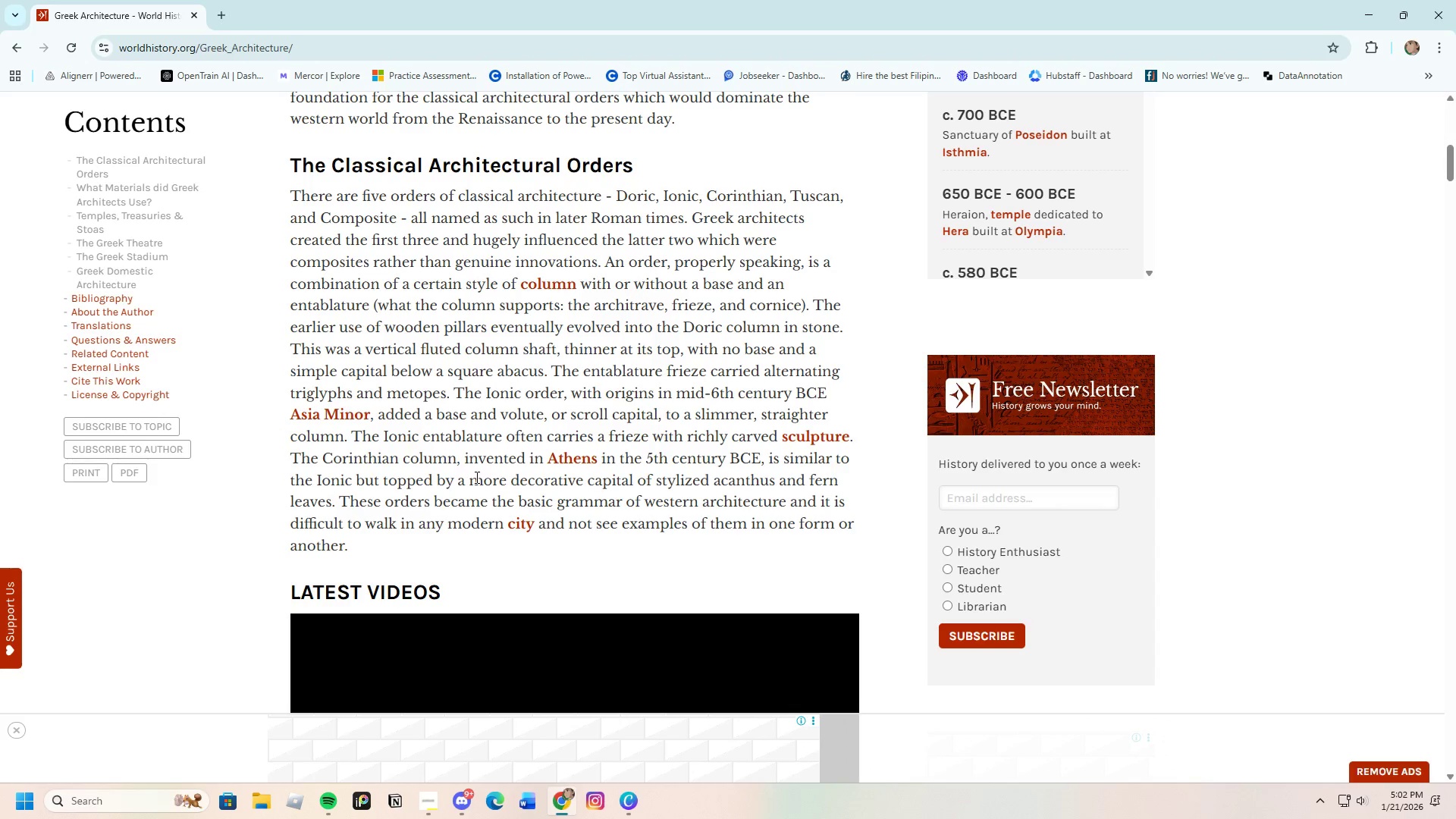 
wait(41.58)
 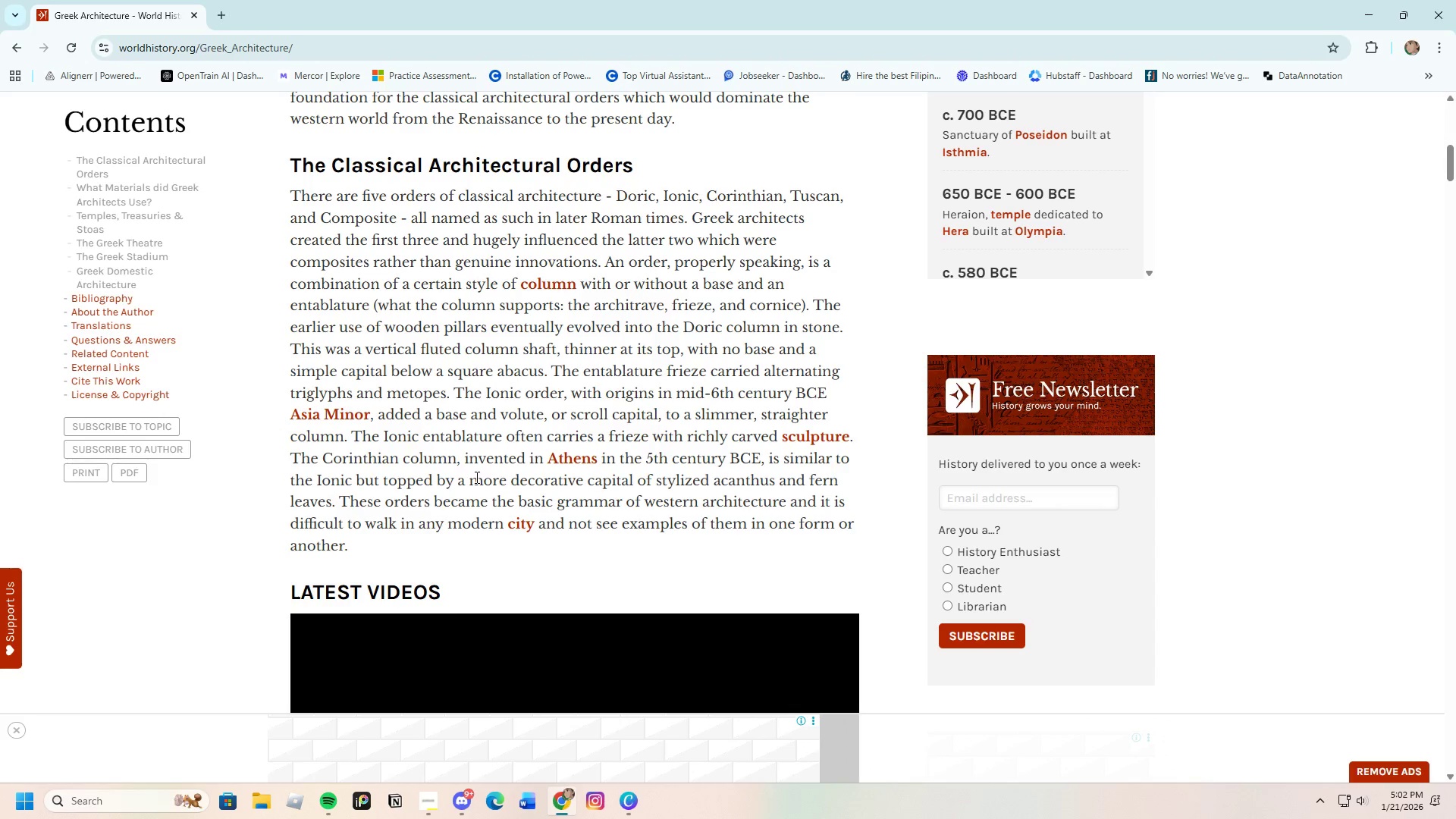 
scroll: coordinate [601, 451], scroll_direction: down, amount: 18.0
 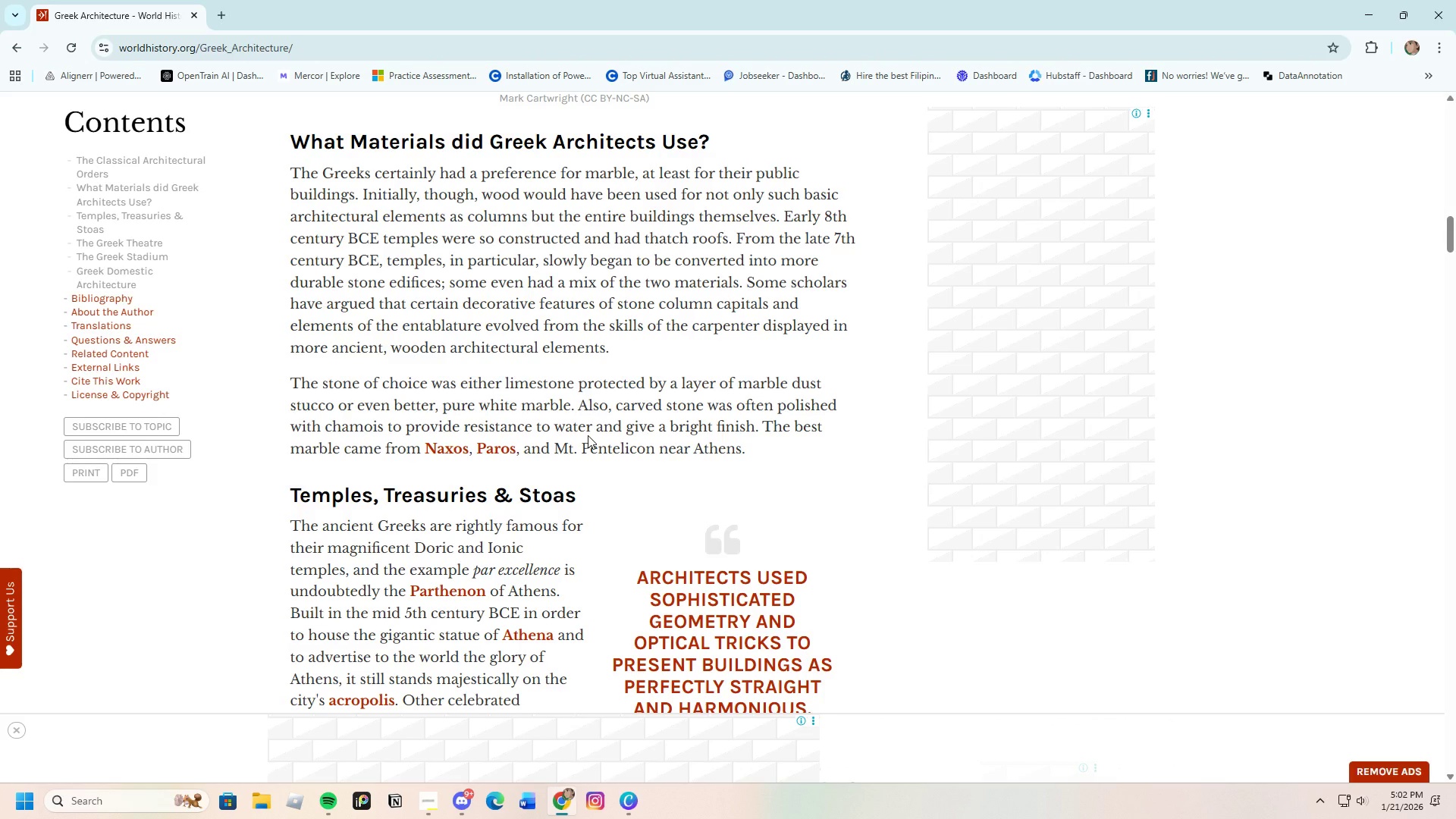 
wait(25.55)
 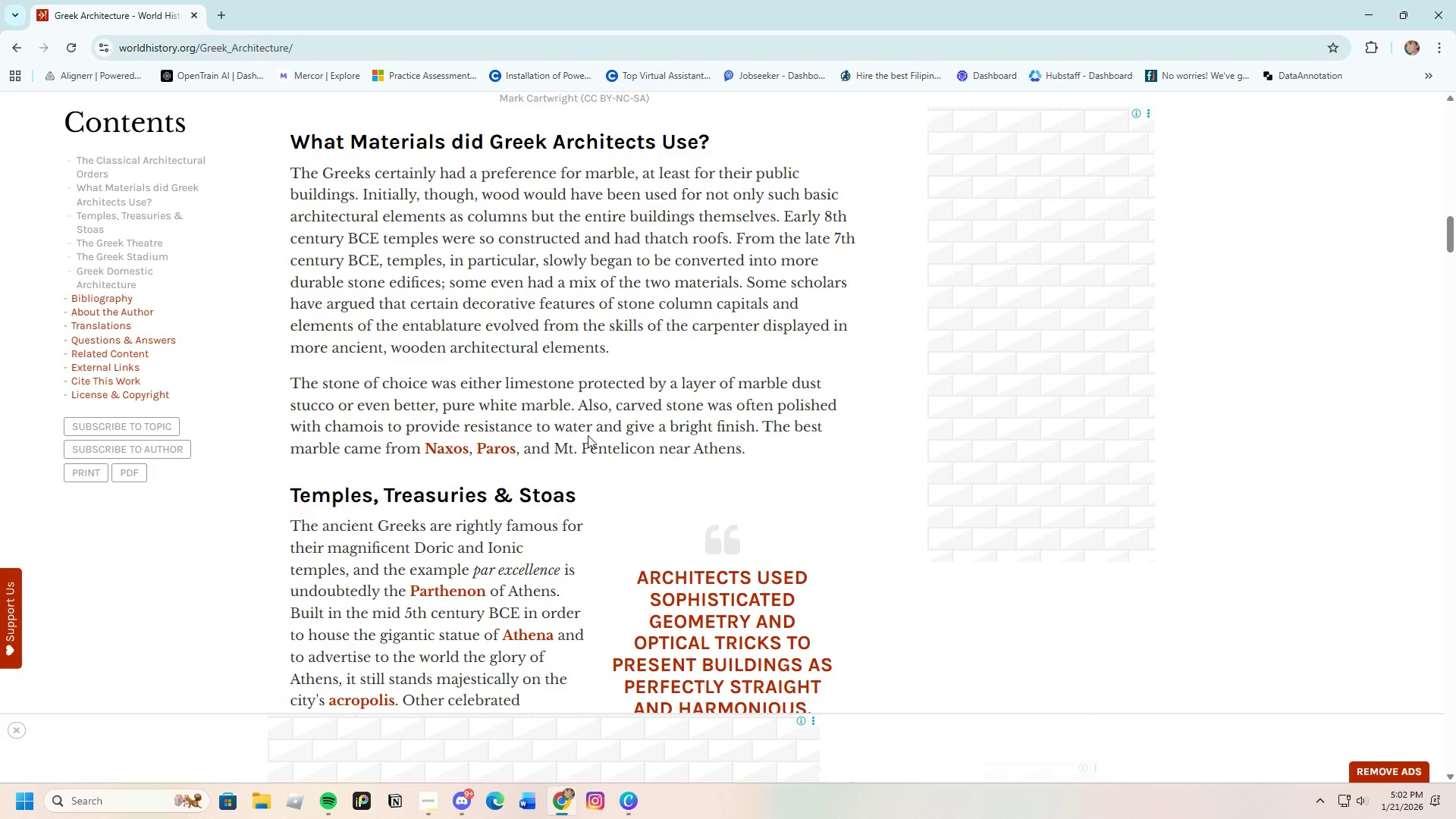 
scroll: coordinate [584, 444], scroll_direction: down, amount: 3.0
 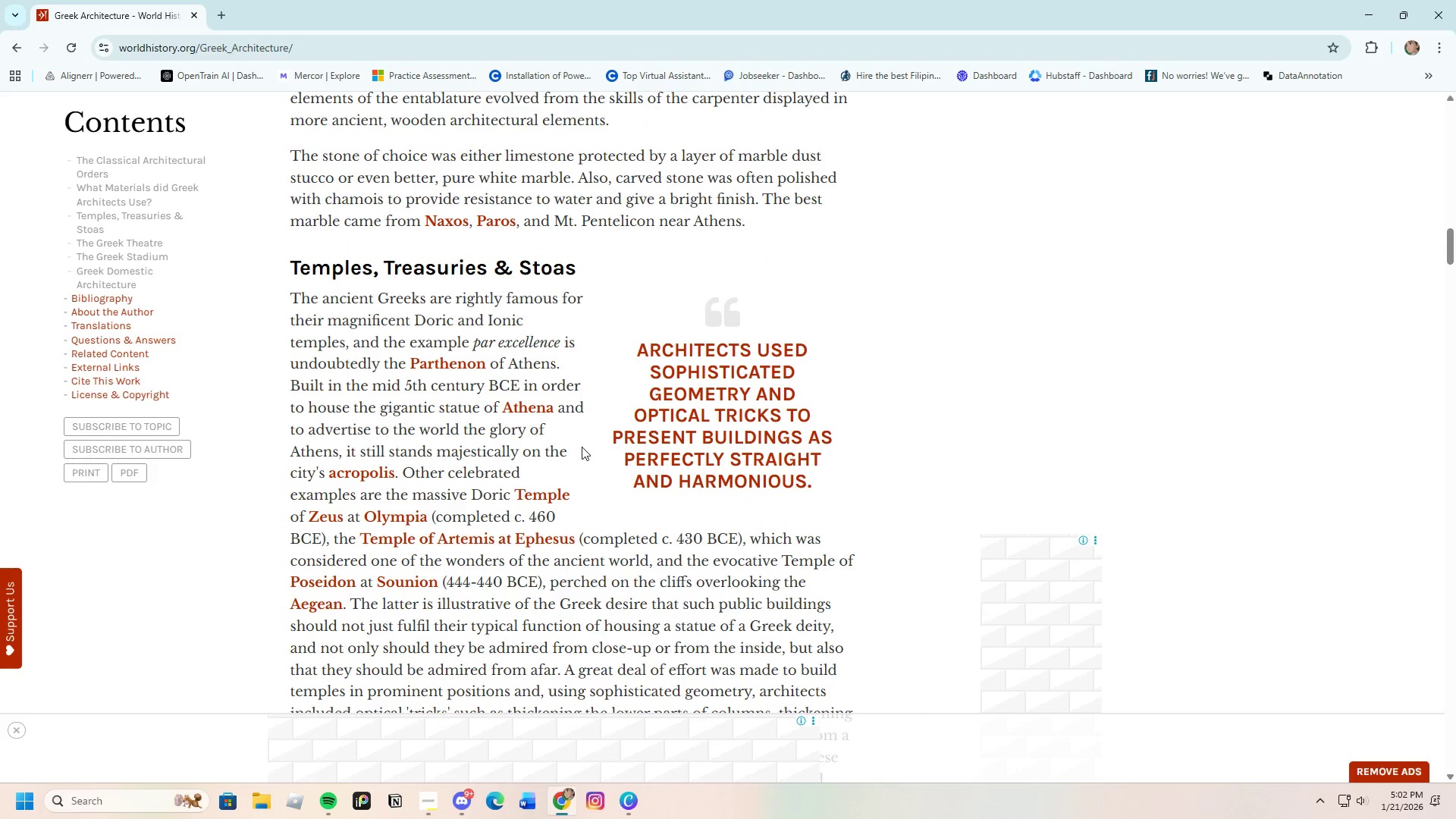 
wait(7.6)
 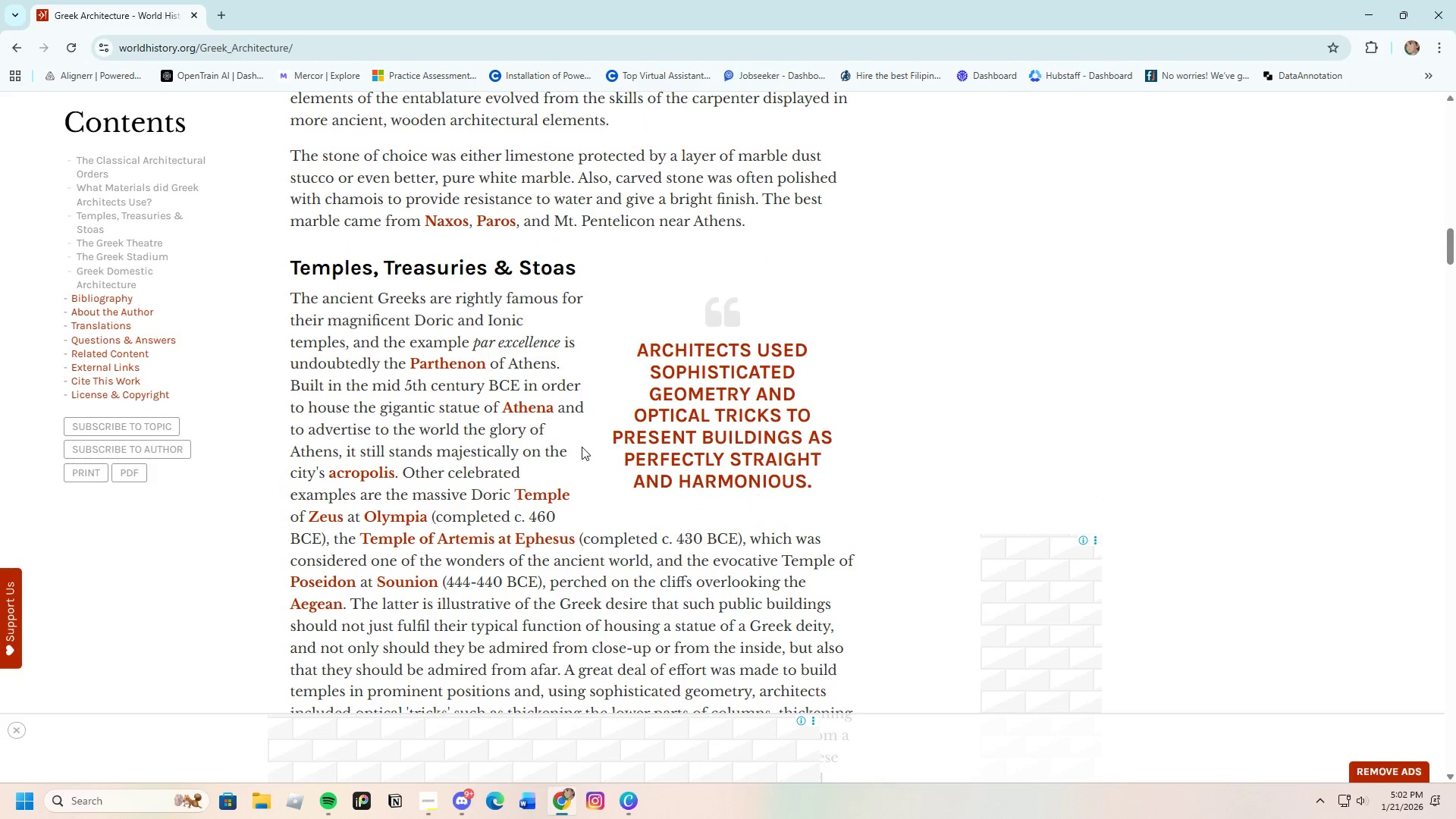 
scroll: coordinate [567, 482], scroll_direction: down, amount: 12.0
 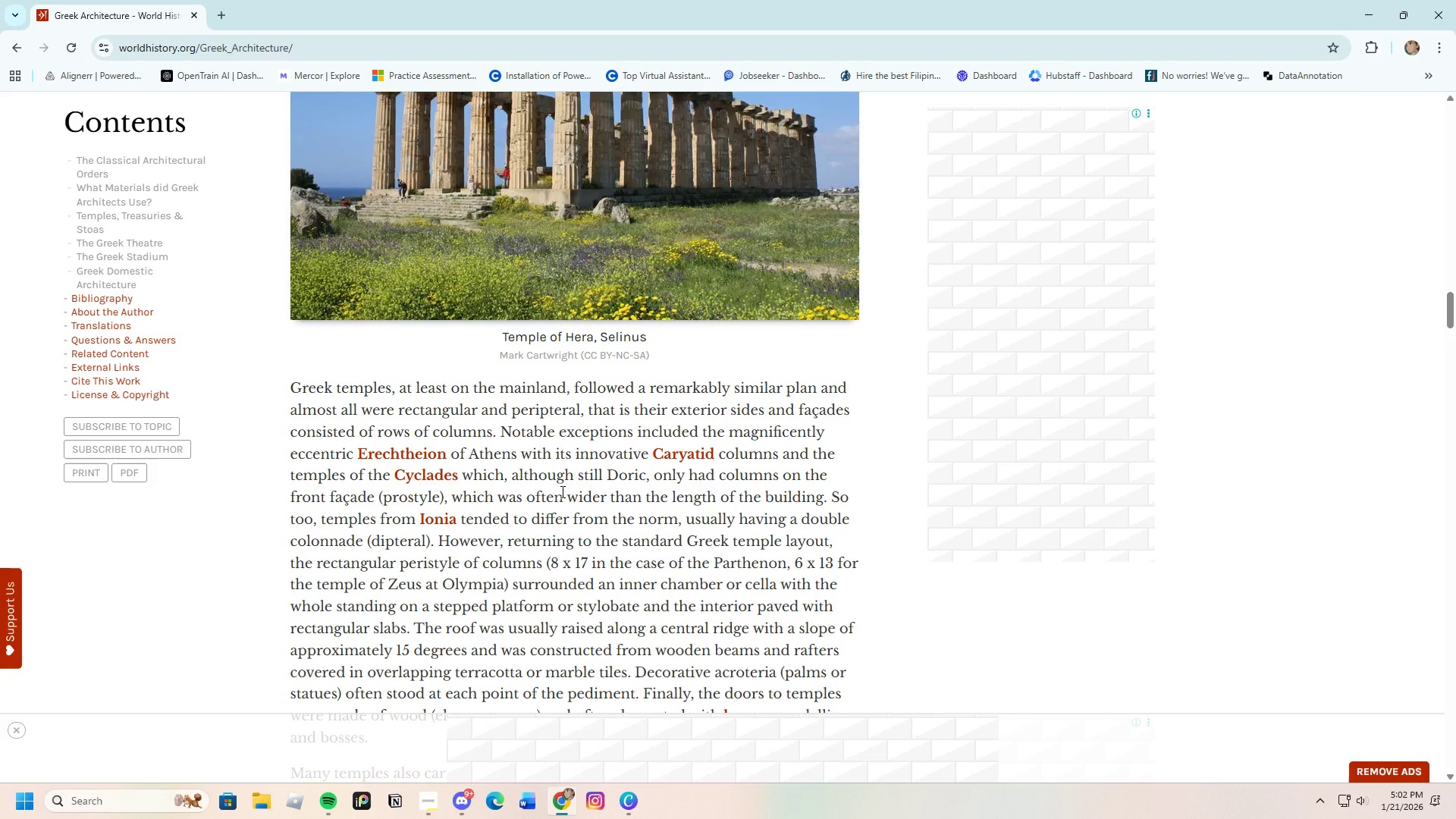 
scroll: coordinate [561, 491], scroll_direction: up, amount: 2.0
 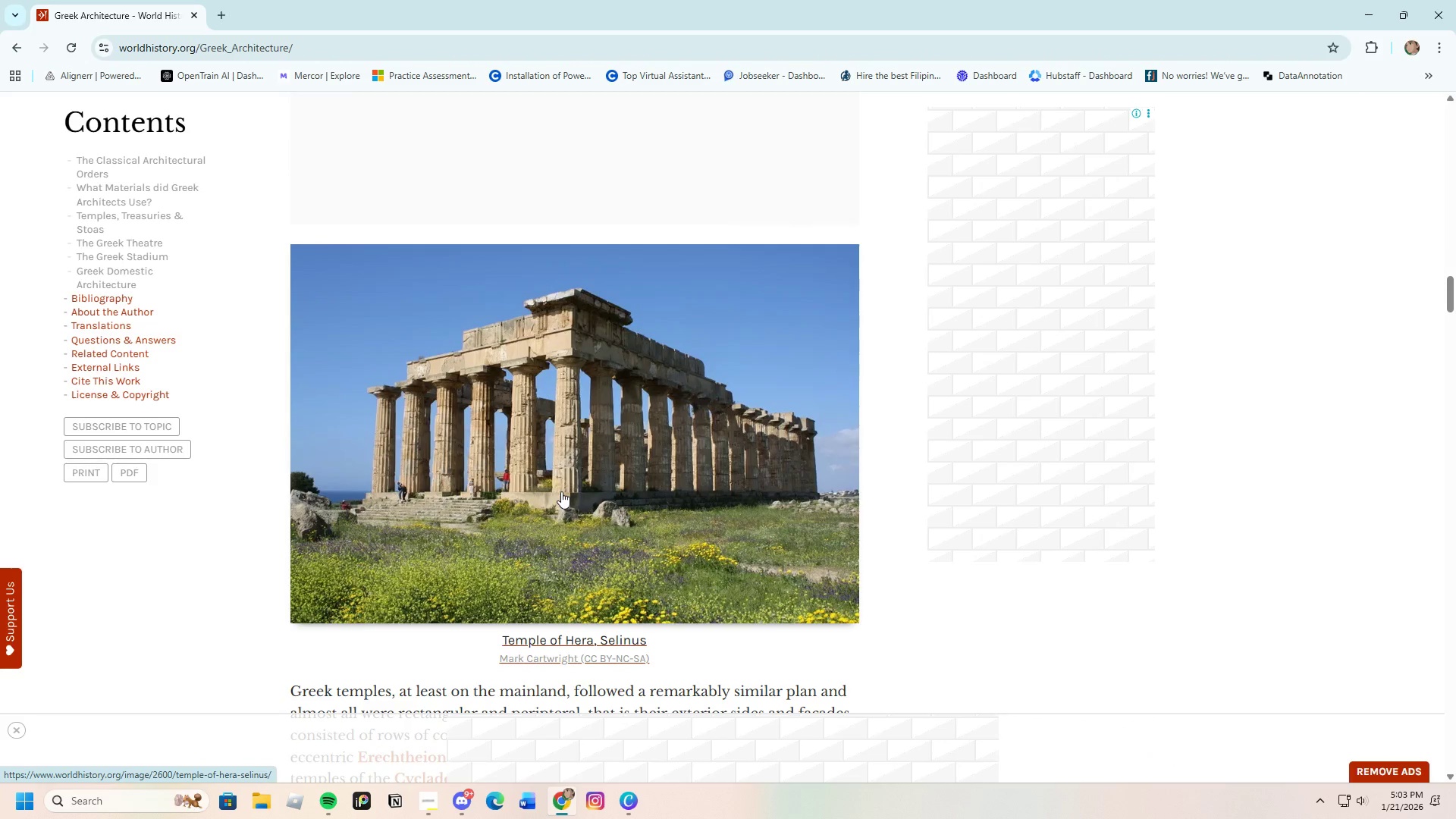 
scroll: coordinate [556, 516], scroll_direction: down, amount: 19.0
 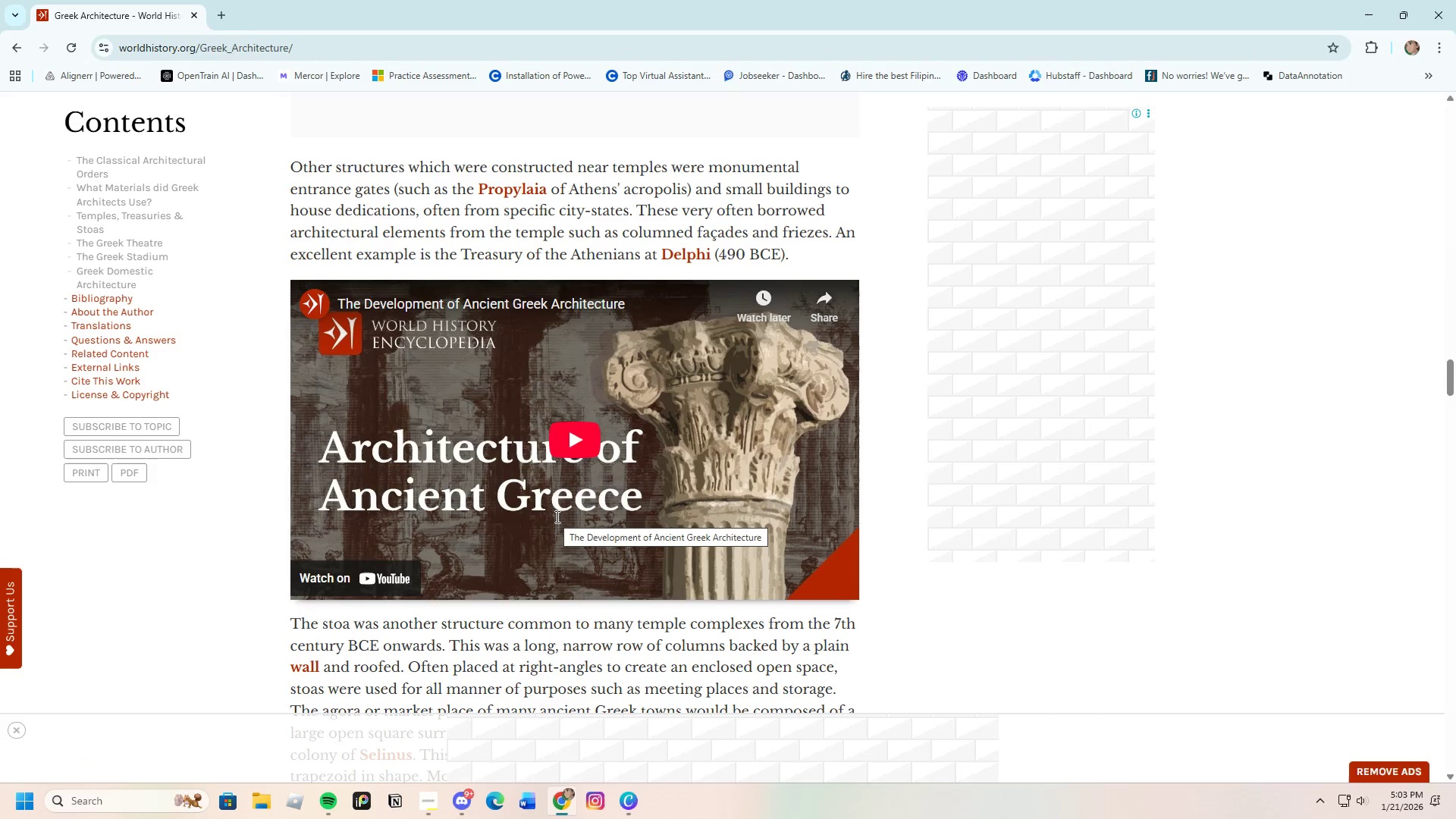 
scroll: coordinate [548, 545], scroll_direction: down, amount: 30.0
 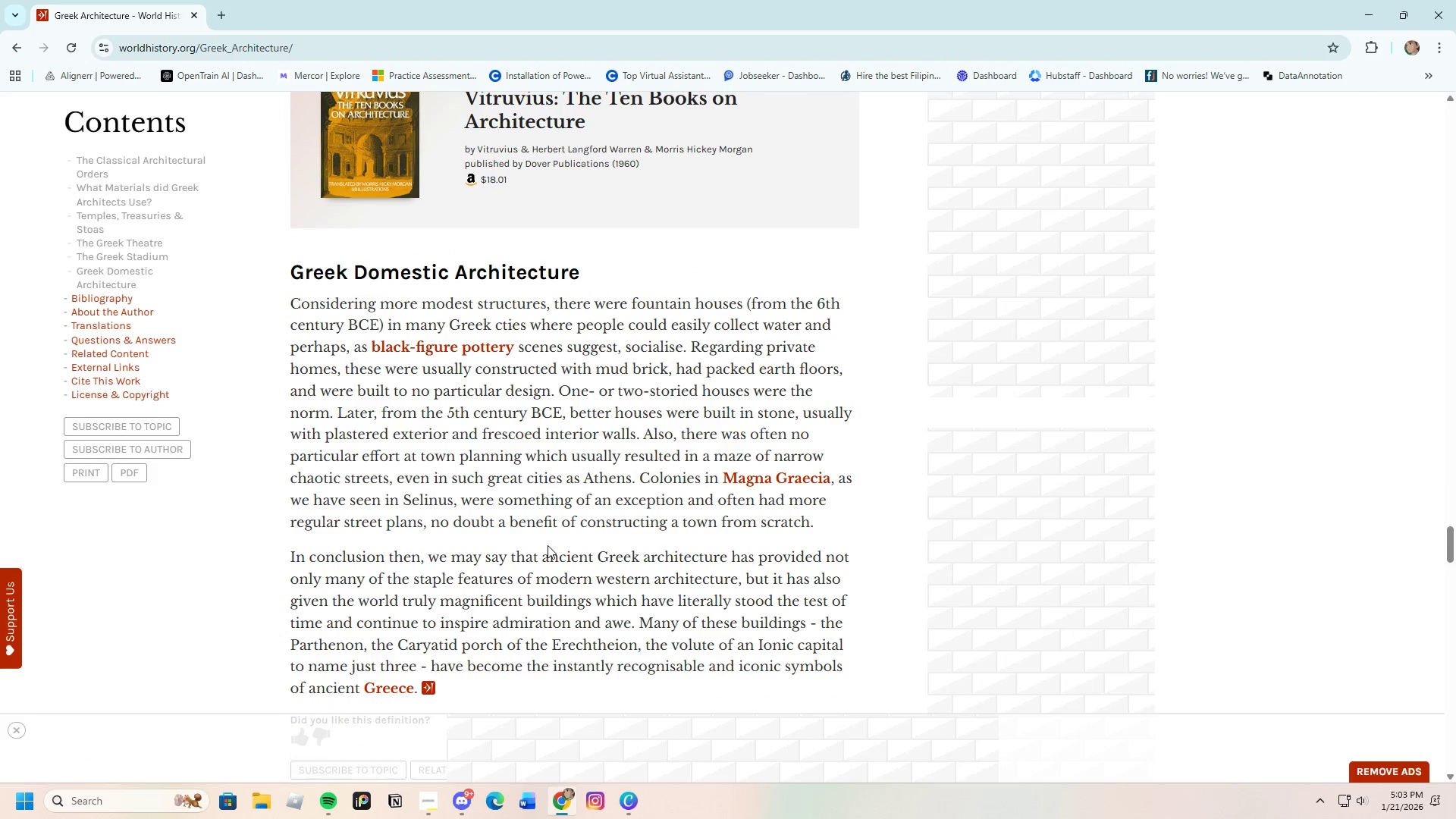 
scroll: coordinate [548, 545], scroll_direction: up, amount: 17.0
 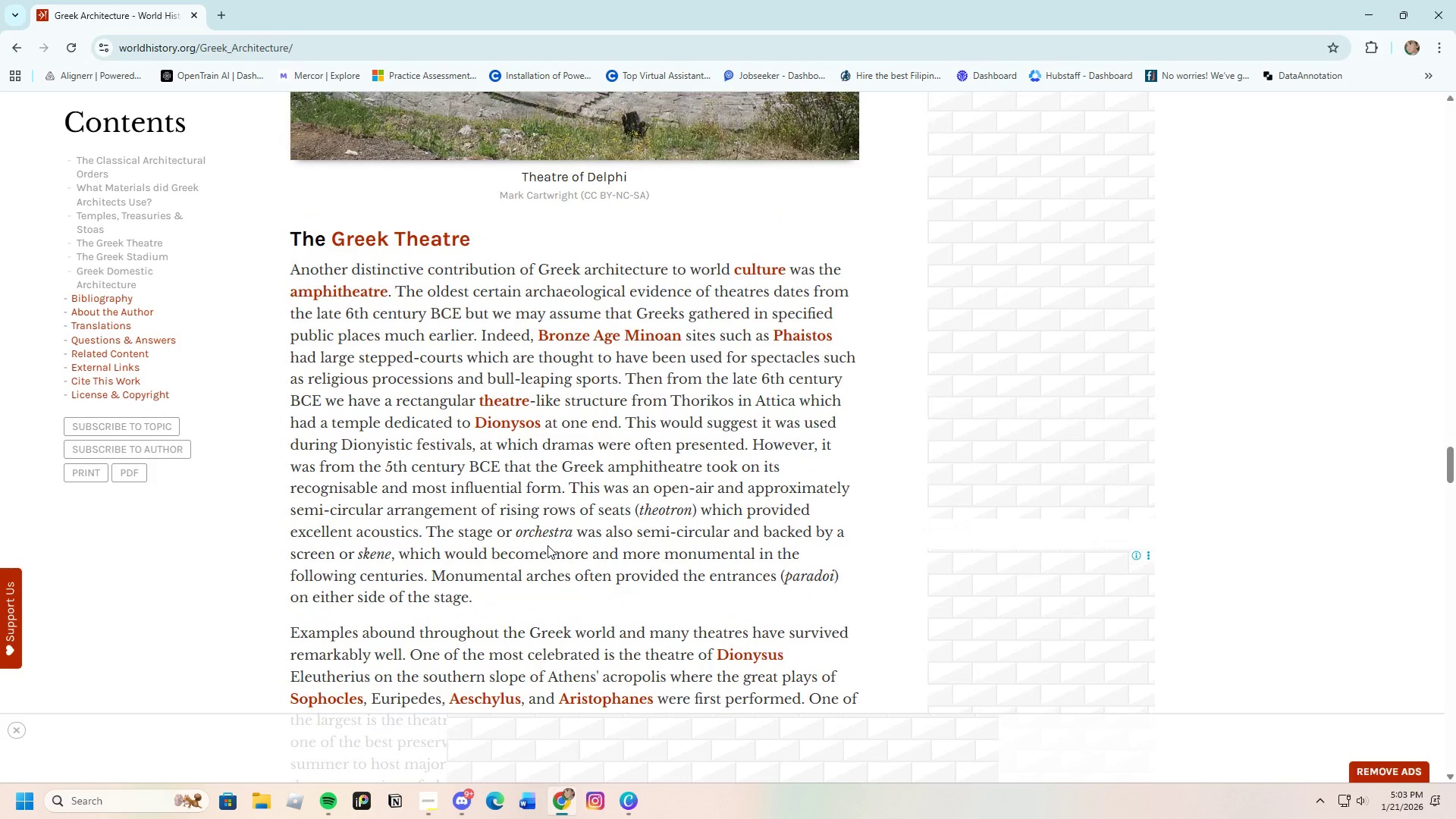 
scroll: coordinate [548, 545], scroll_direction: down, amount: 1.0
 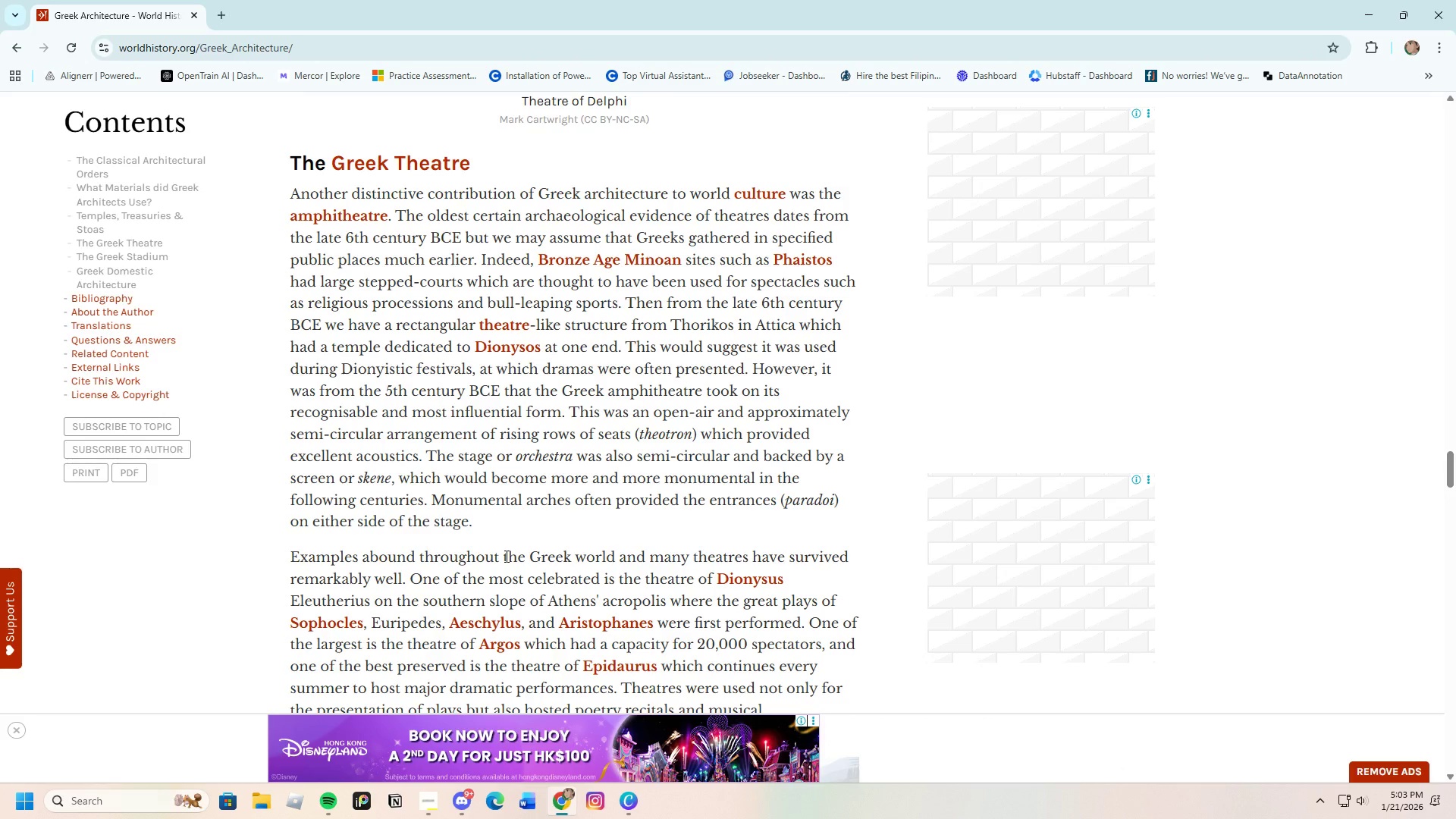 
wait(35.26)
 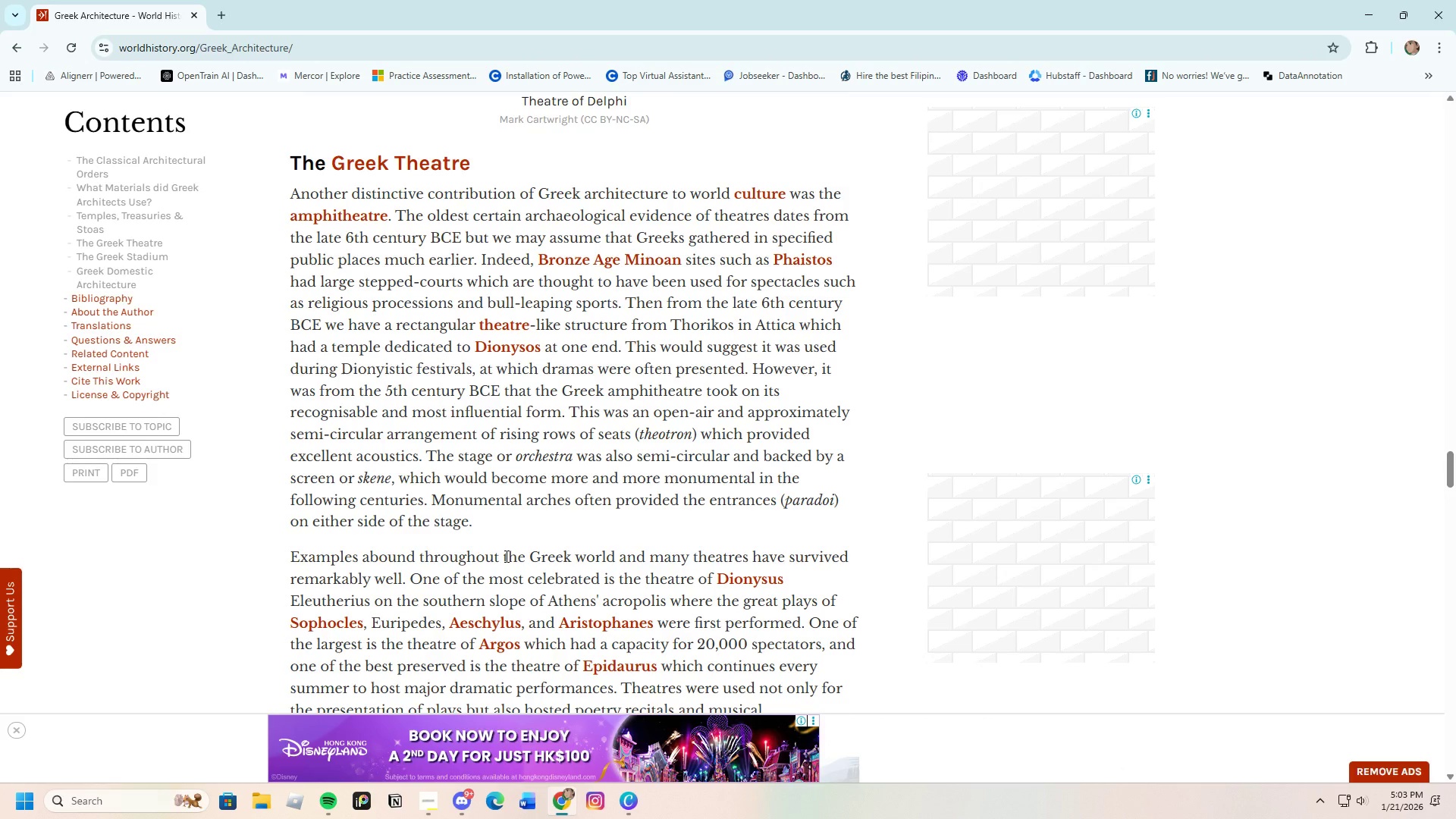 
scroll: coordinate [509, 471], scroll_direction: down, amount: 7.0
 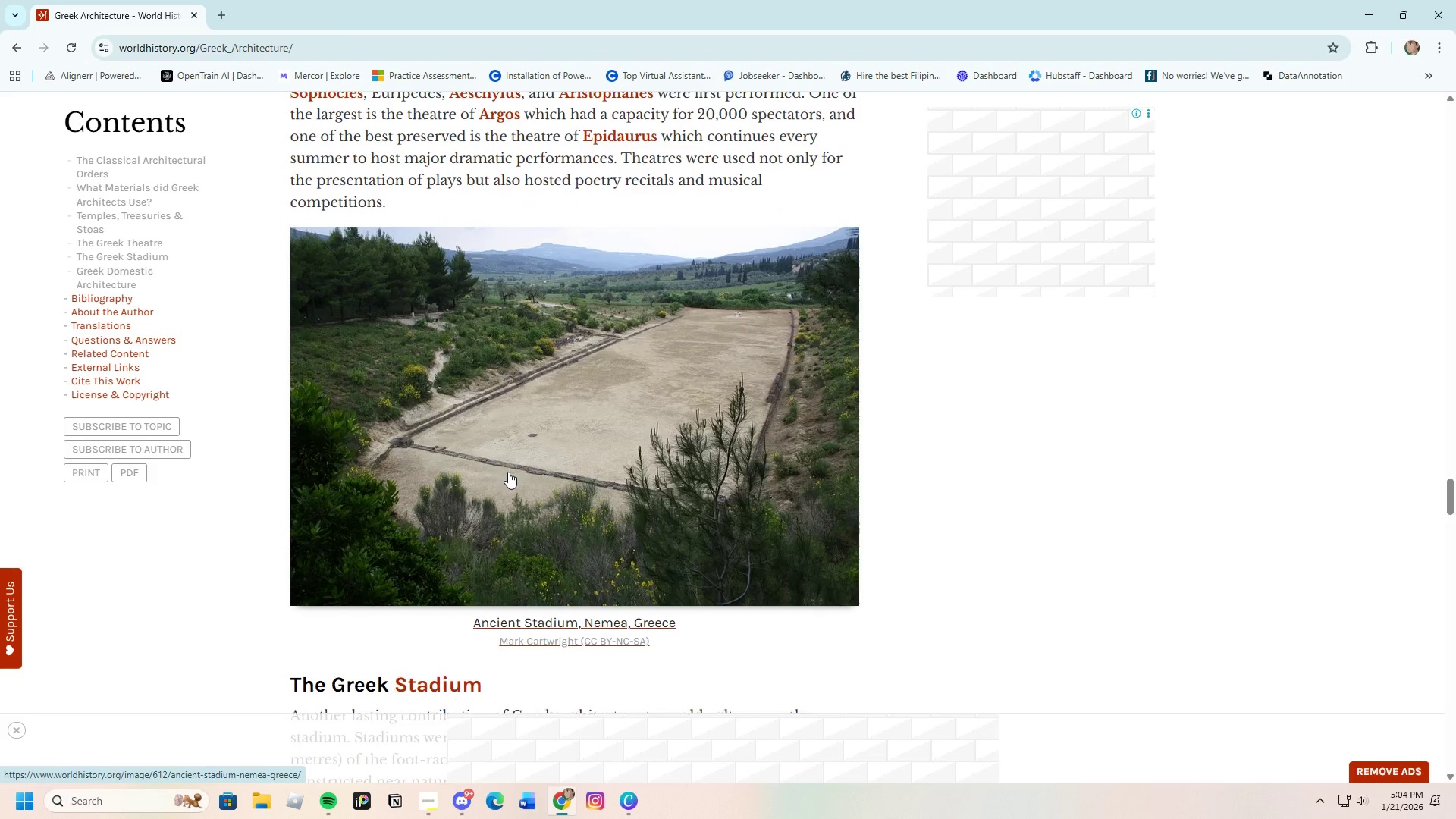 
scroll: coordinate [508, 472], scroll_direction: up, amount: 1.0
 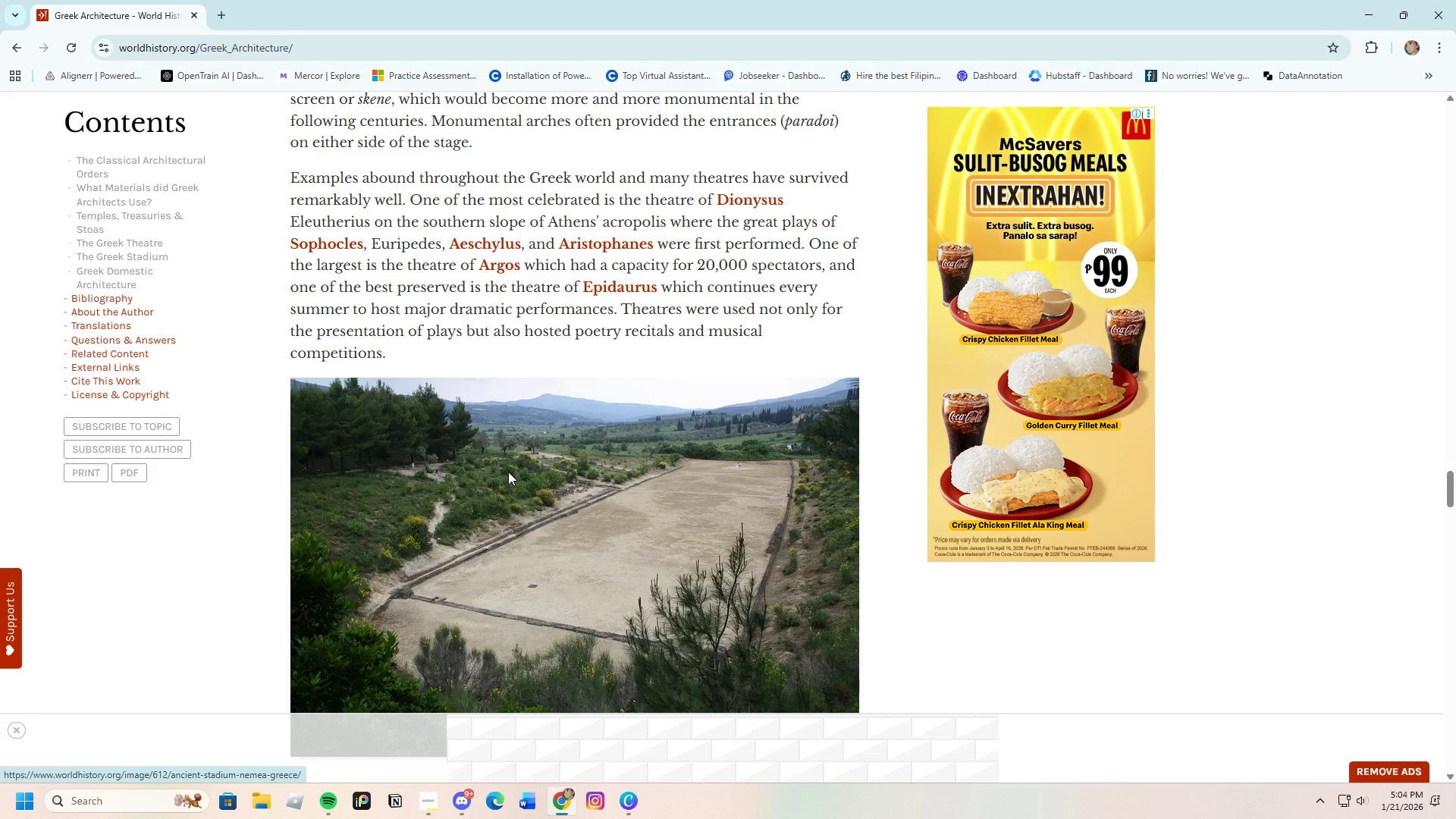 
wait(35.31)
 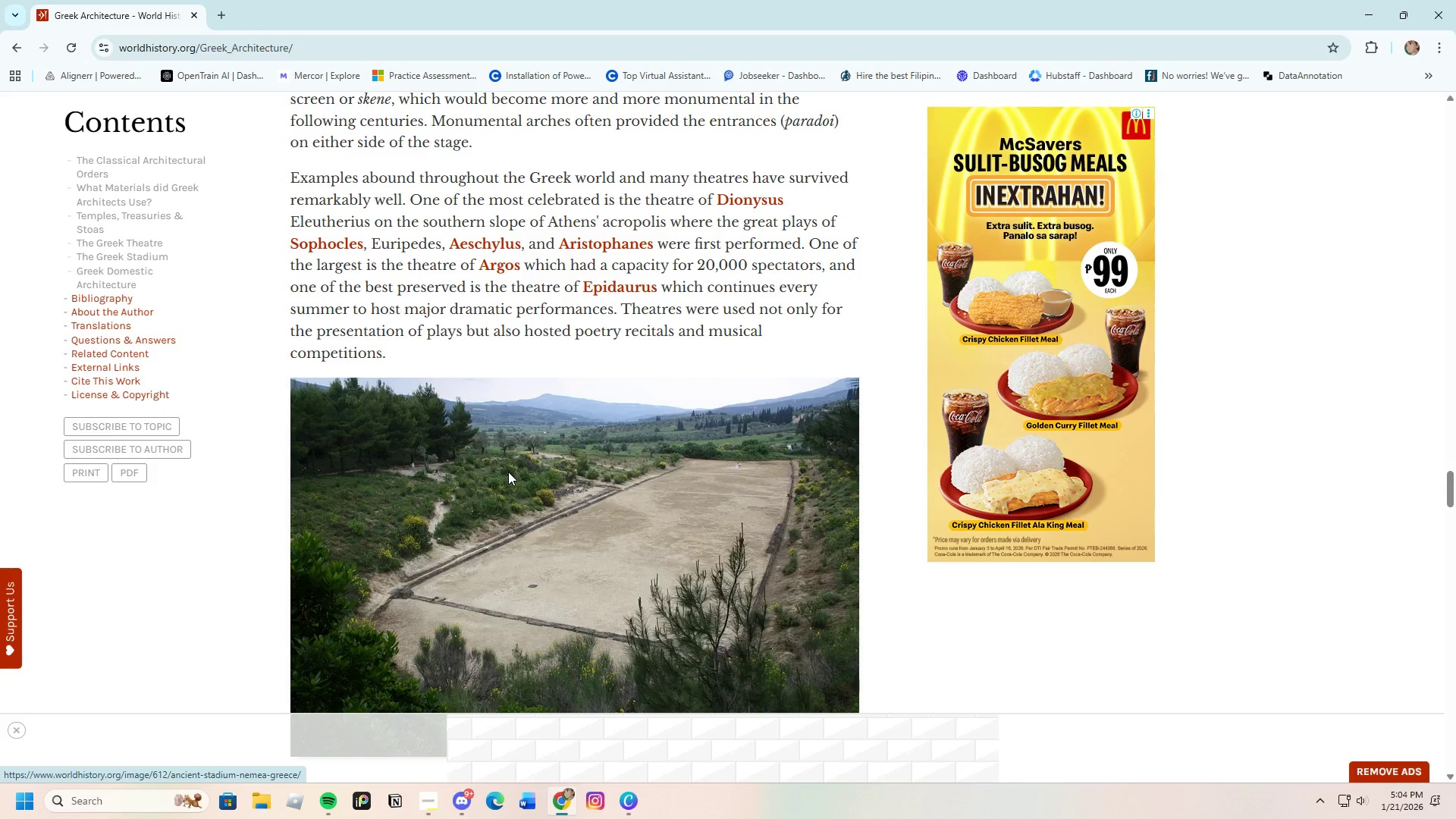 
scroll: coordinate [475, 481], scroll_direction: down, amount: 8.0
 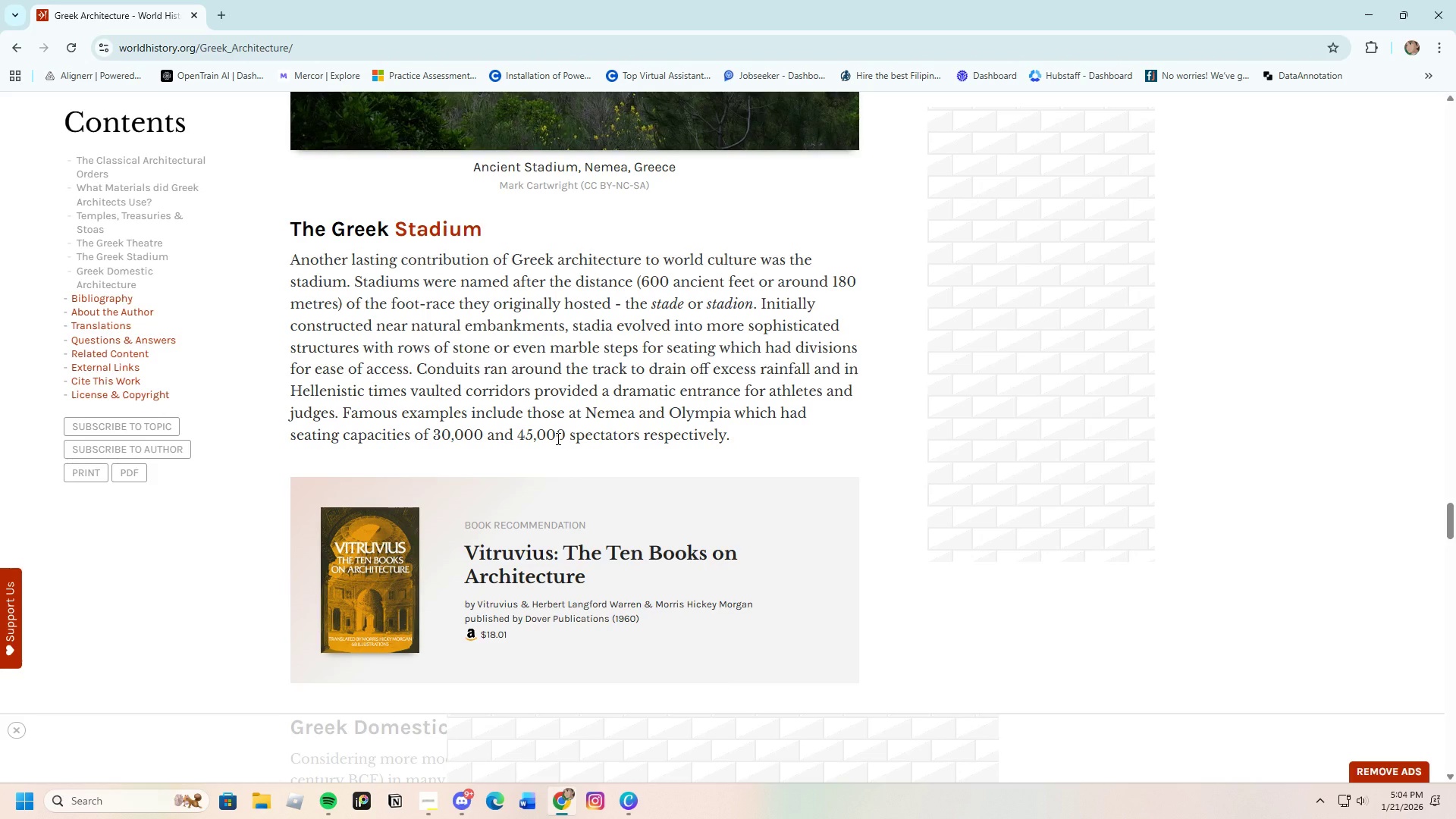 
wait(19.78)
 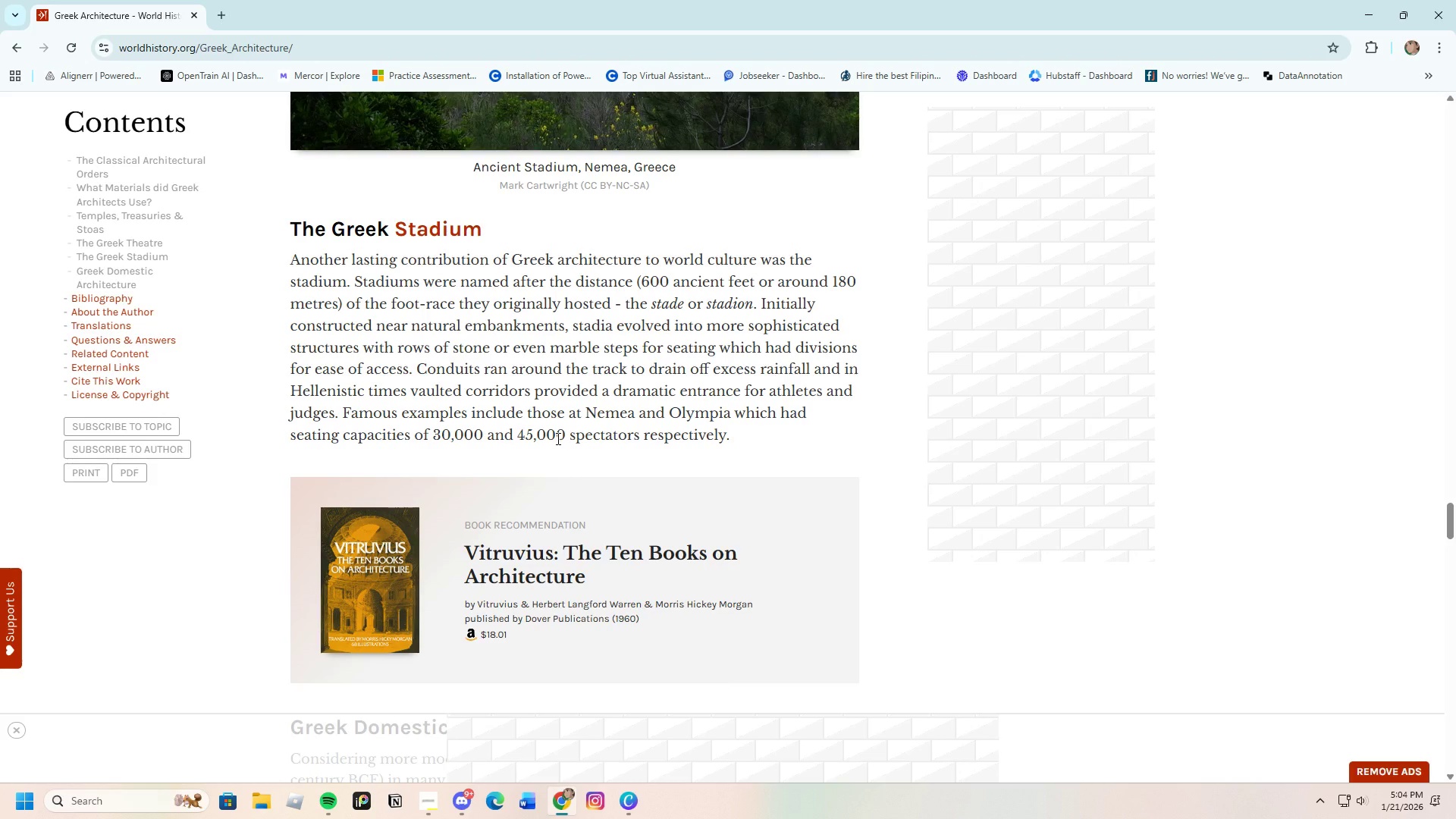 
scroll: coordinate [572, 557], scroll_direction: down, amount: 8.0
 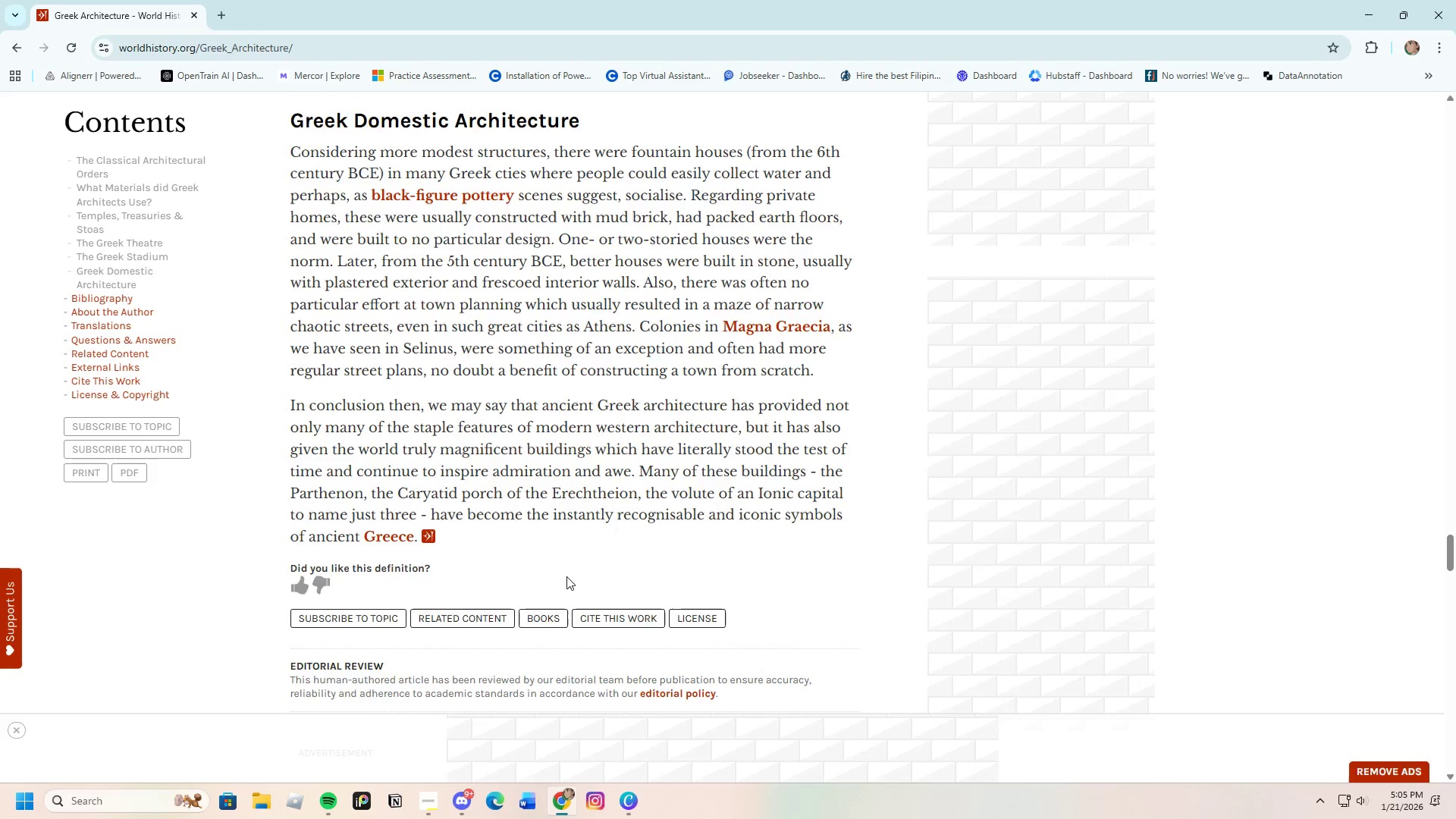 
scroll: coordinate [564, 586], scroll_direction: up, amount: 3.0
 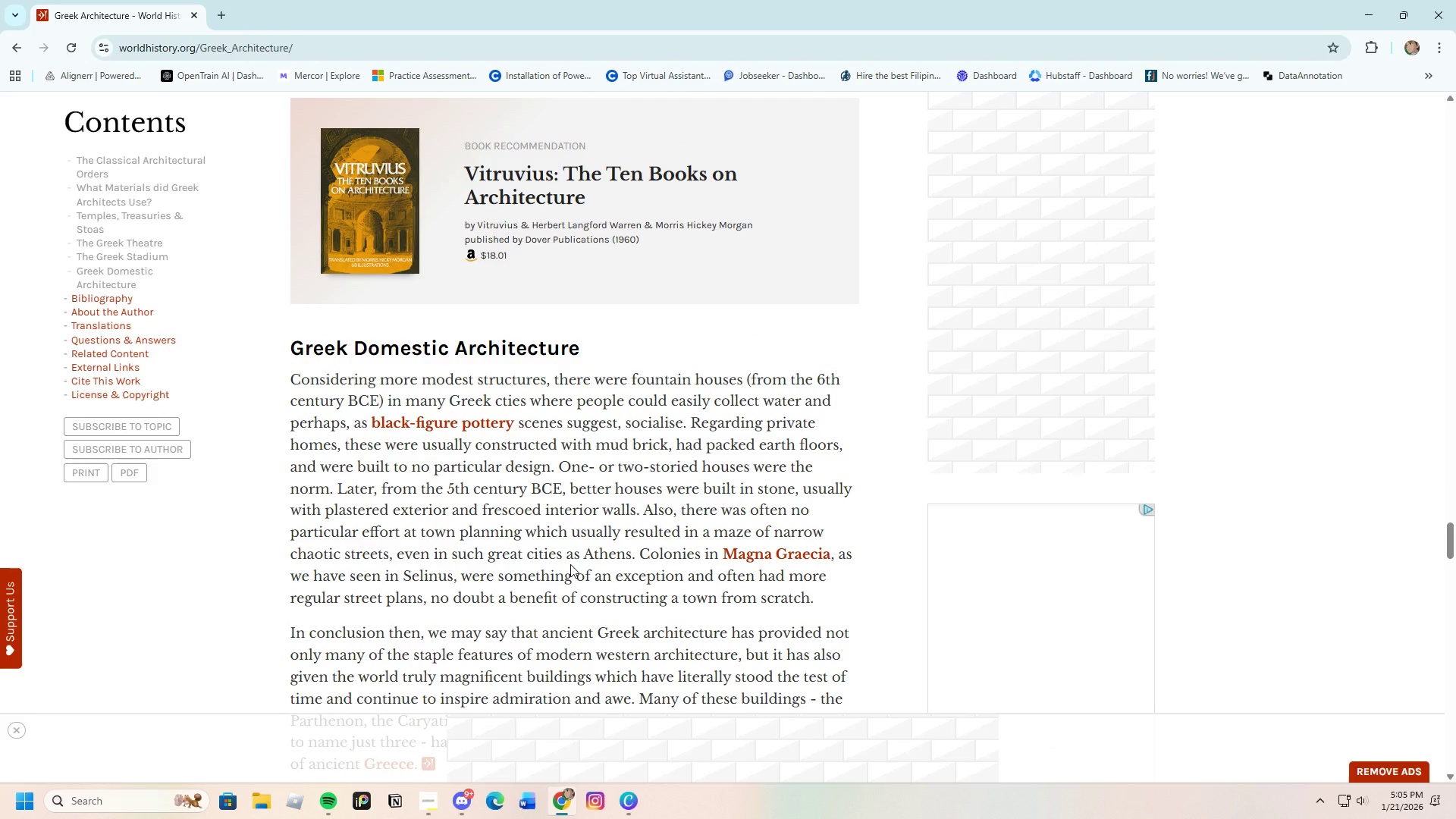 
wait(5.81)
 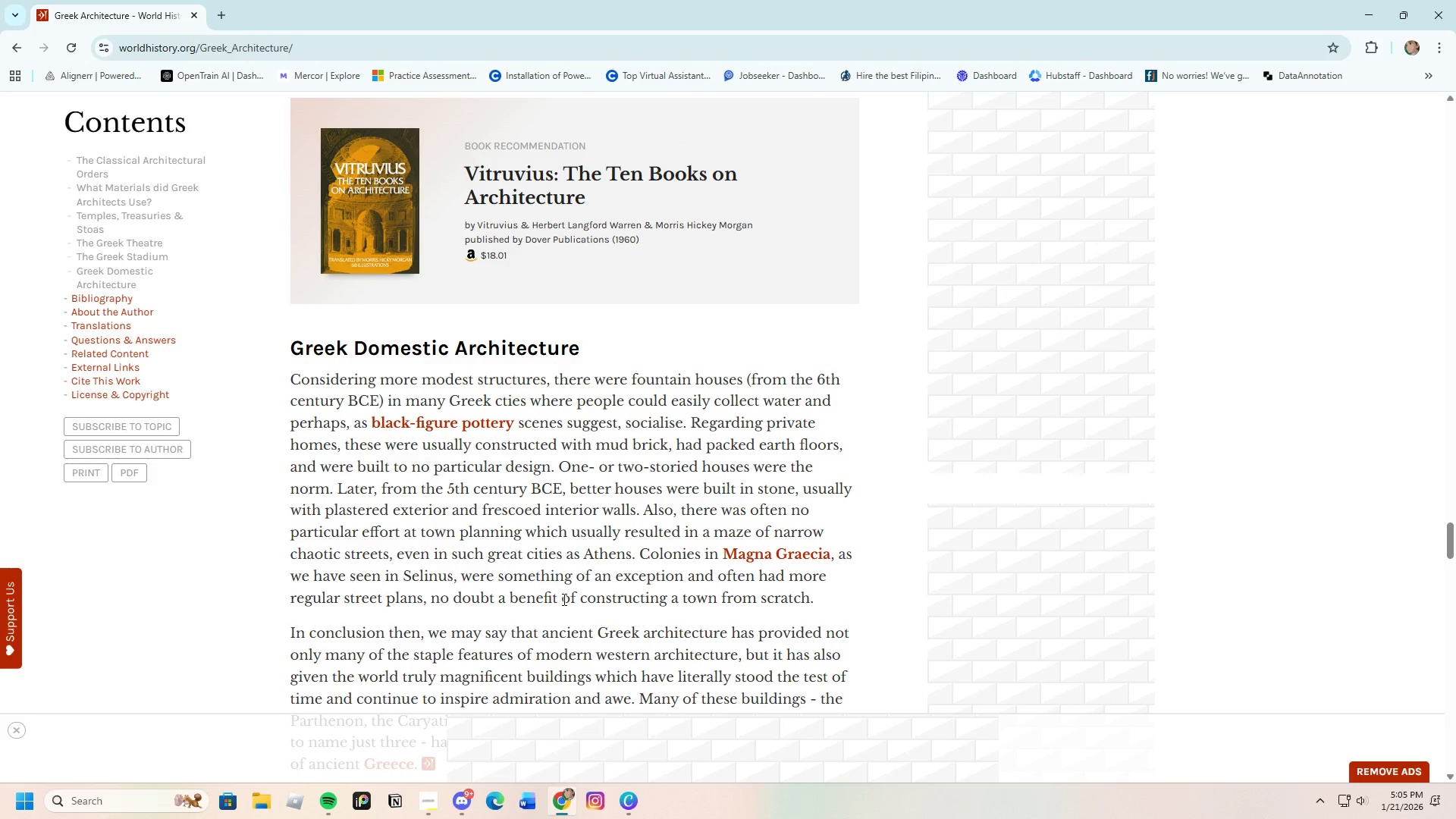 
scroll: coordinate [290, 440], scroll_direction: down, amount: 16.0
 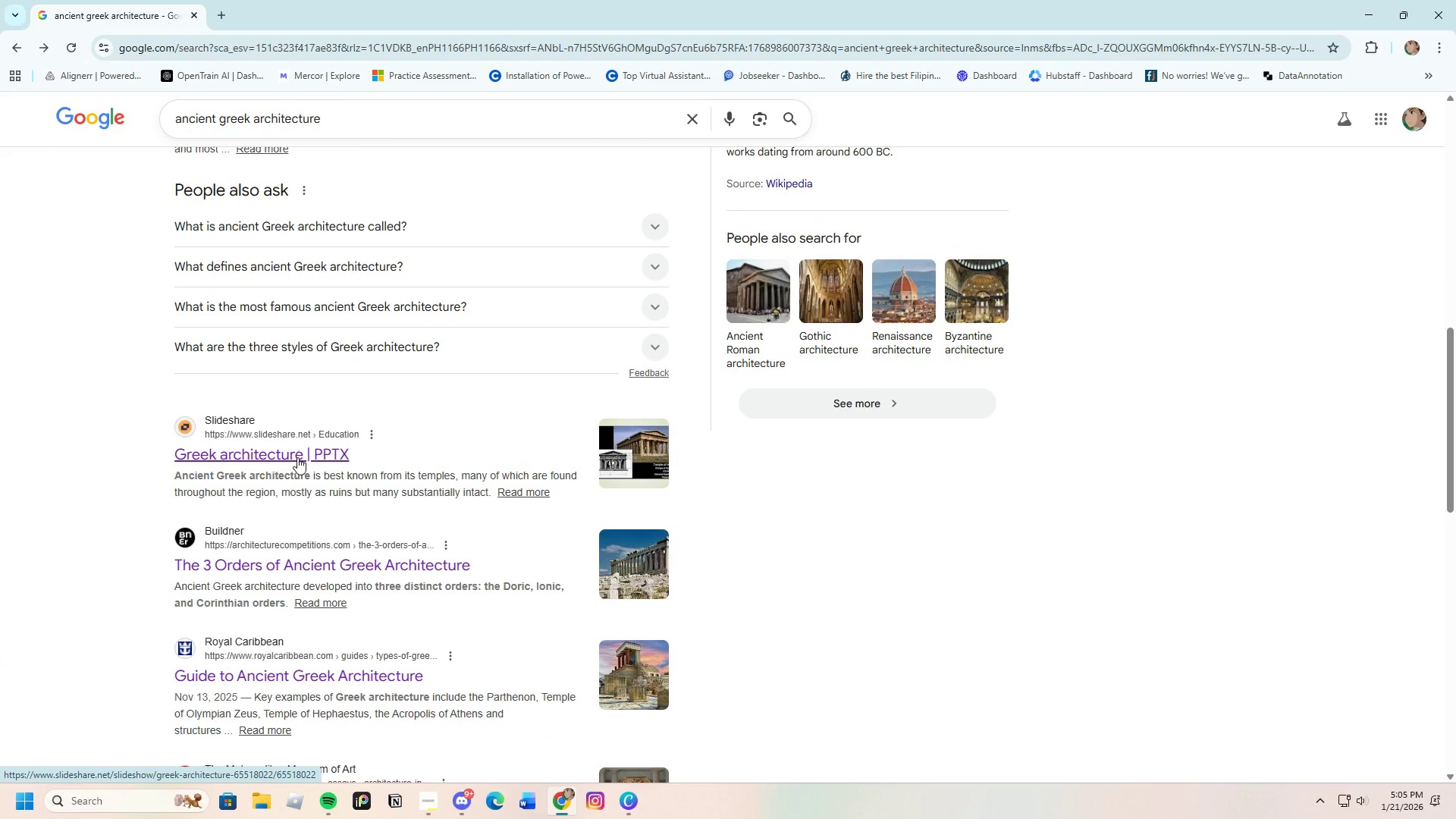 
left_click([297, 457])
 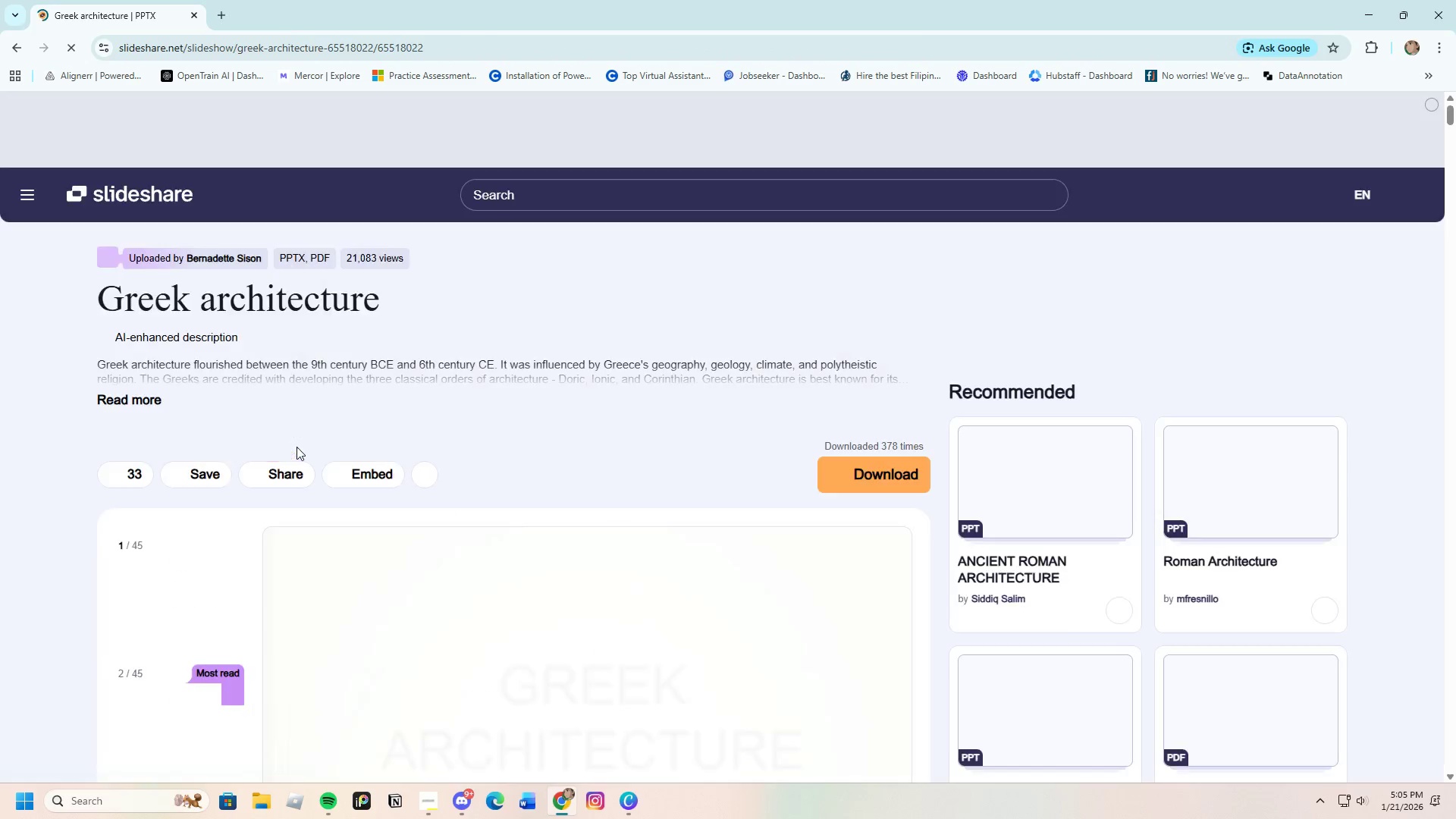 
scroll: coordinate [396, 449], scroll_direction: down, amount: 23.0
 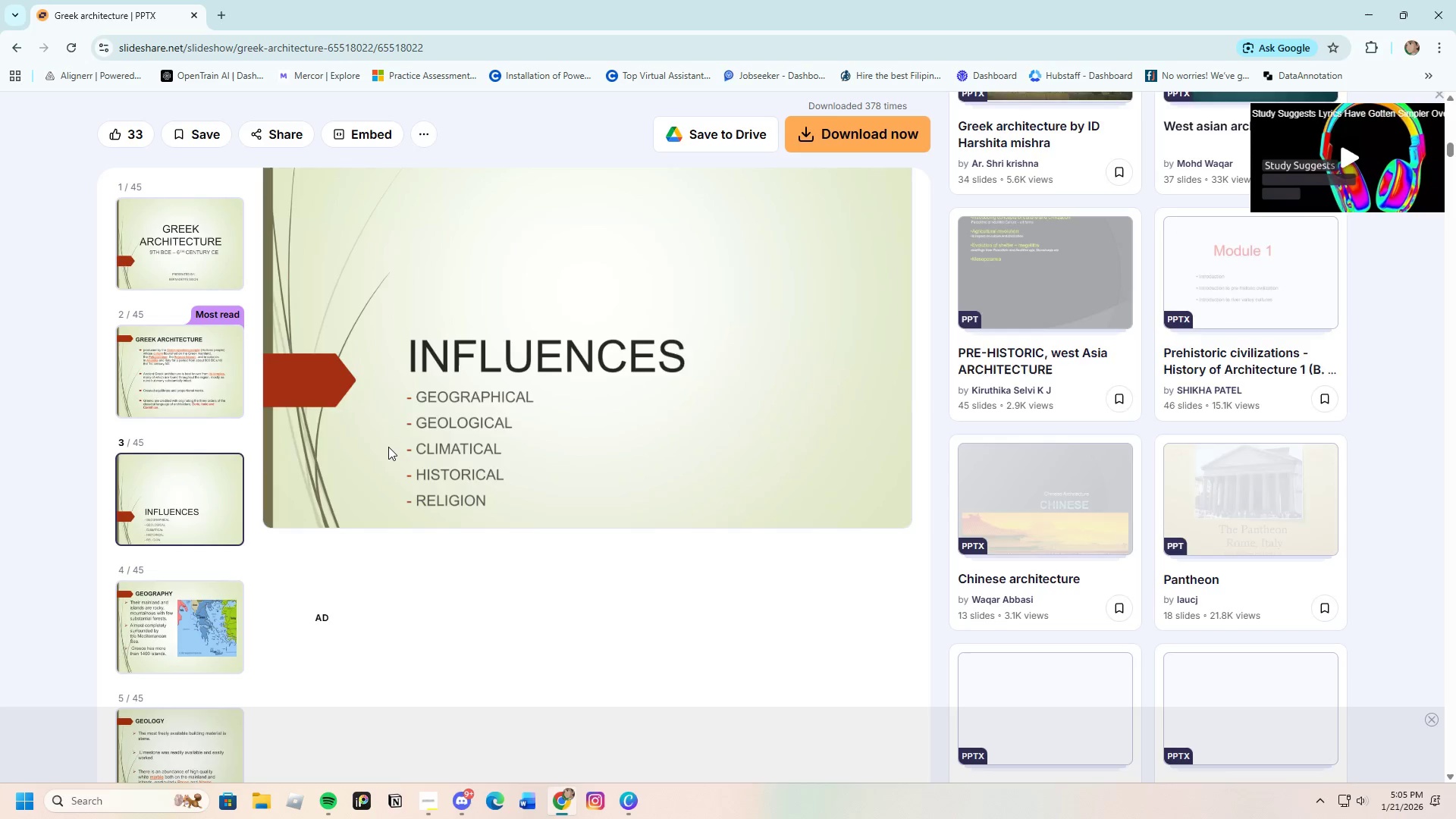 
scroll: coordinate [388, 447], scroll_direction: down, amount: 8.0
 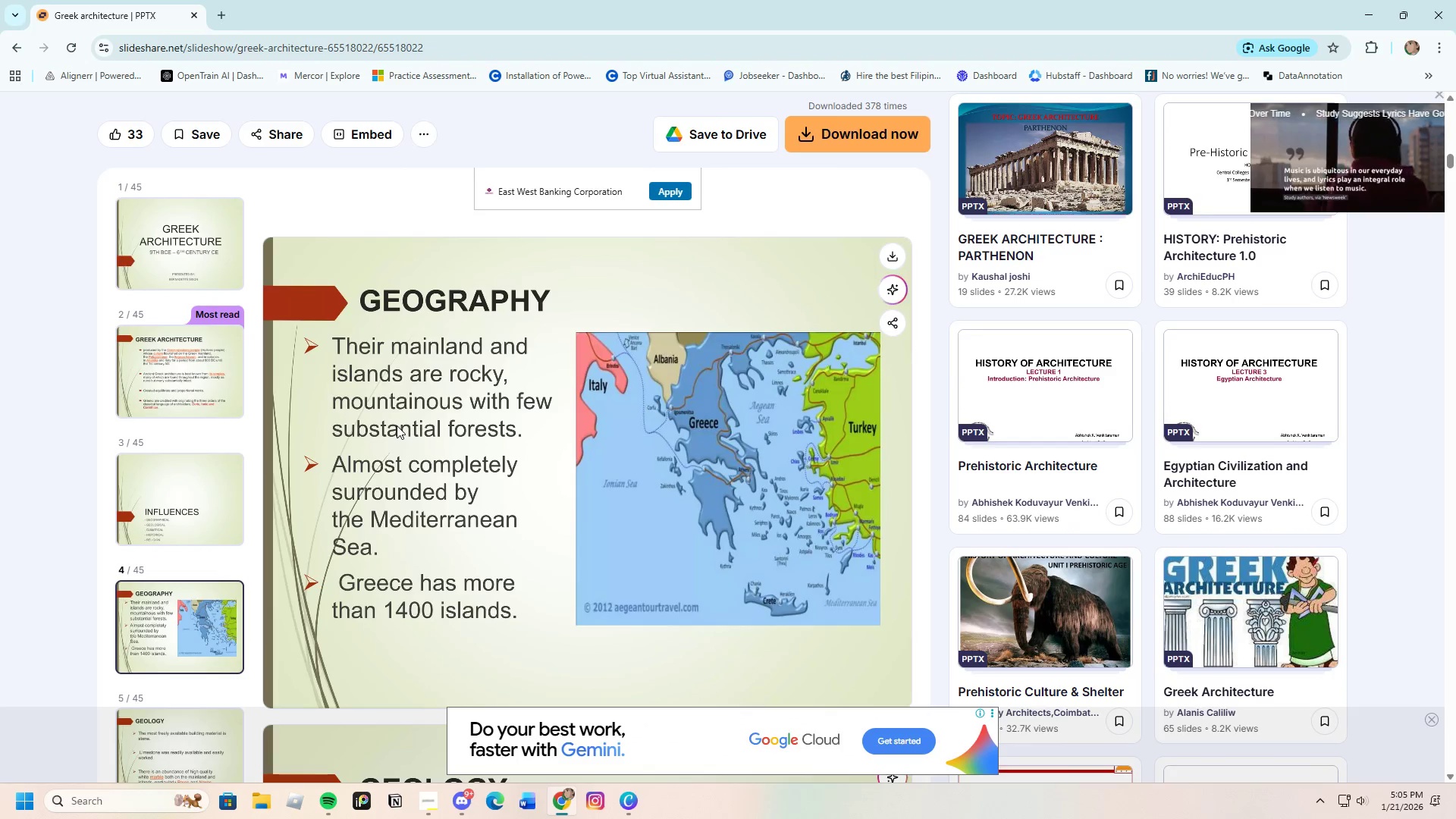 
wait(30.74)
 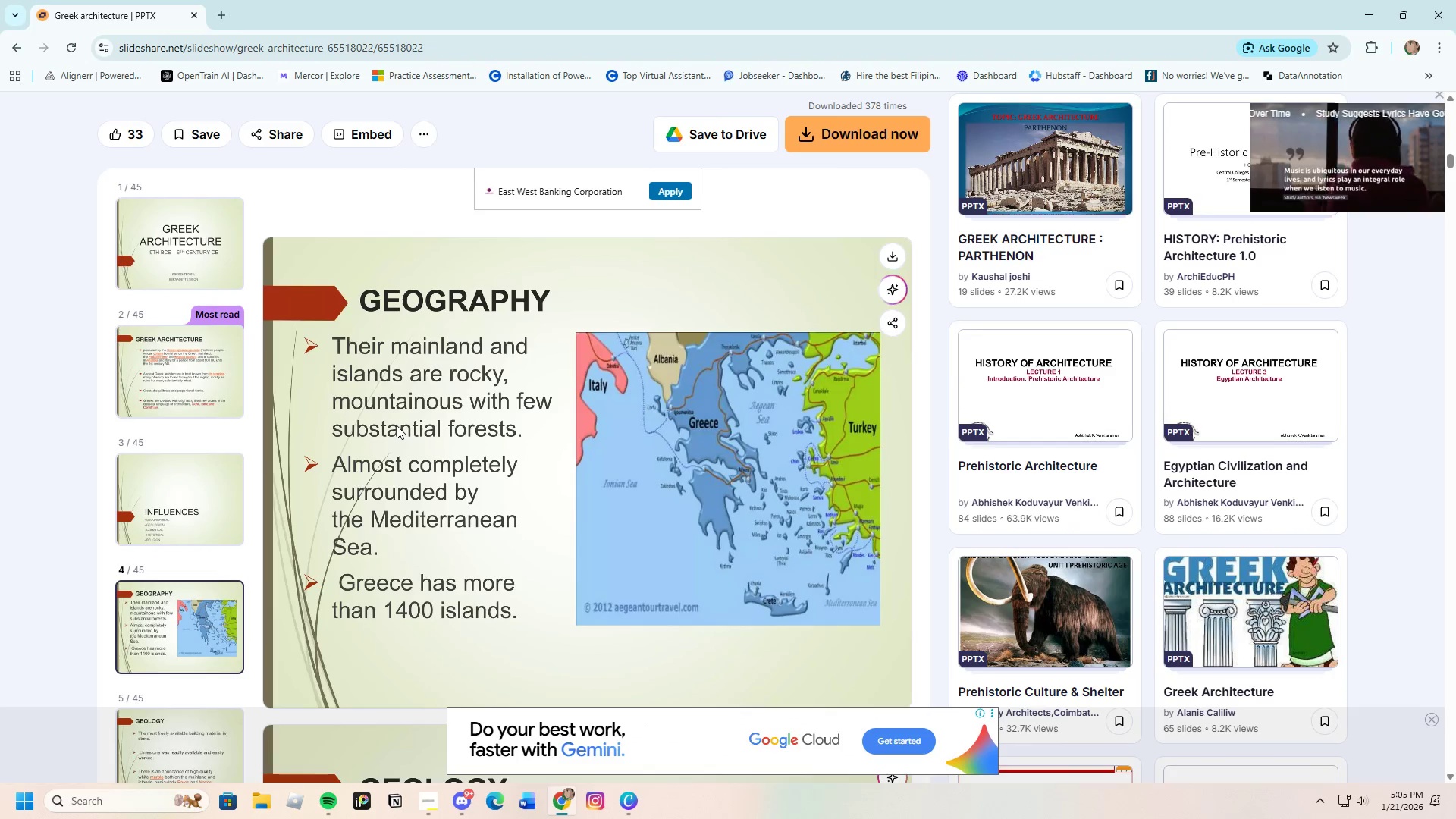 
scroll: coordinate [507, 540], scroll_direction: down, amount: 10.0
 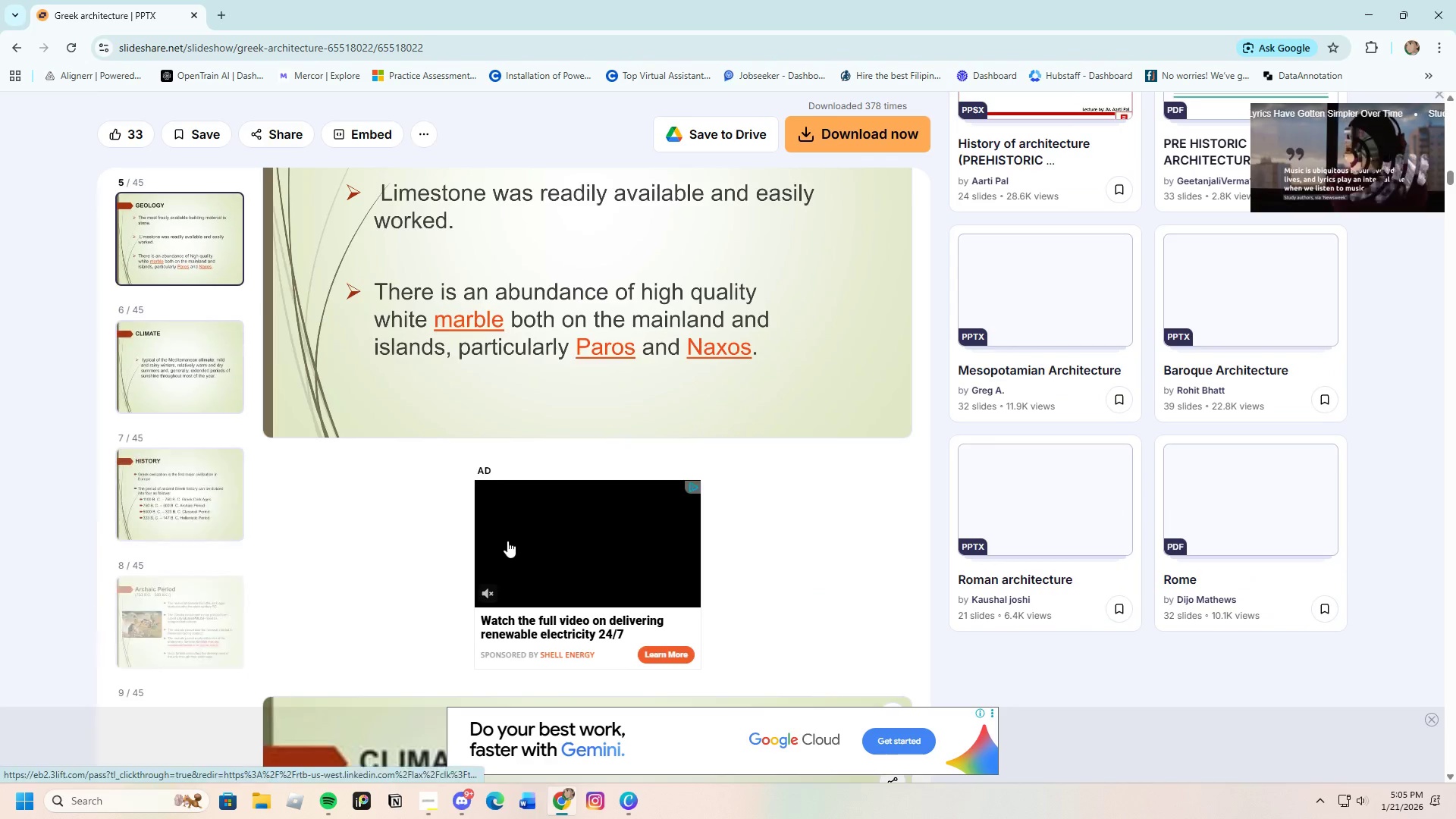 
scroll: coordinate [507, 541], scroll_direction: up, amount: 3.0
 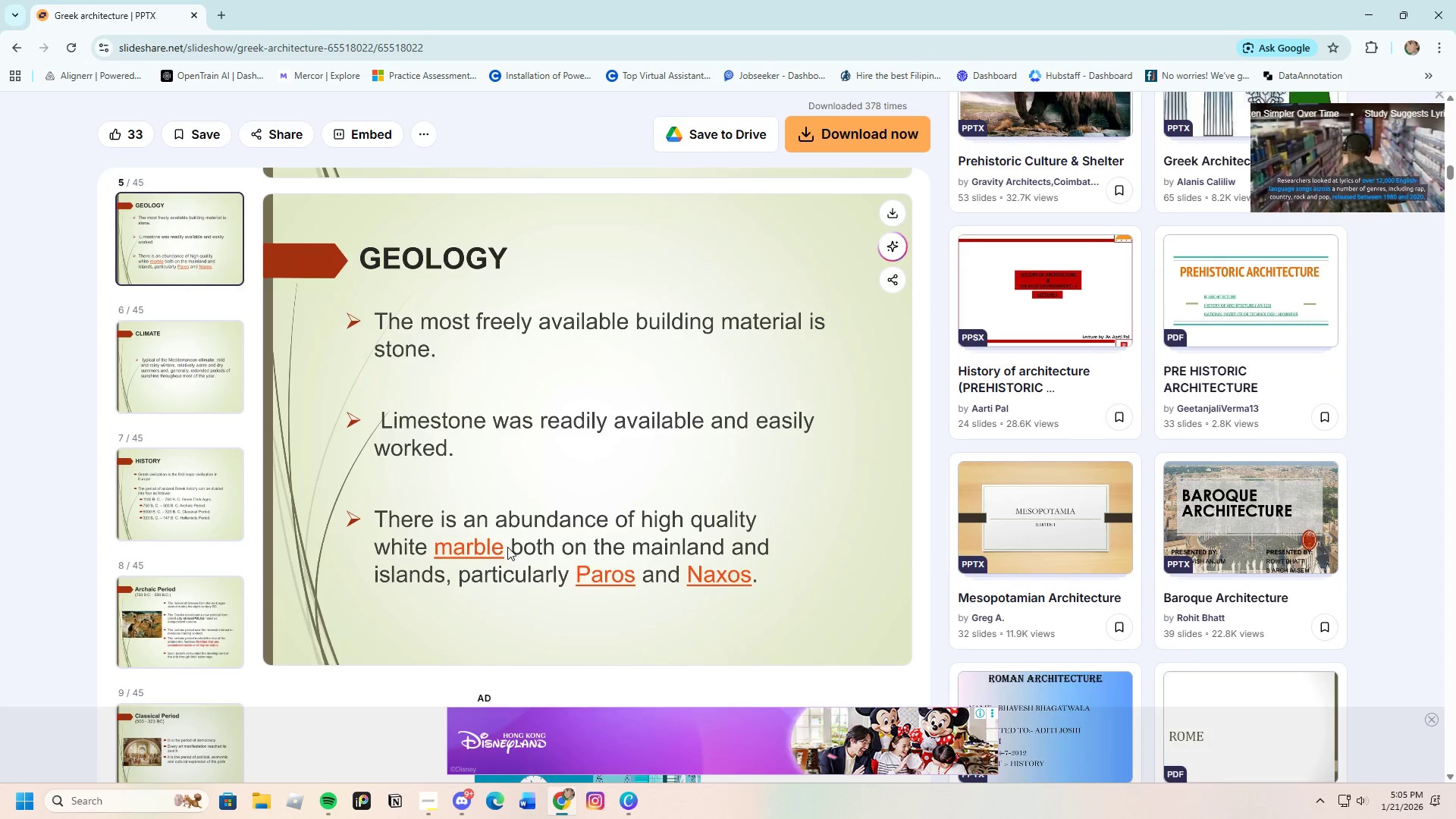 
scroll: coordinate [513, 532], scroll_direction: down, amount: 24.0
 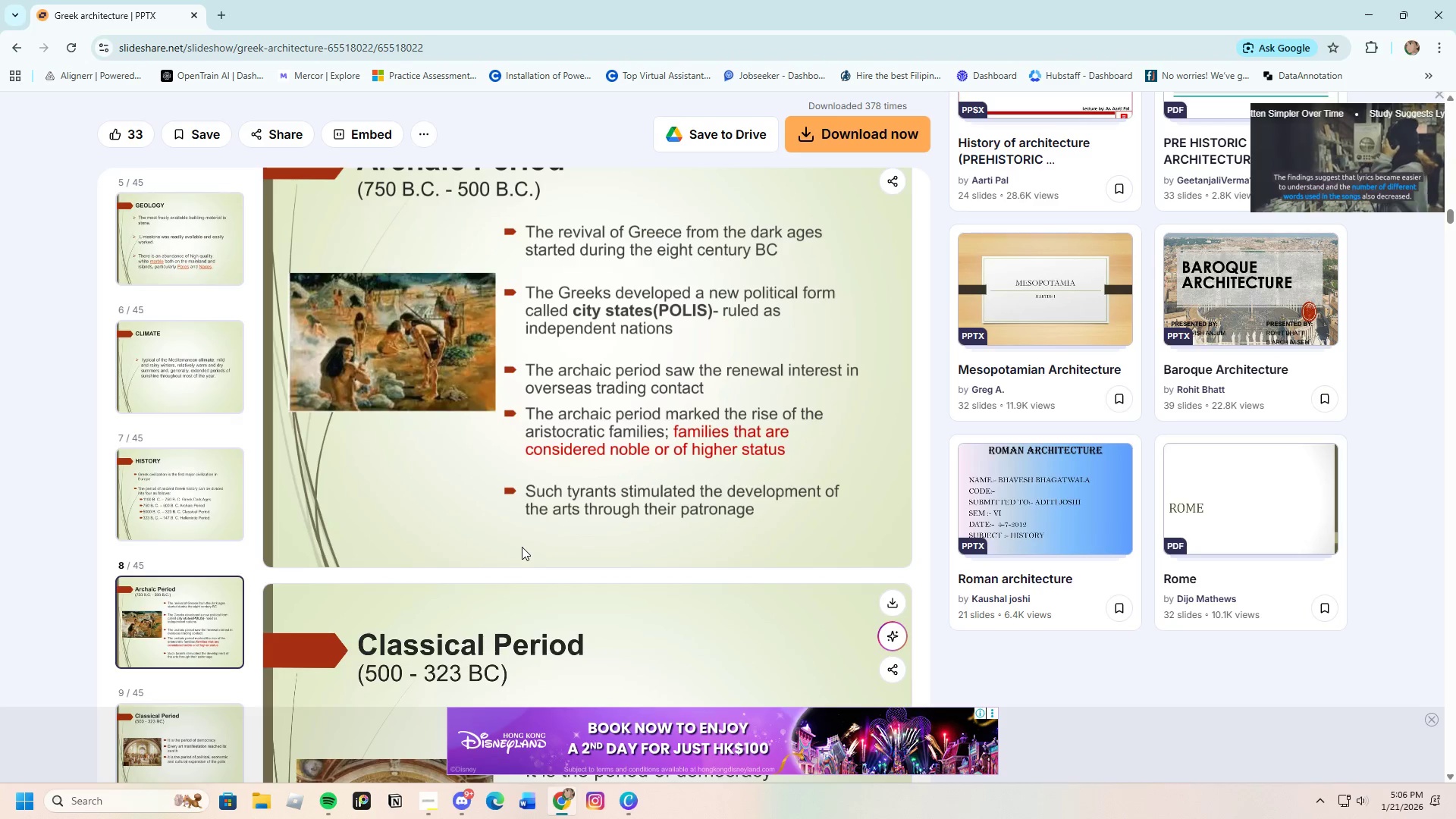 
wait(7.0)
 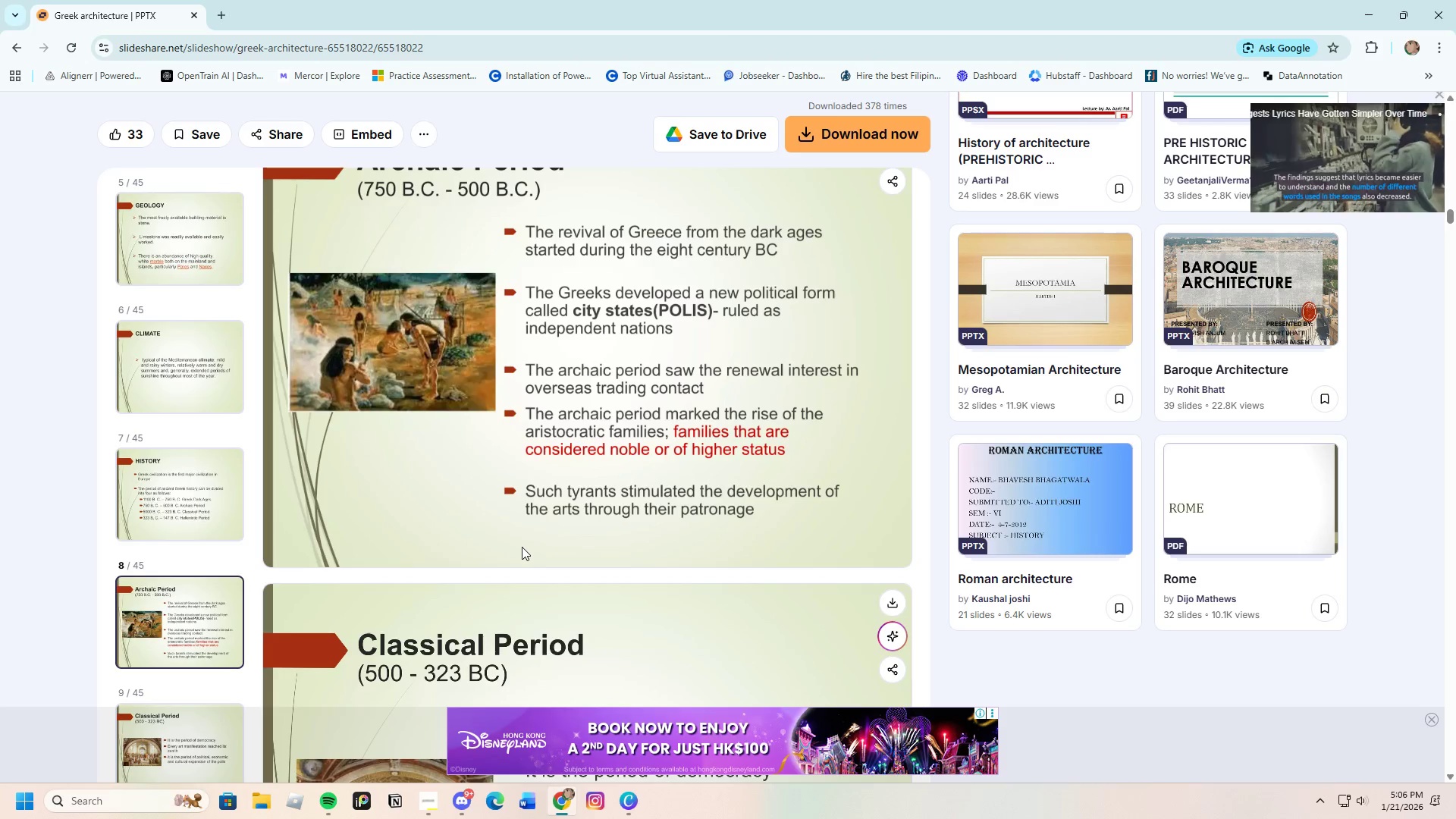 
scroll: coordinate [504, 548], scroll_direction: down, amount: 16.0
 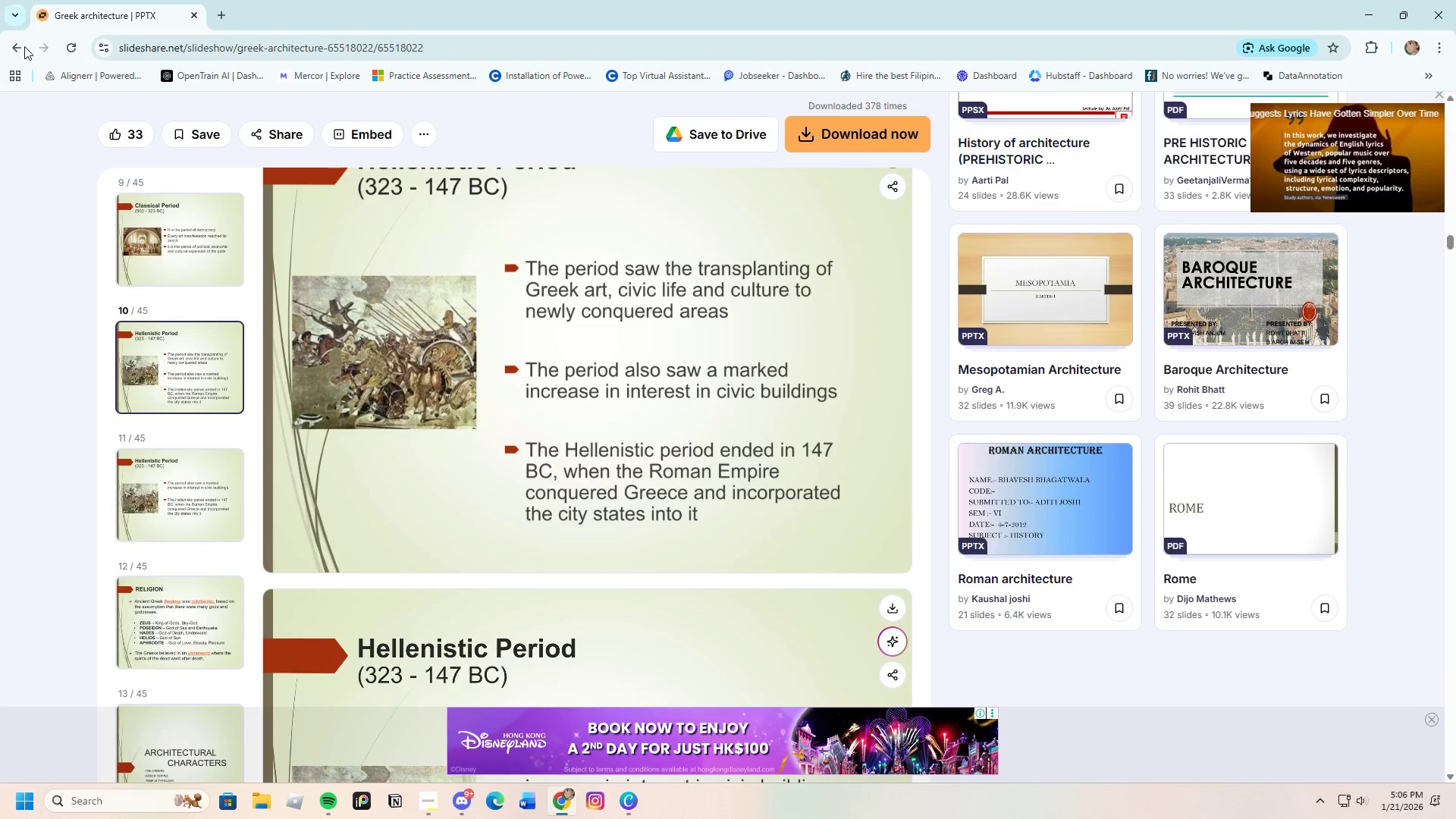 
left_click([18, 44])
 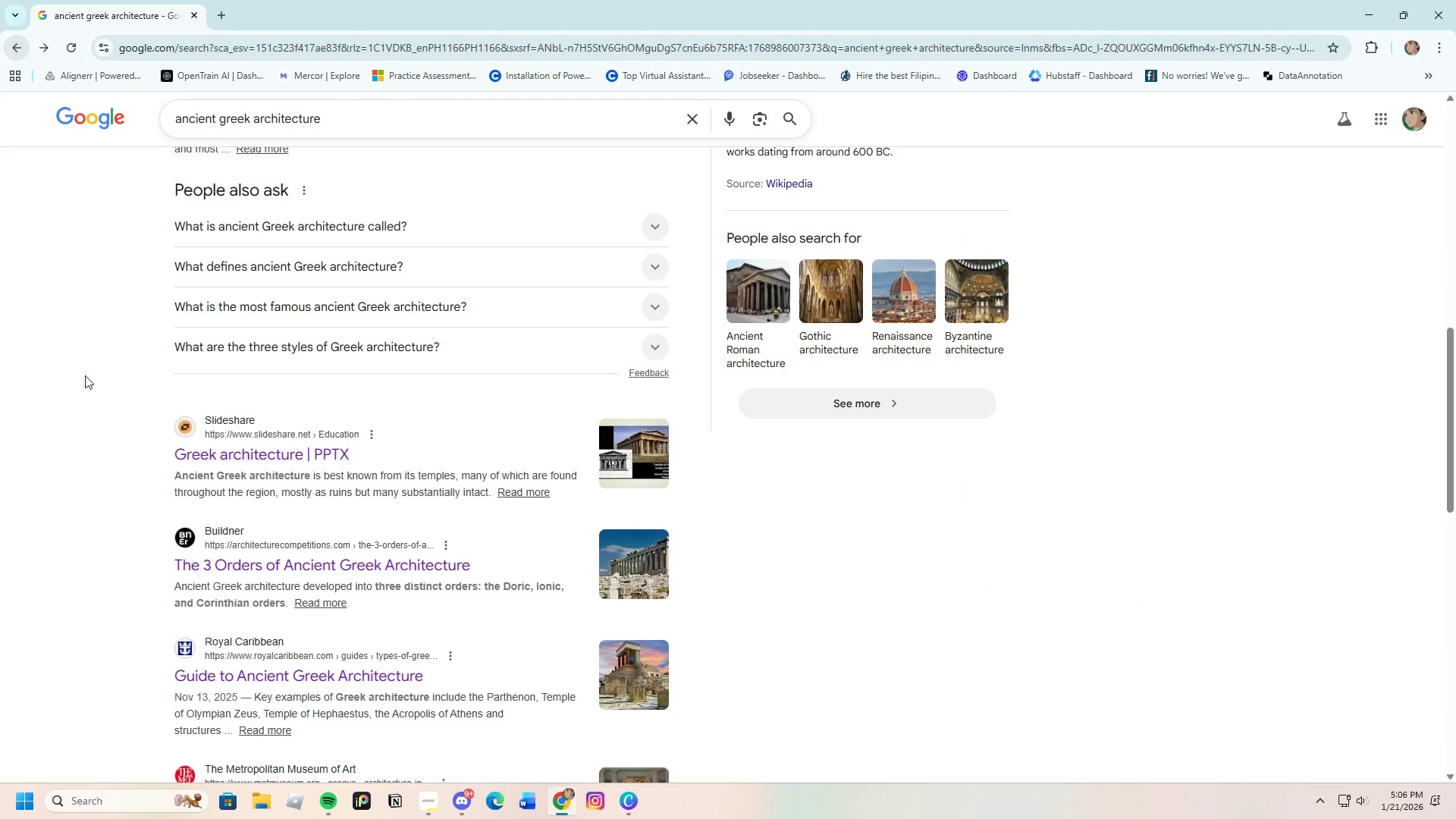 
scroll: coordinate [437, 536], scroll_direction: down, amount: 11.0
 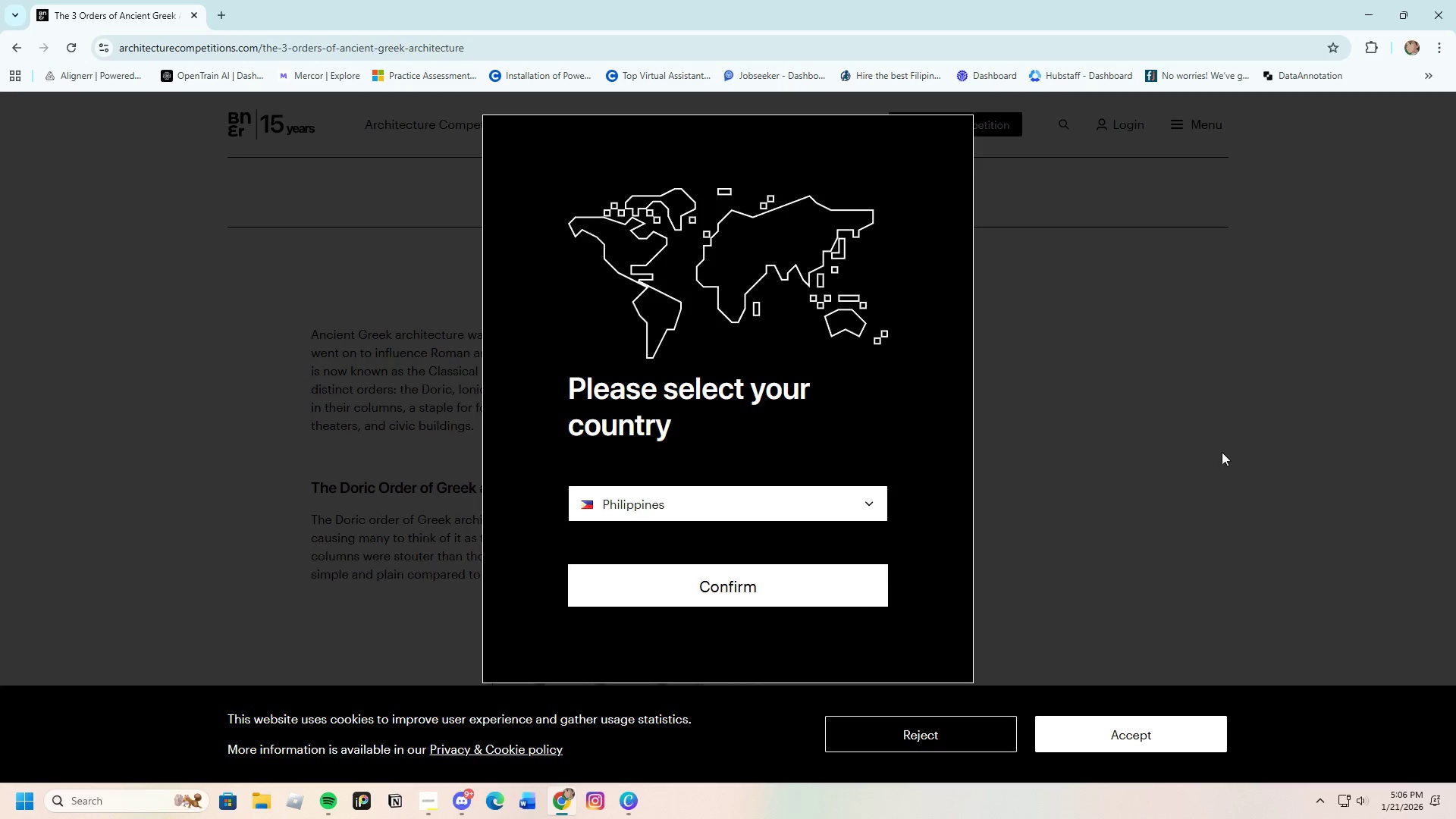 
left_click([1222, 452])
 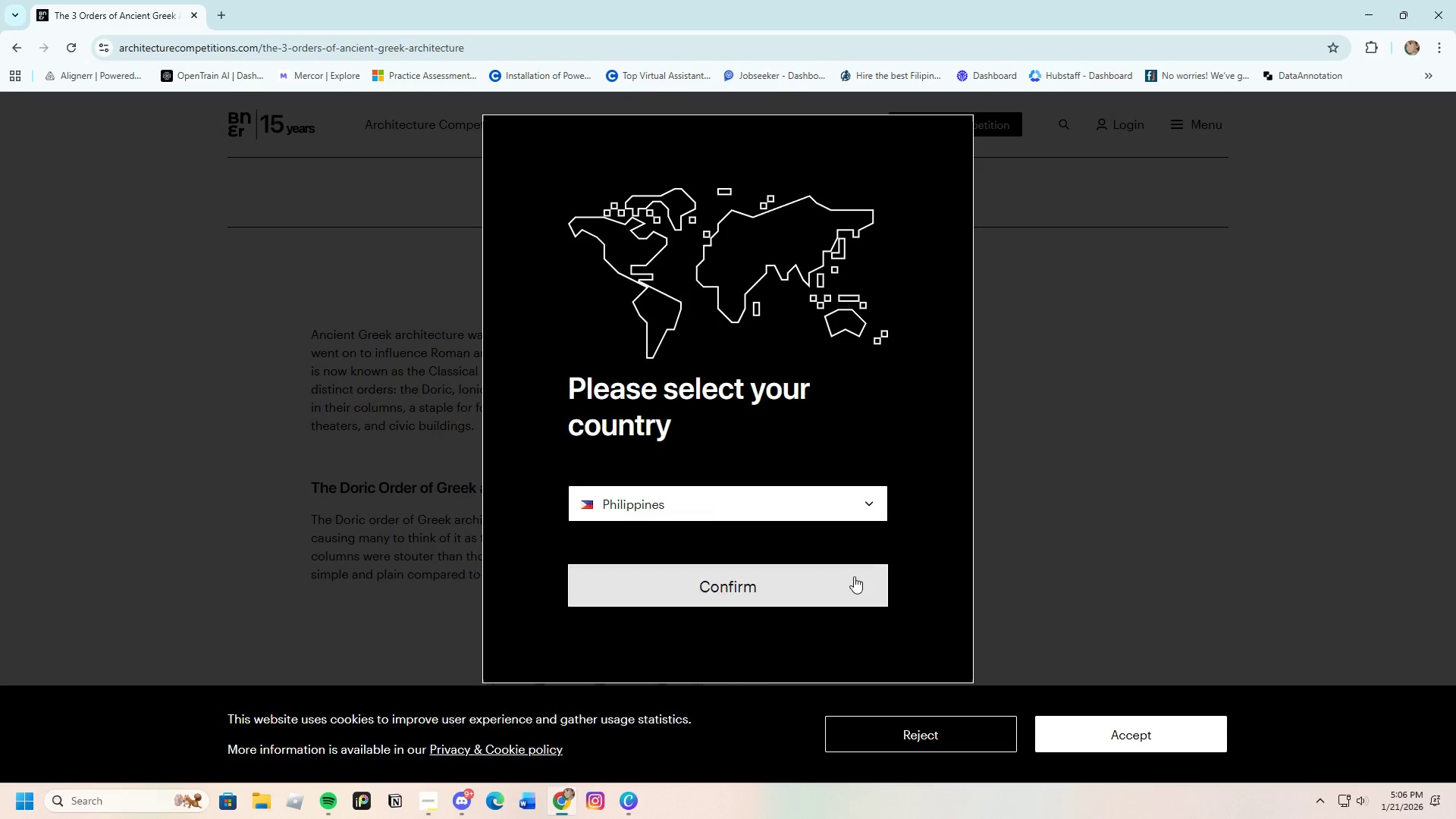 
left_click([852, 578])
 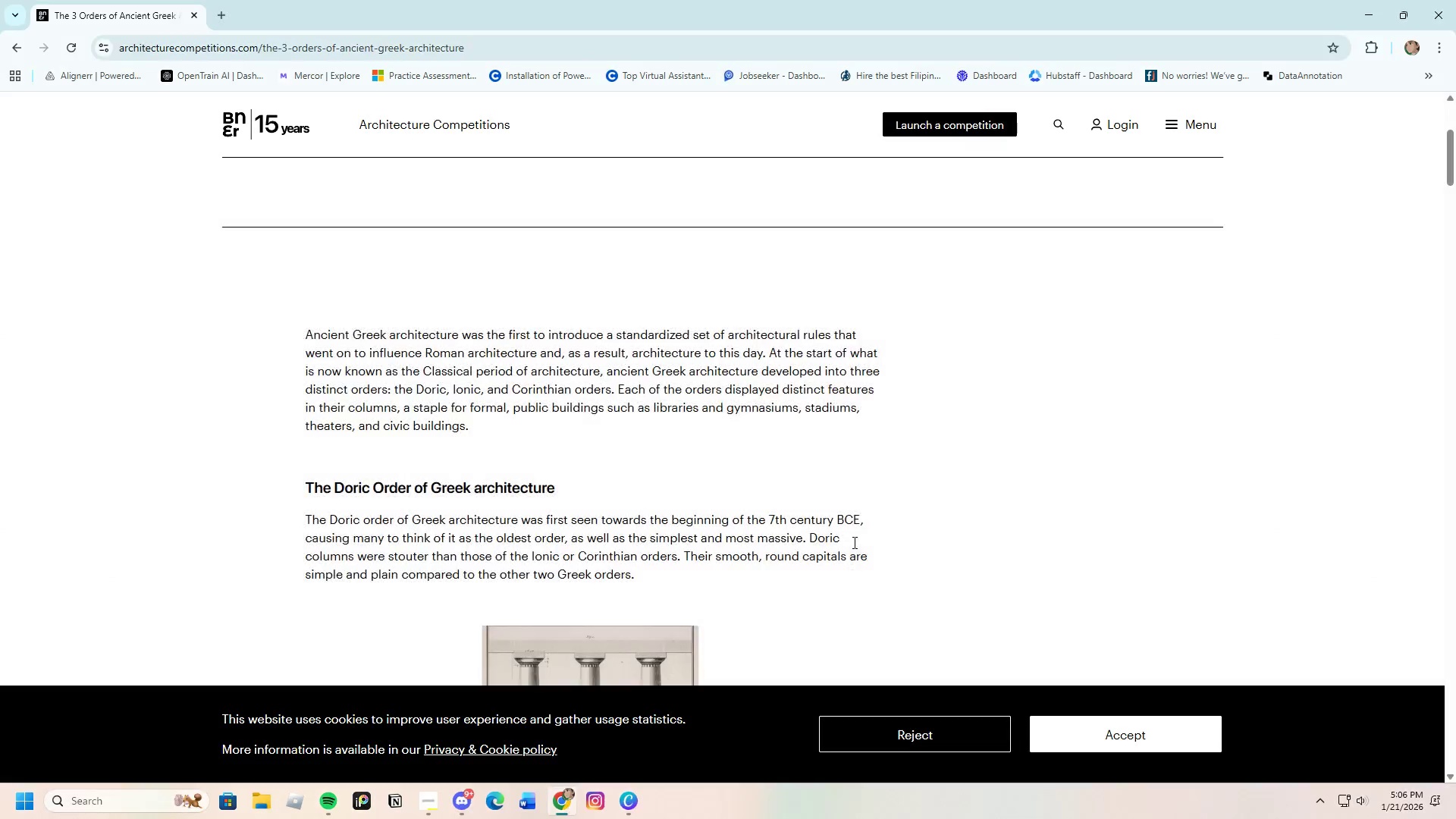 
scroll: coordinate [675, 529], scroll_direction: down, amount: 6.0
 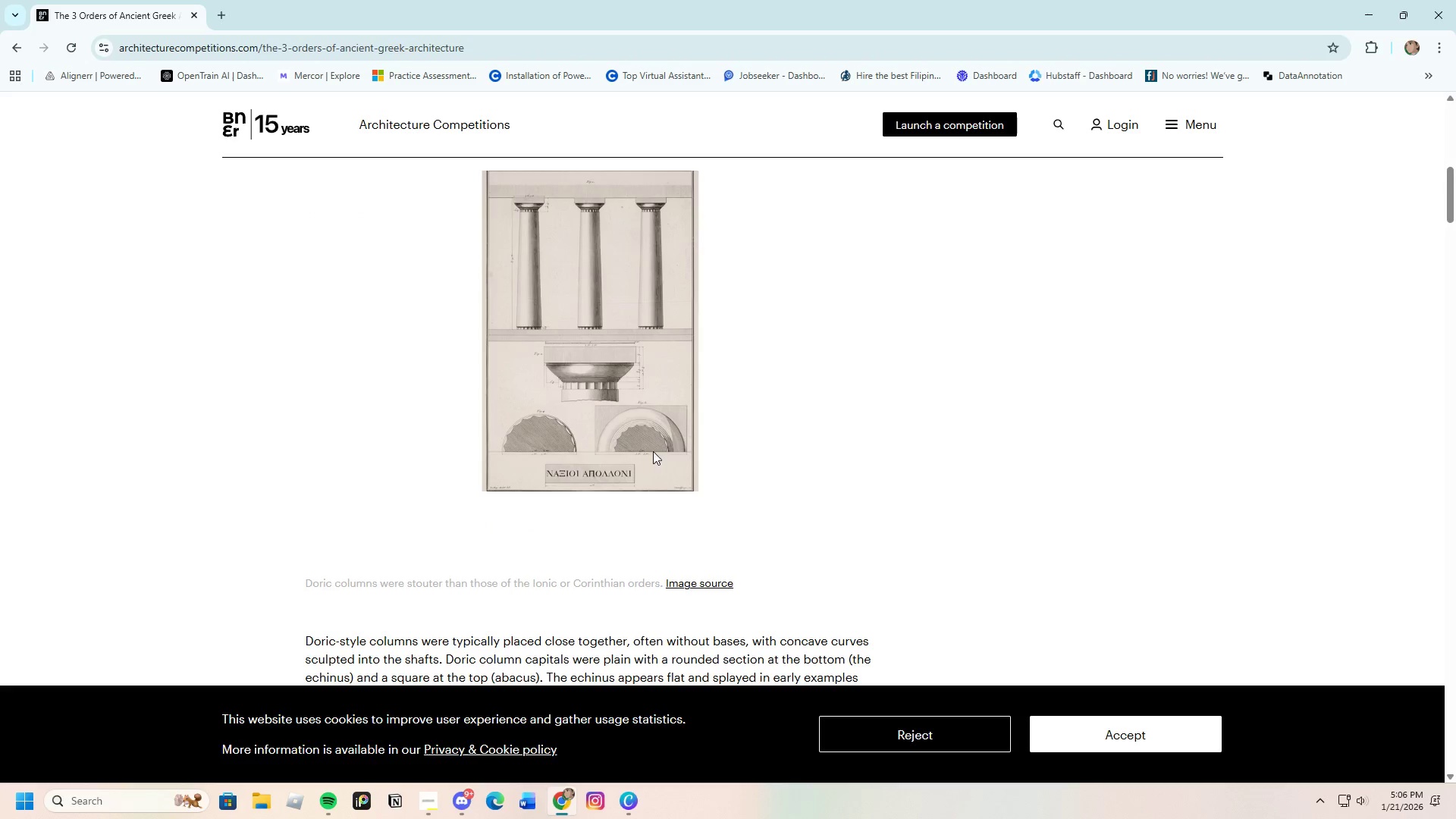 
left_click([636, 396])
 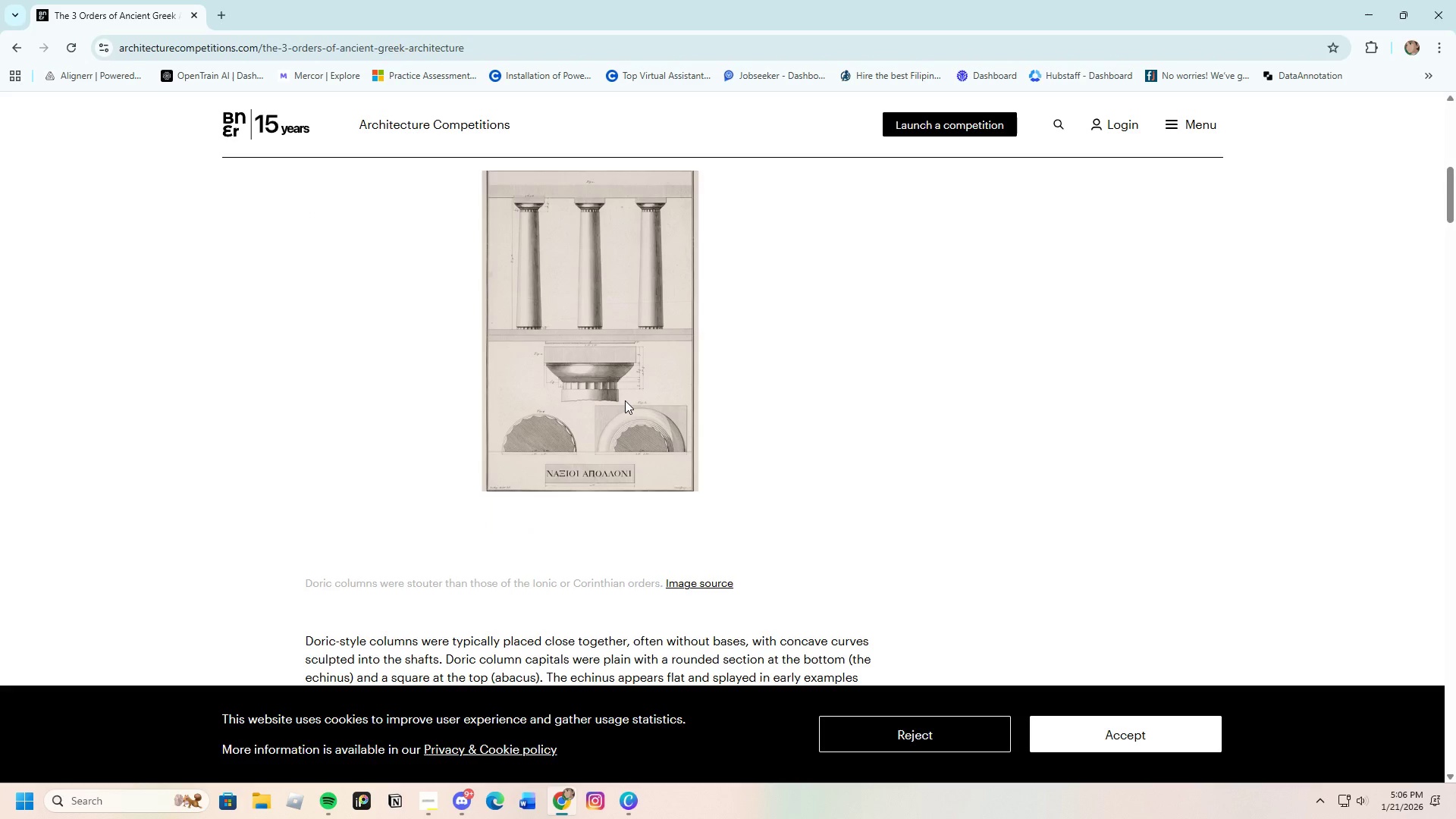 
scroll: coordinate [449, 424], scroll_direction: down, amount: 21.0
 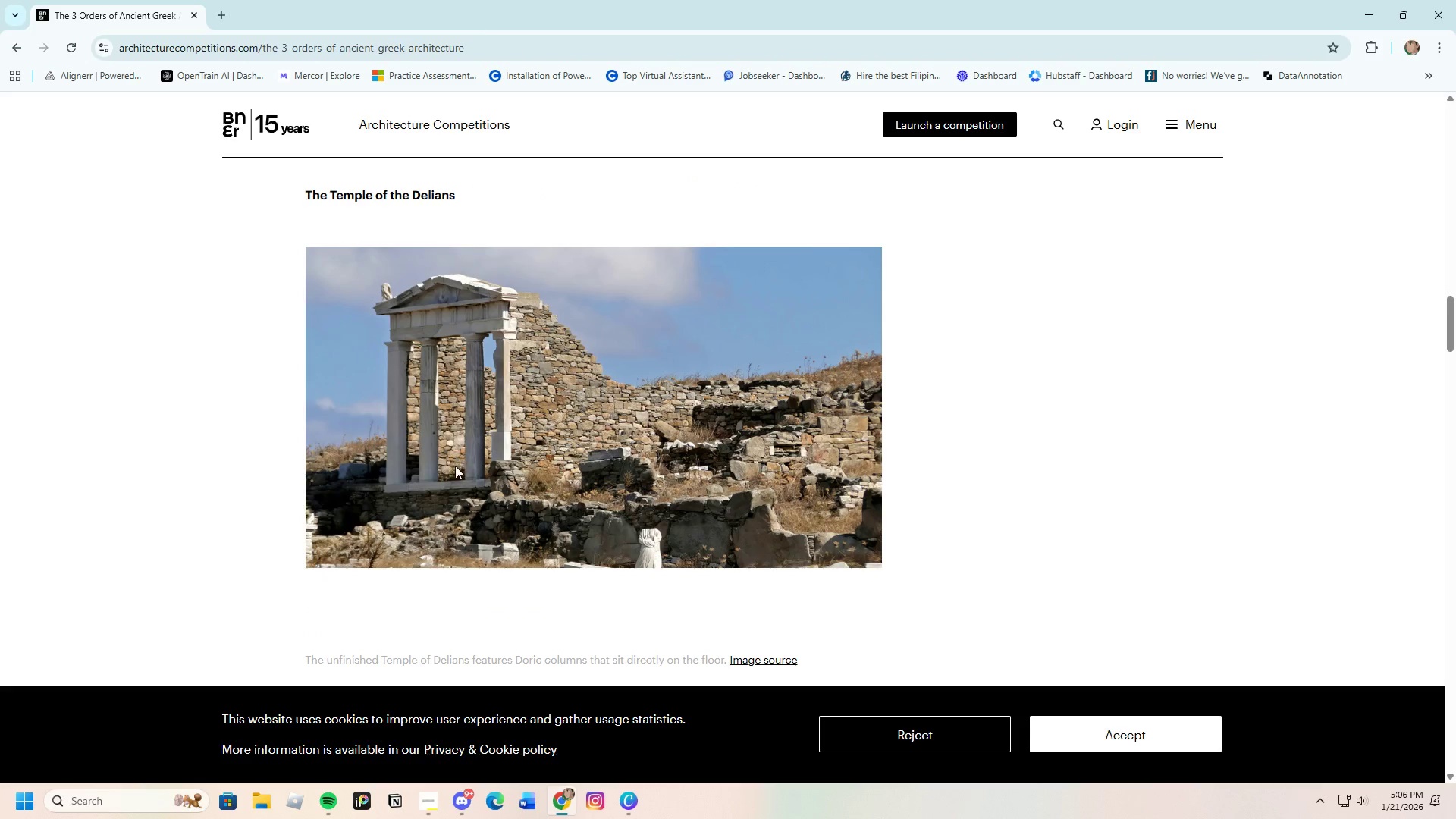 
scroll: coordinate [453, 468], scroll_direction: down, amount: 11.0
 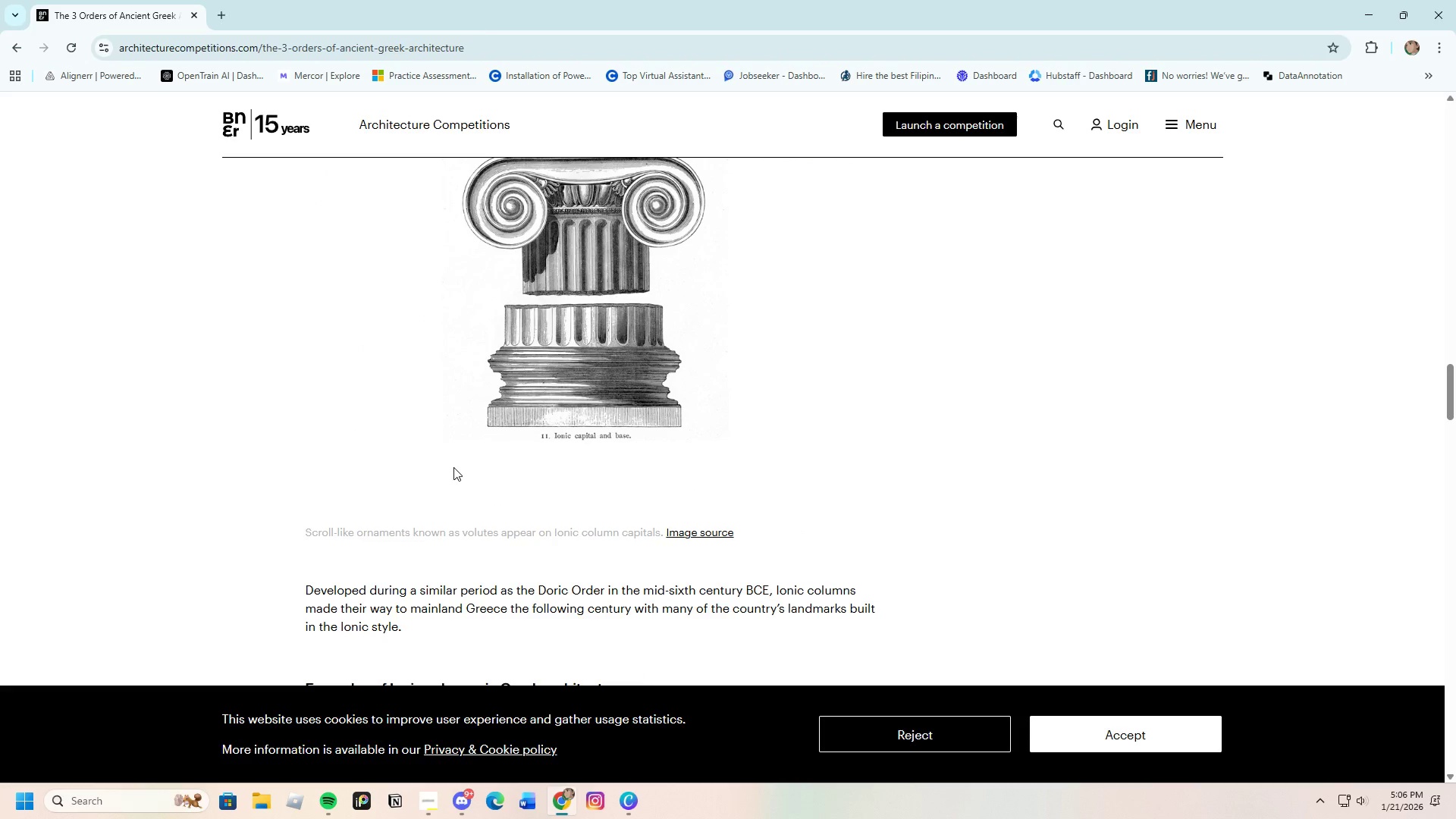 
scroll: coordinate [453, 467], scroll_direction: up, amount: 3.0
 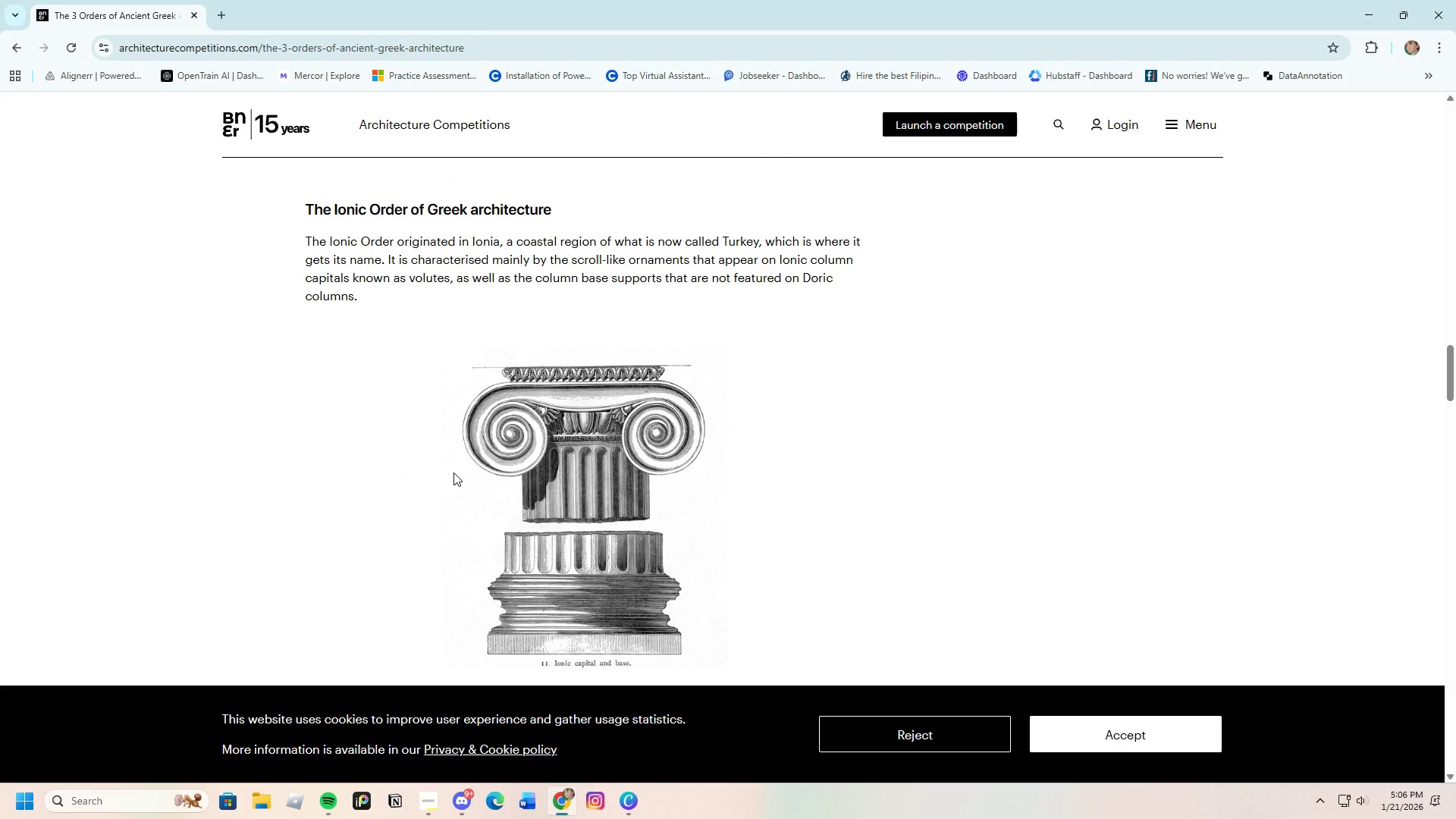 
wait(5.33)
 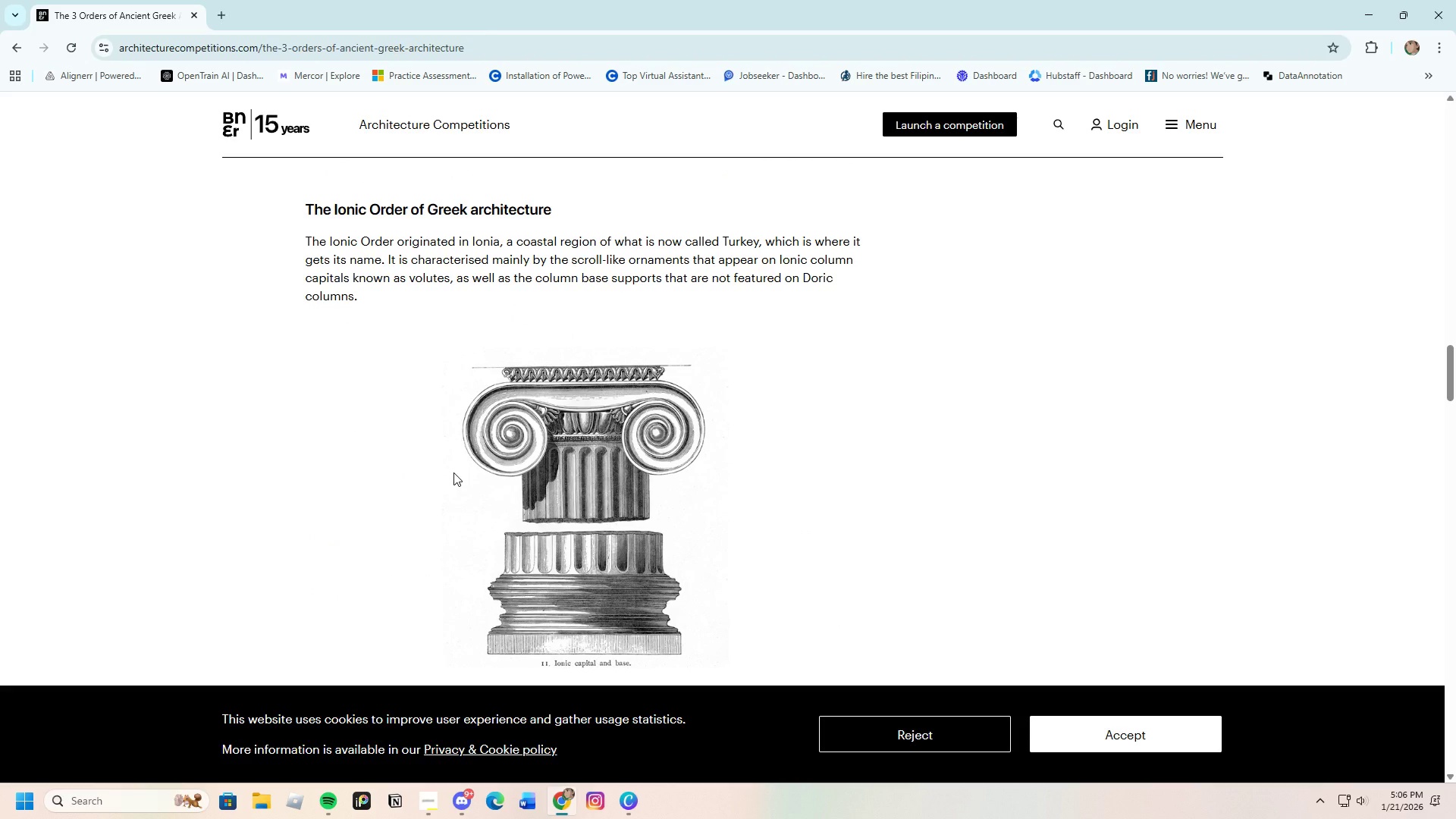 
scroll: coordinate [453, 478], scroll_direction: down, amount: 7.0
 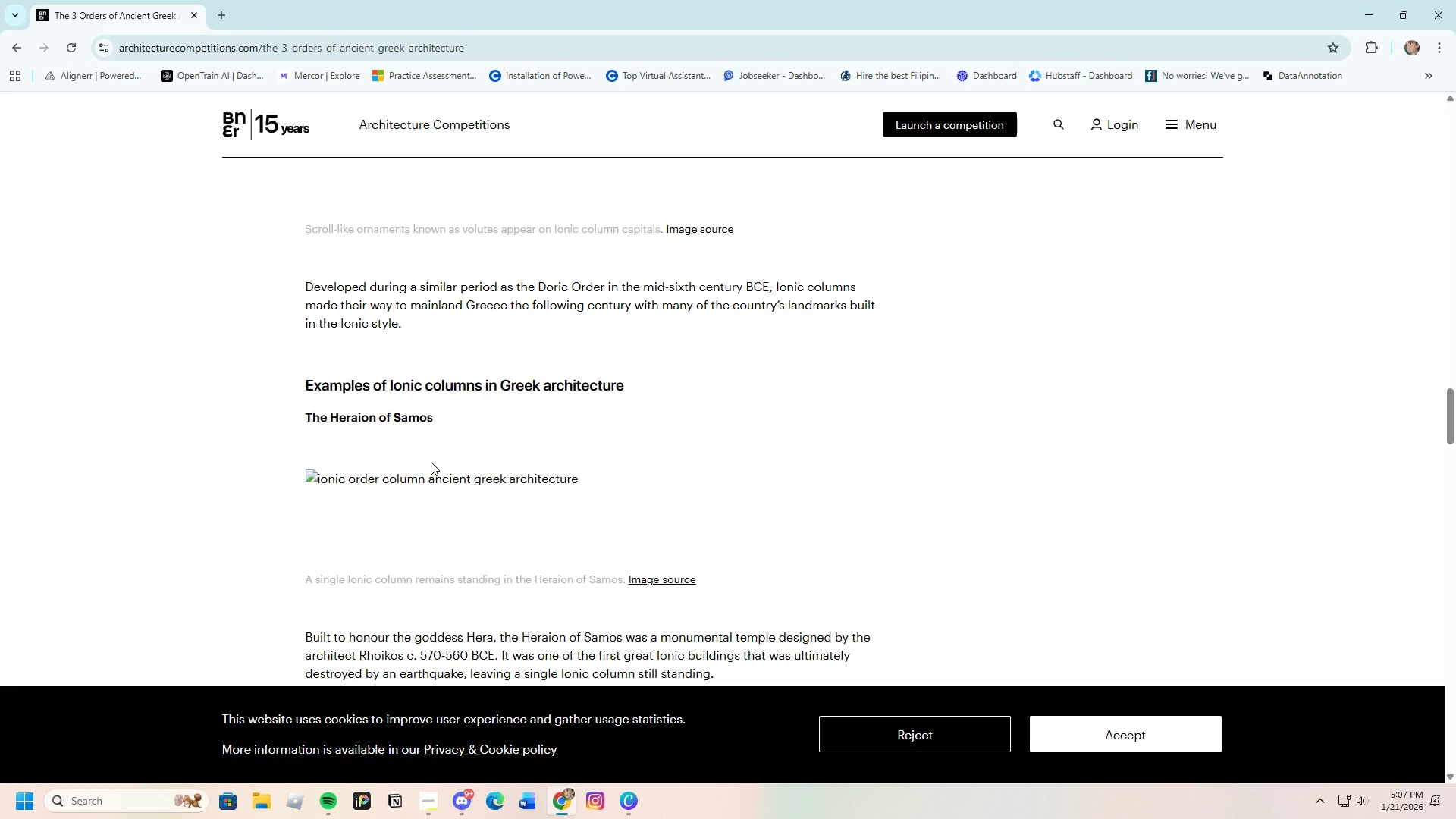 
wait(16.1)
 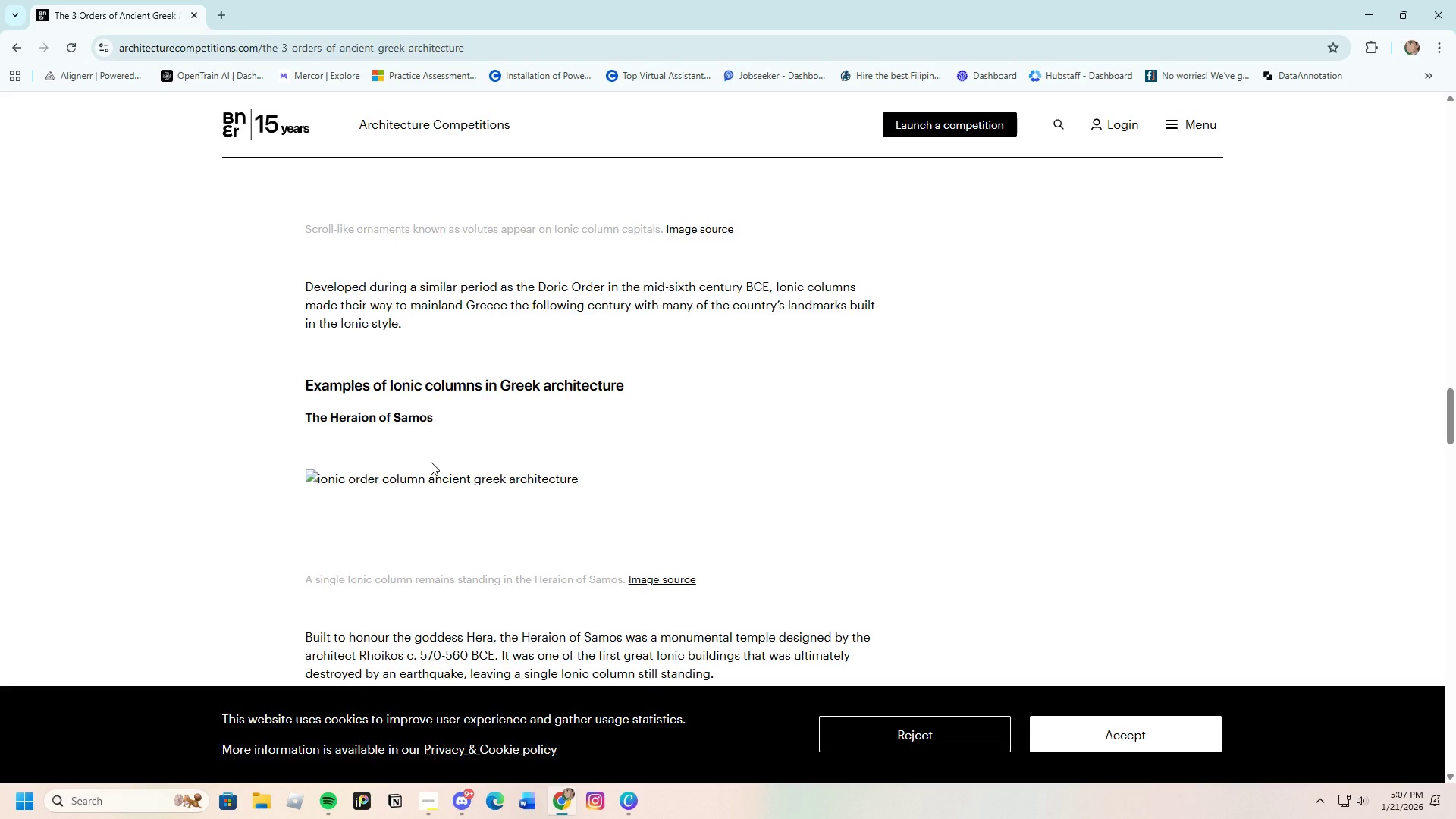 
scroll: coordinate [328, 436], scroll_direction: down, amount: 3.0
 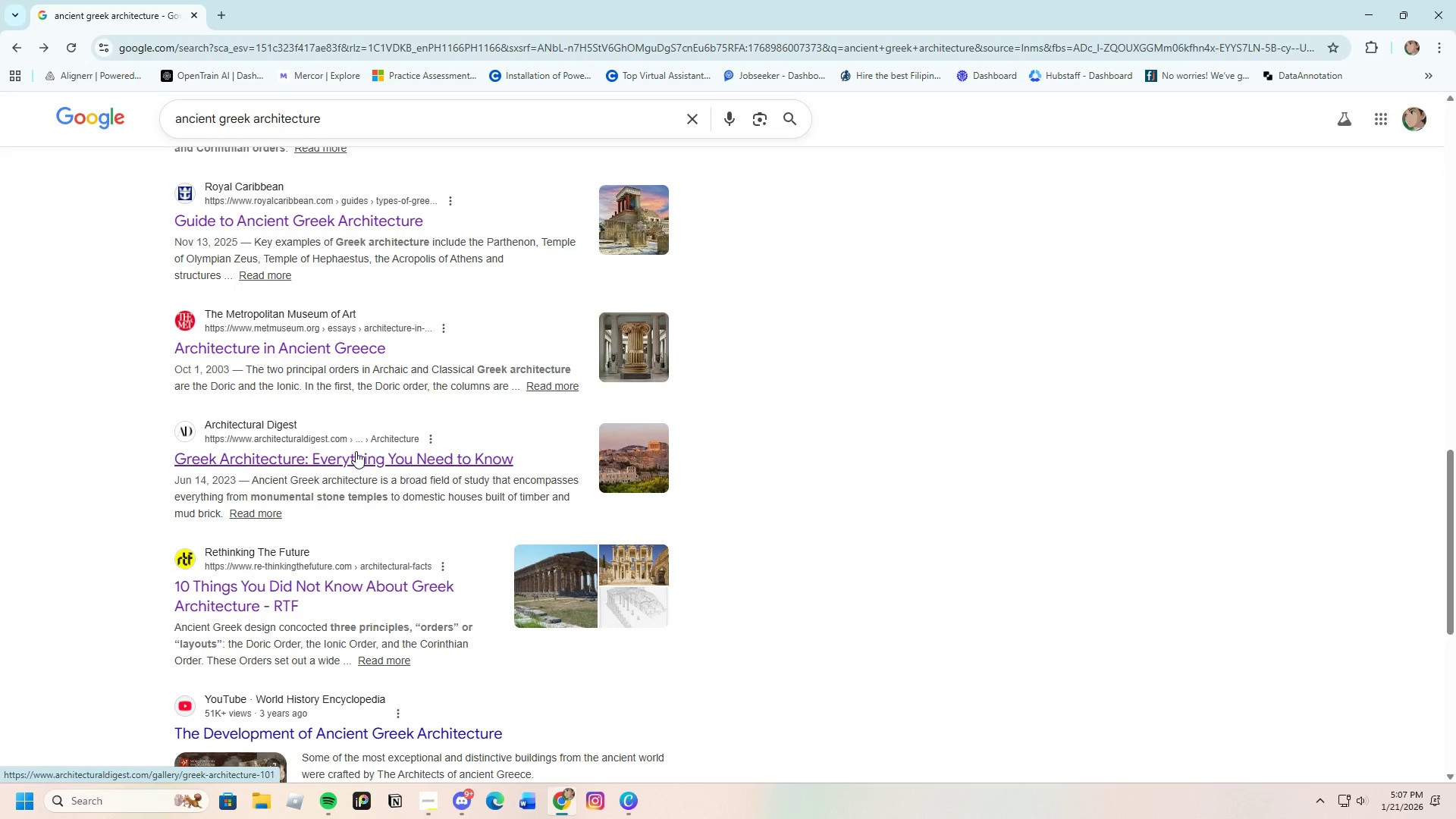 
left_click([356, 451])
 